 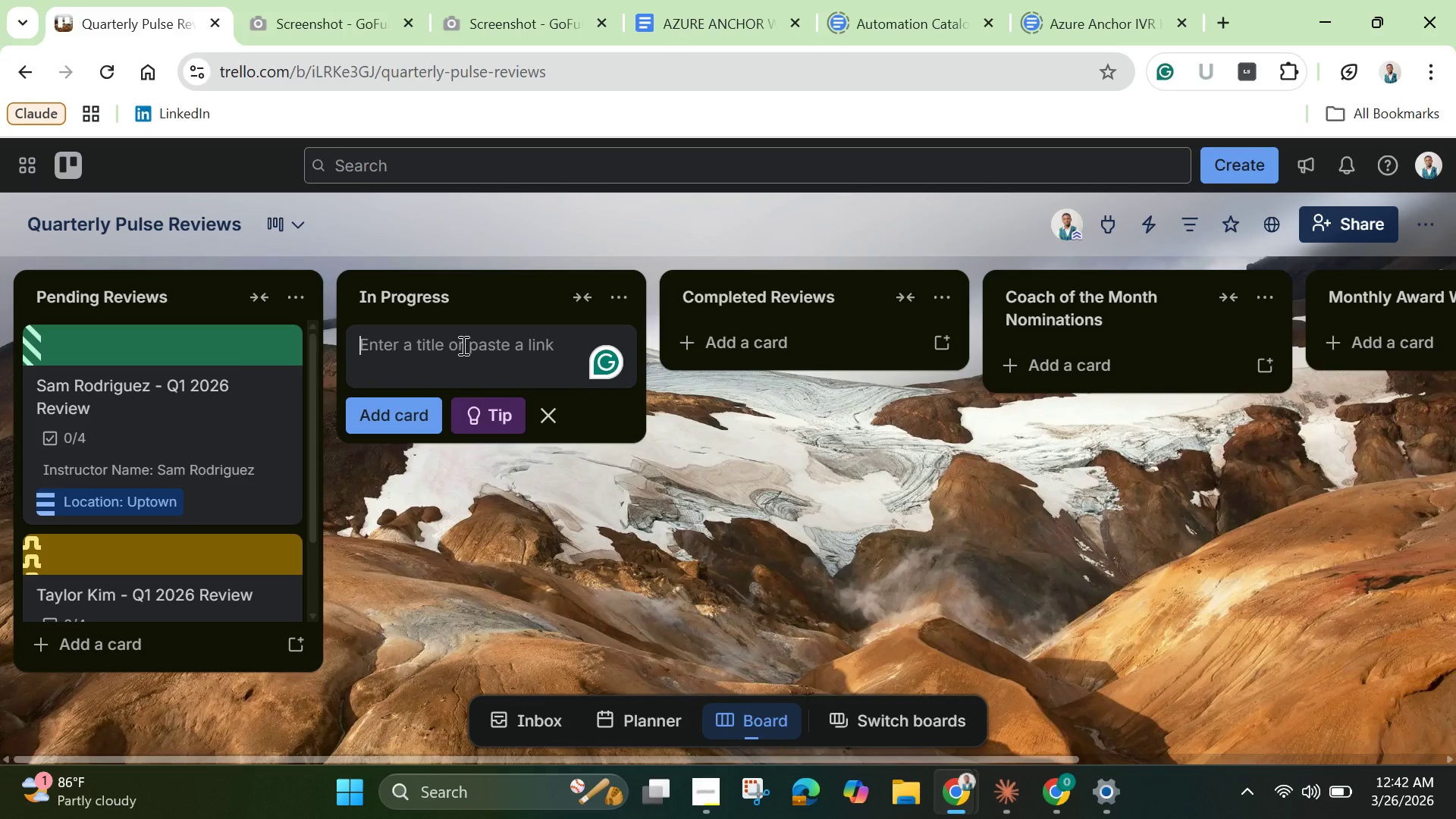 
type(Casy Thompson )
 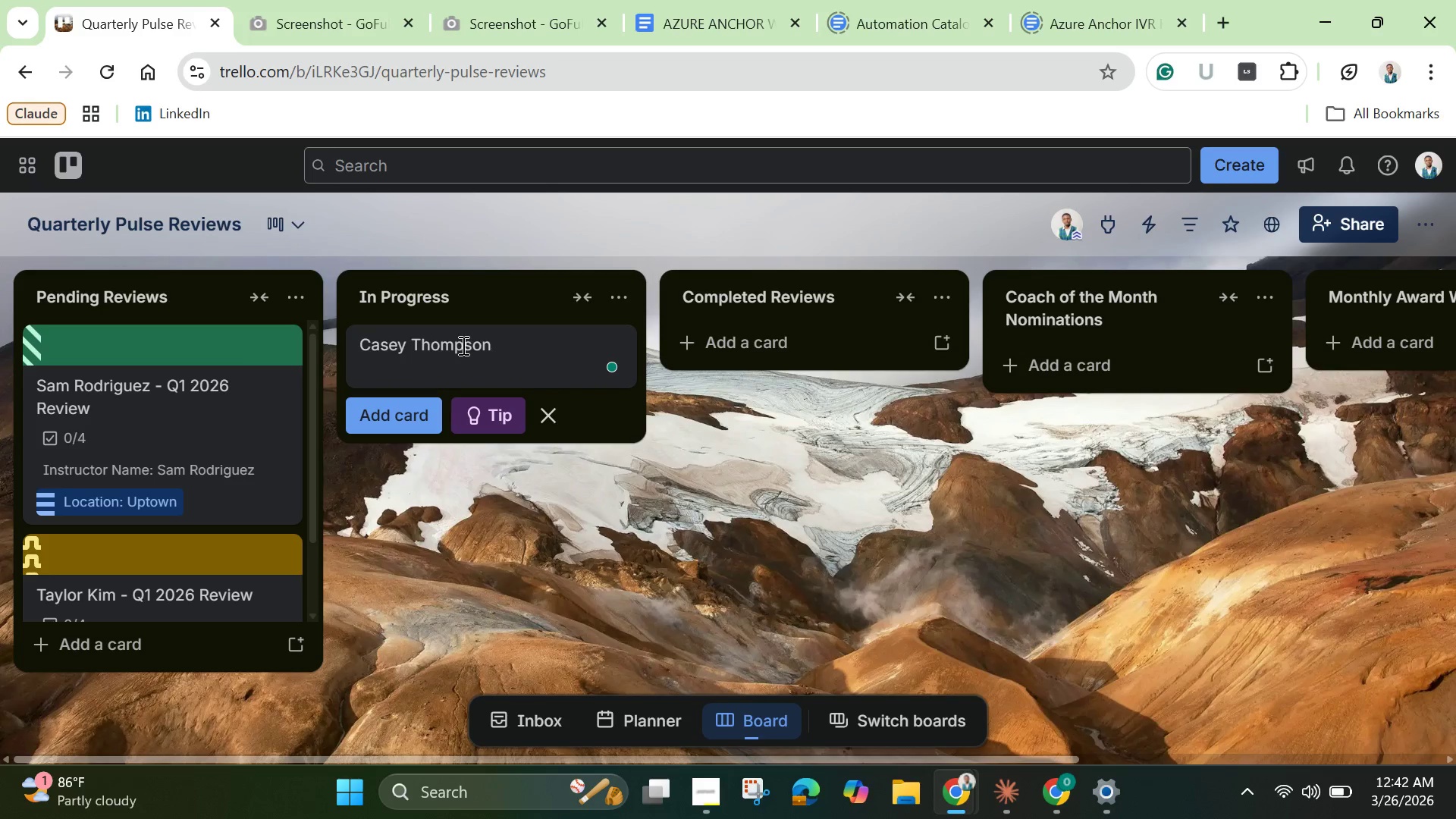 
hold_key(key=E, duration=0.34)
 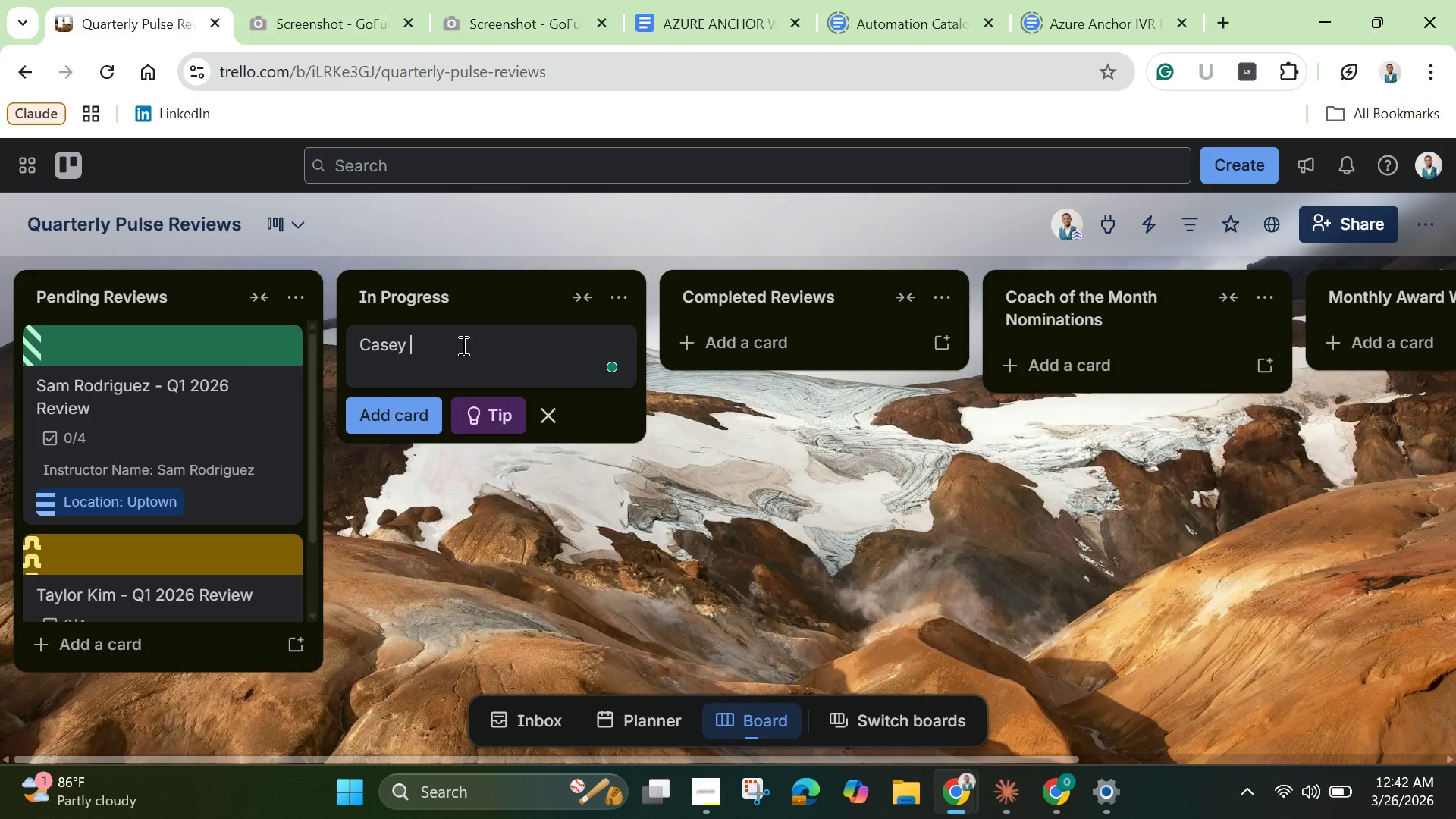 
wait(5.44)
 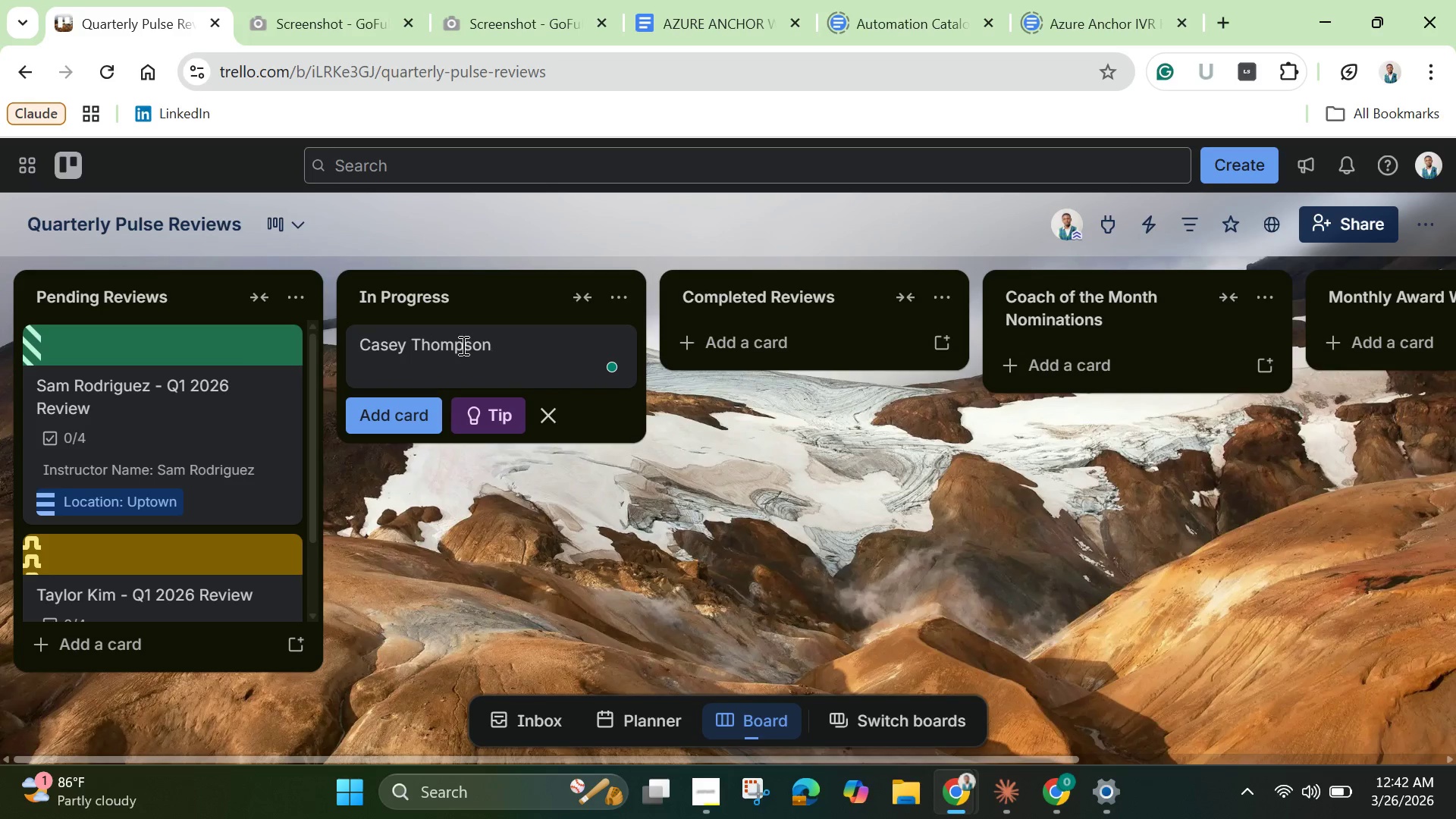 
key(Minus)
 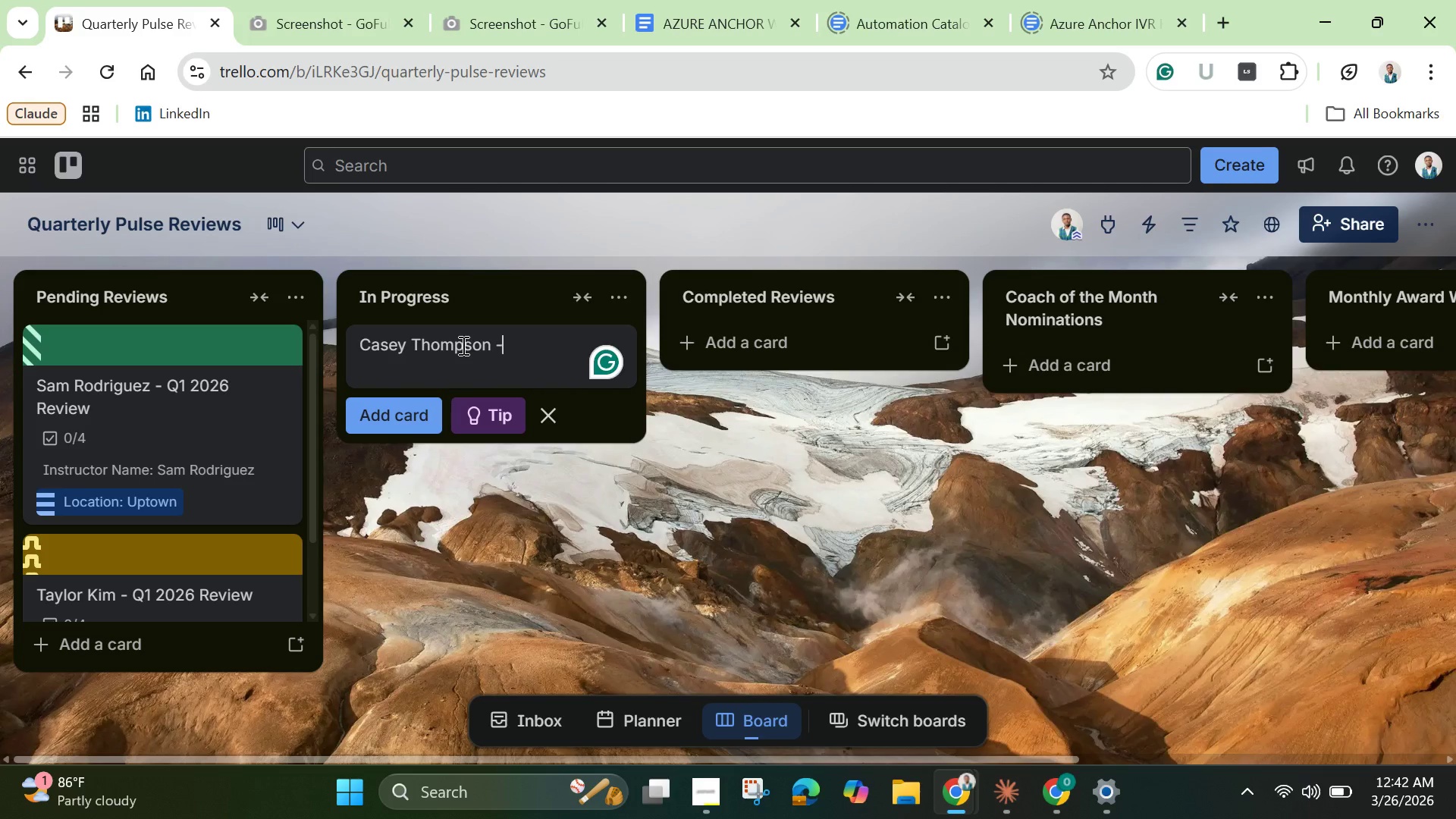 
key(Space)
 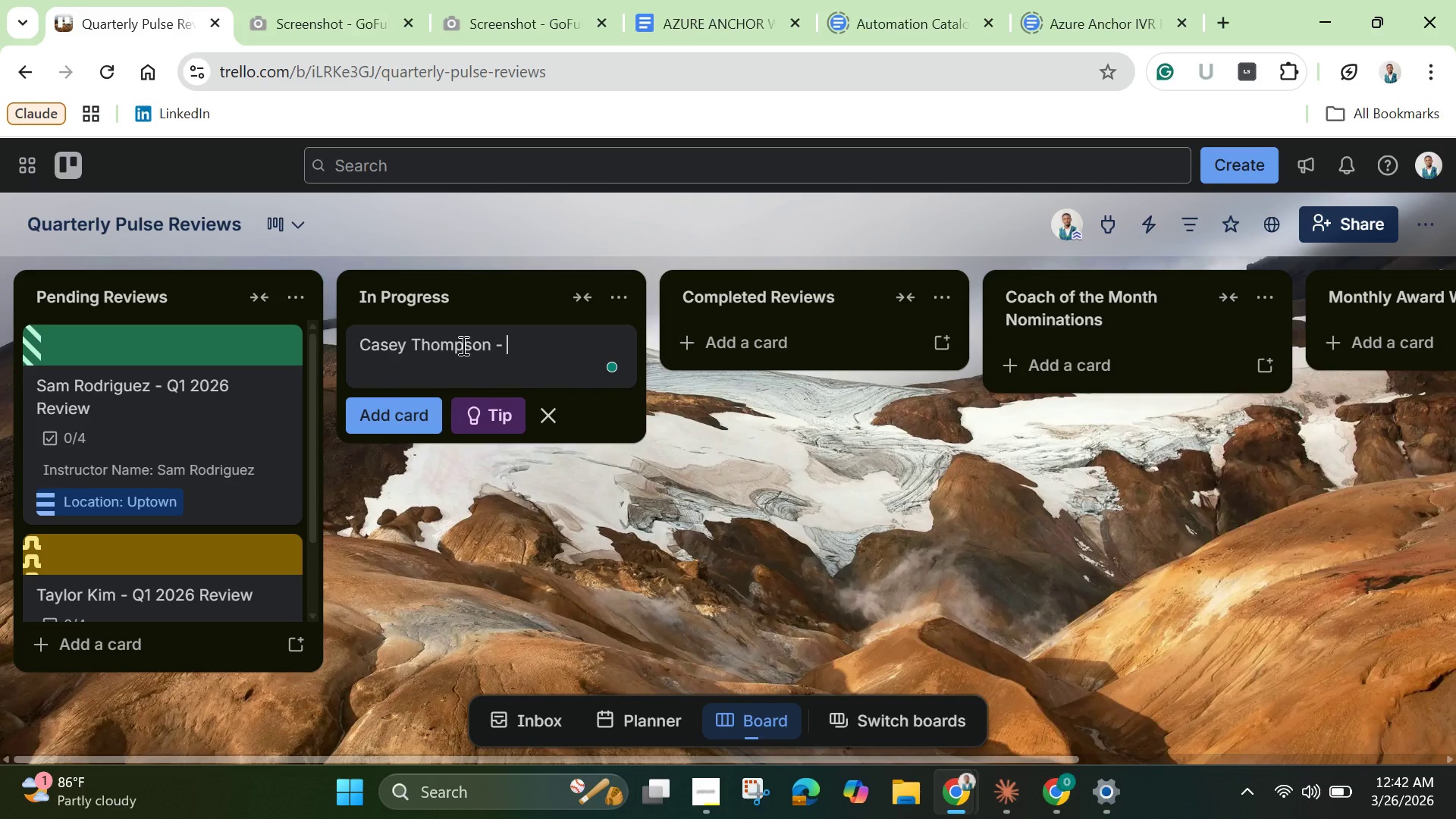 
key(Control+V)
 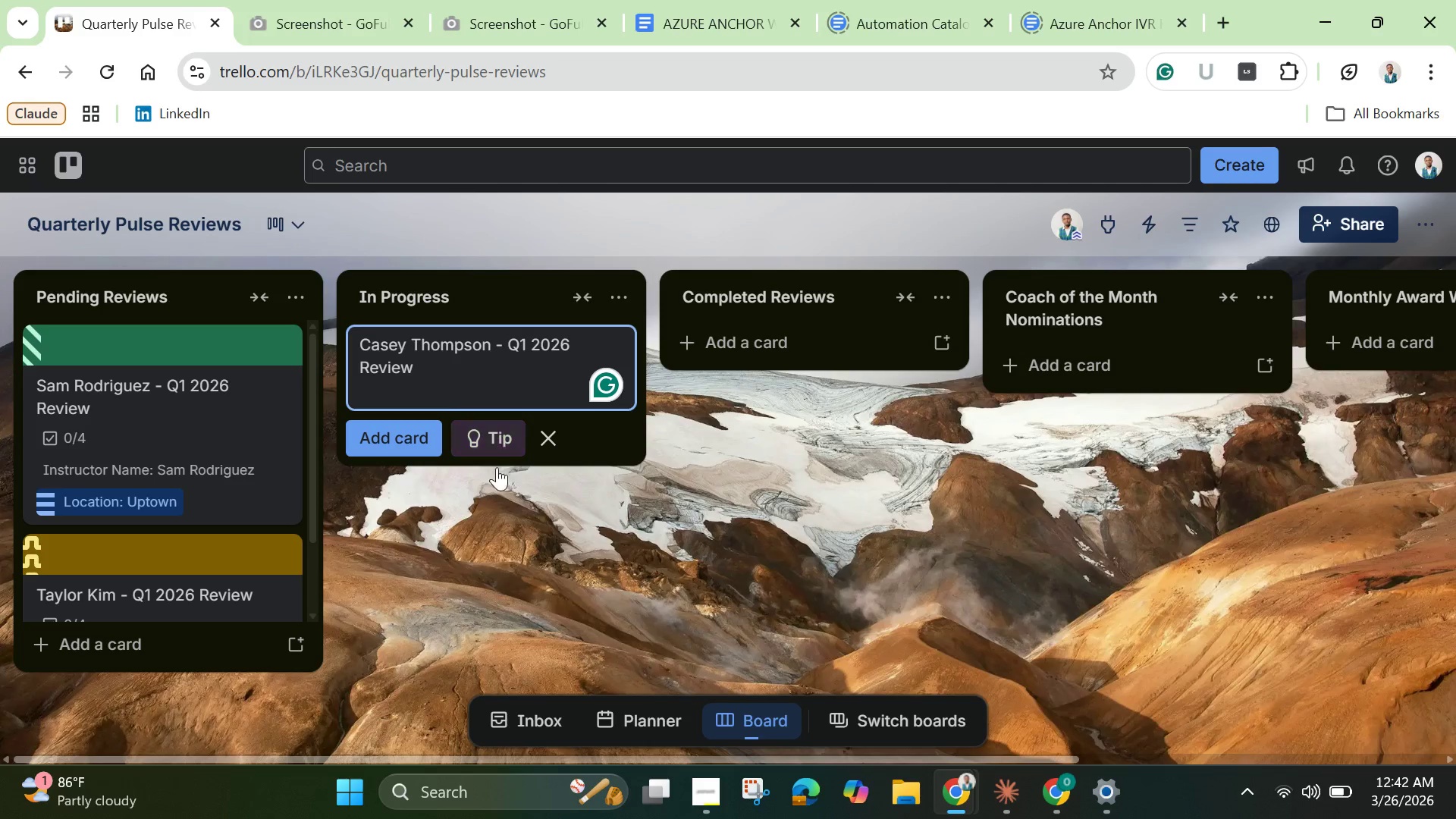 
left_click([408, 443])
 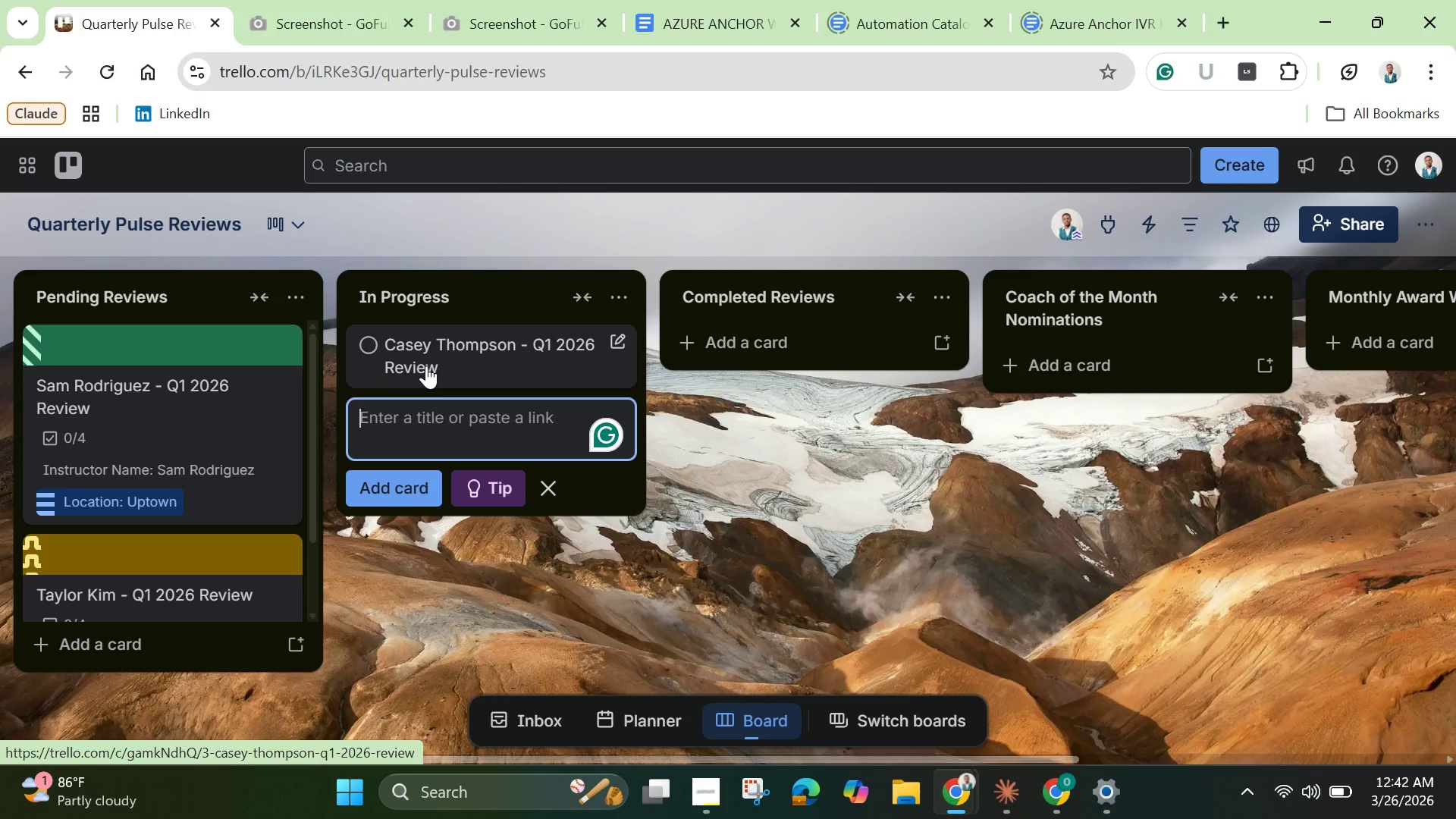 
wait(8.22)
 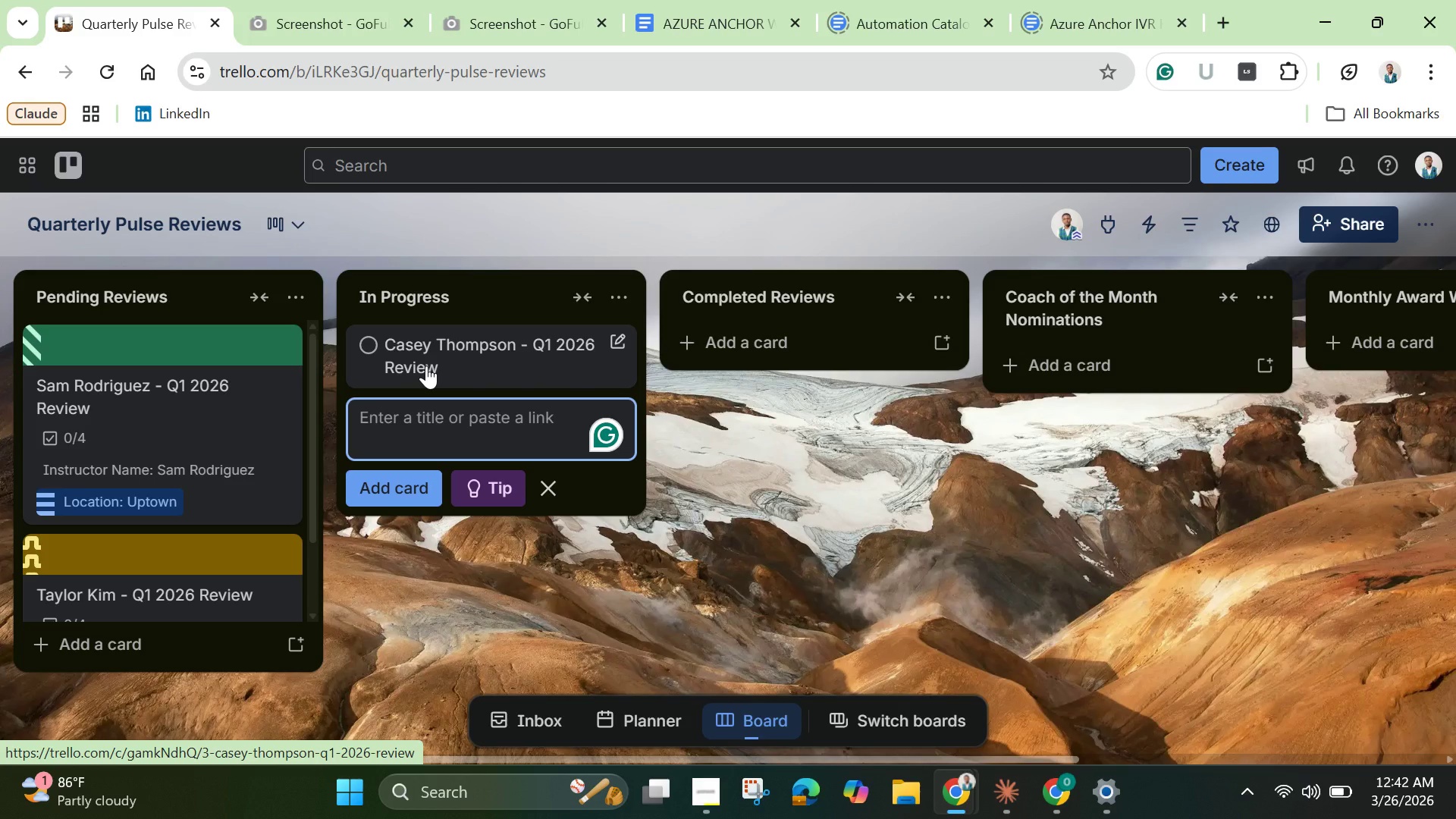 
type(Morgan Lee - )
 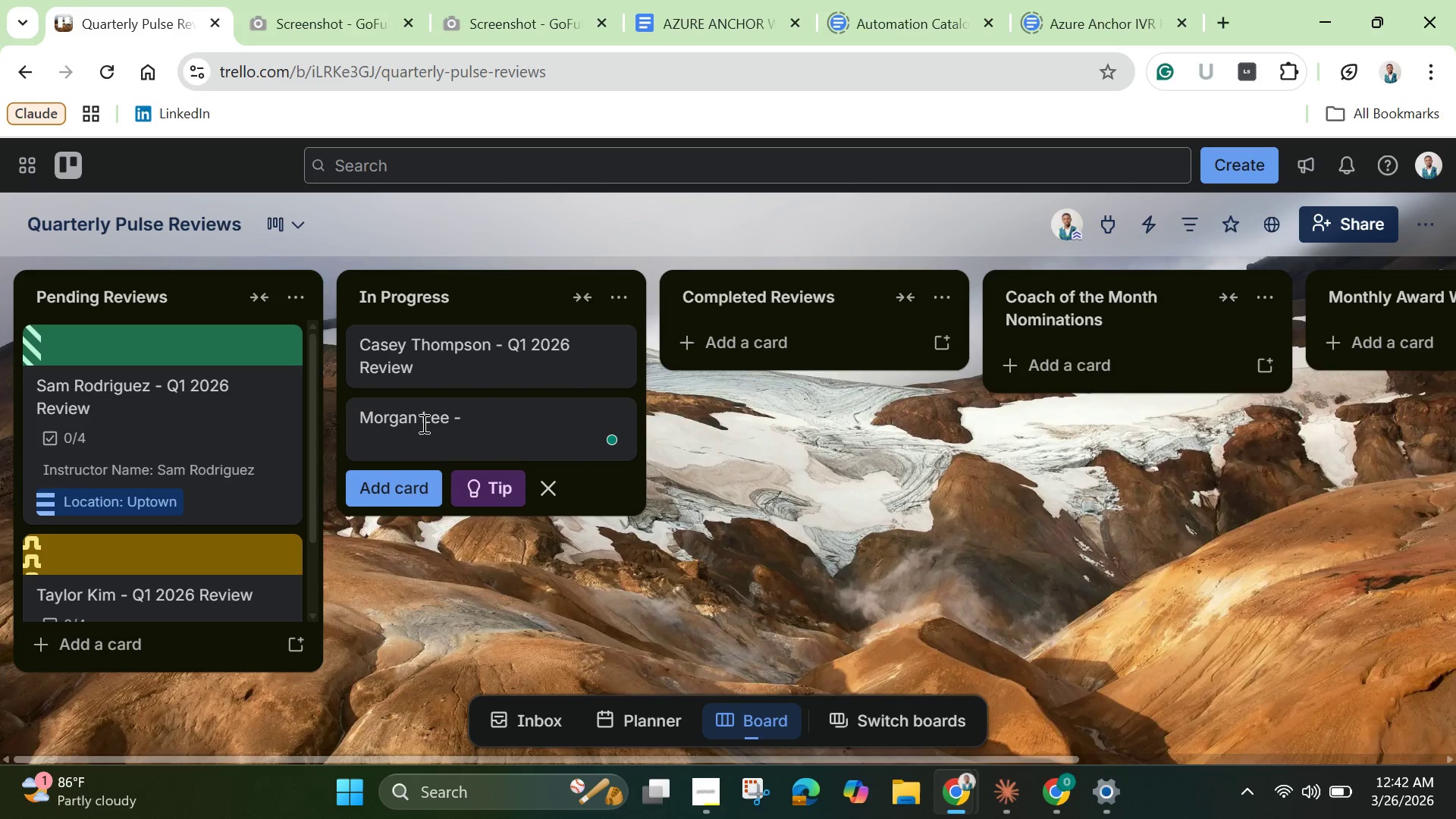 
key(Control+V)
 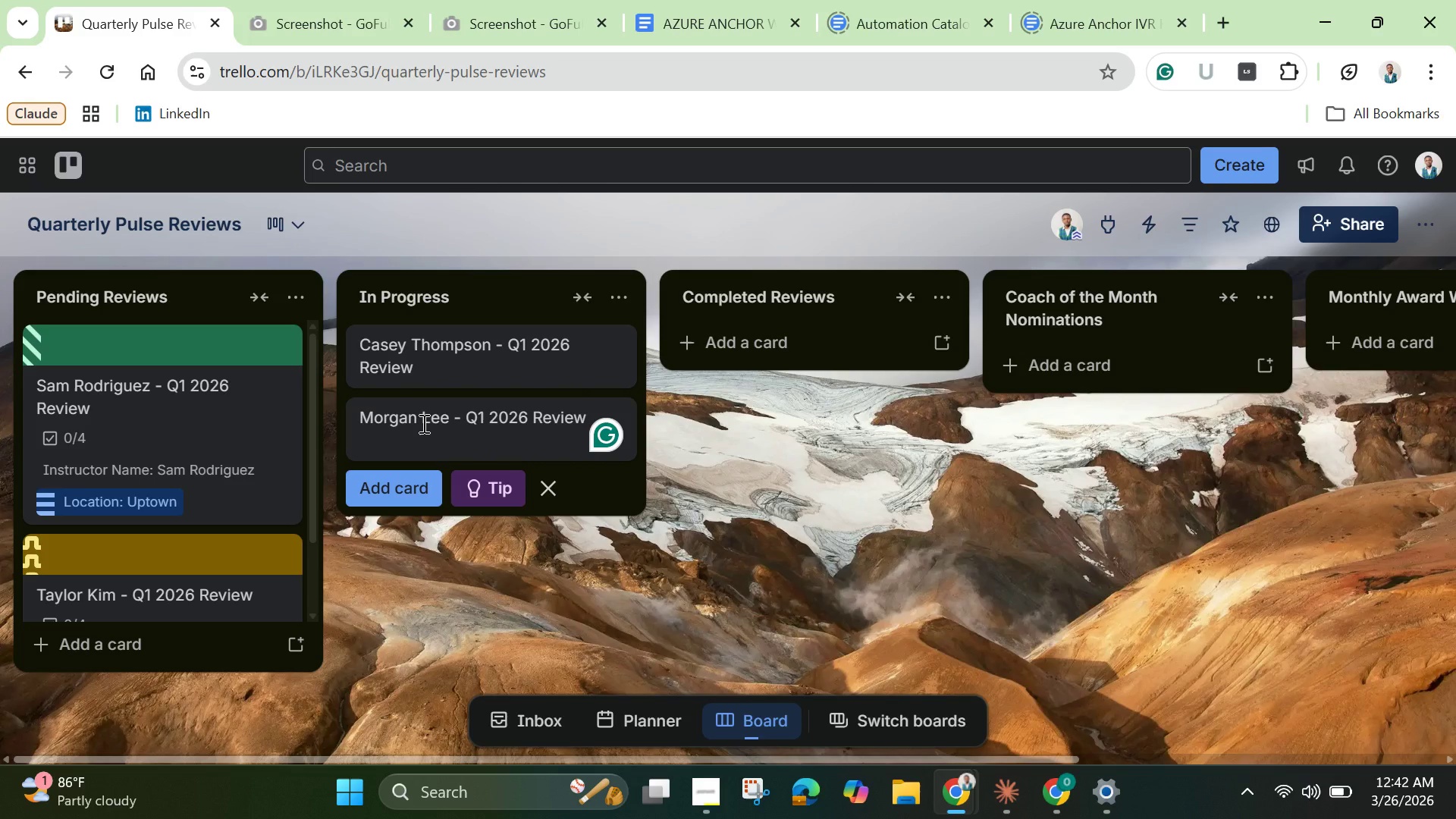 
key(Enter)
 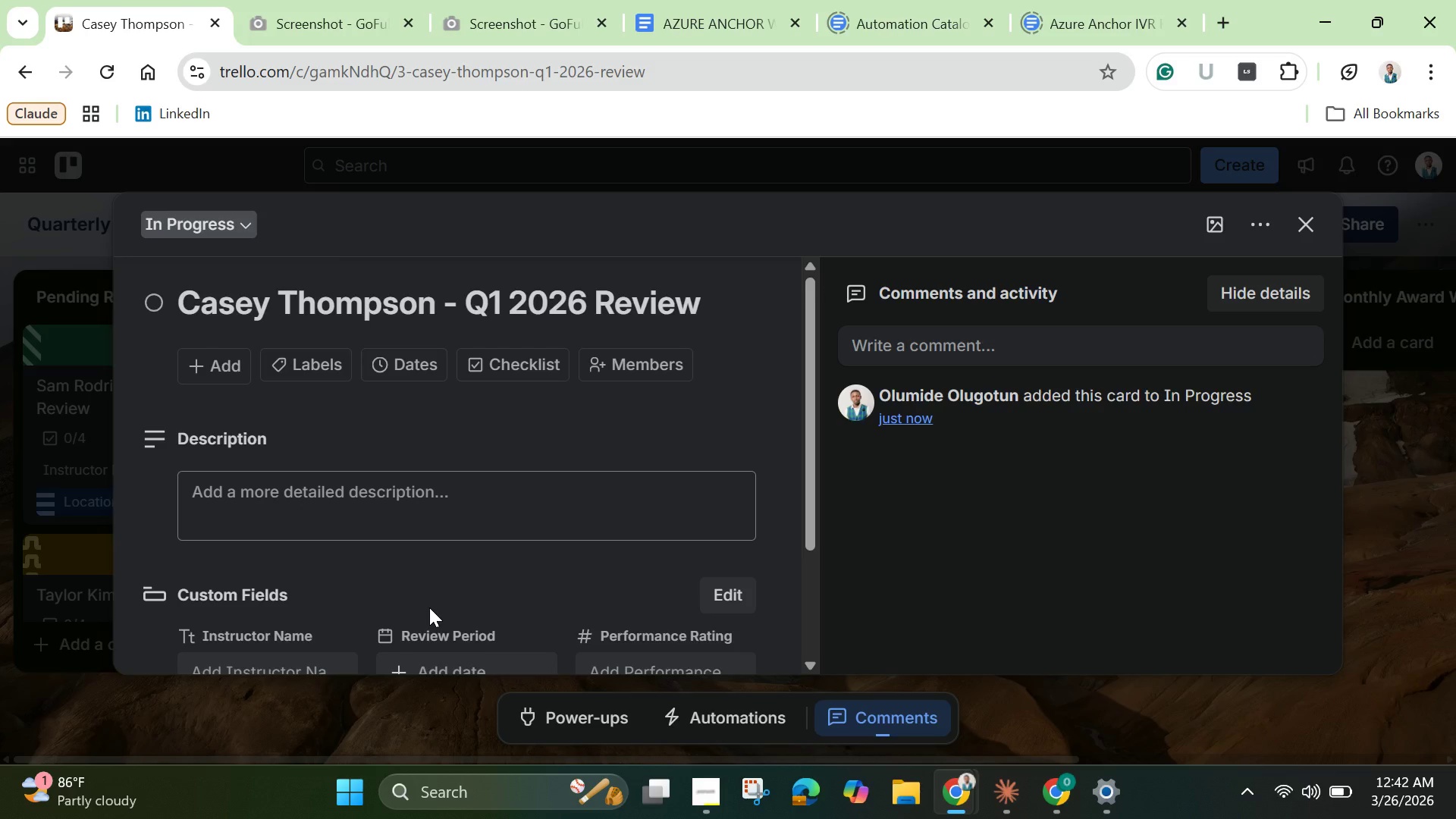 
wait(12.92)
 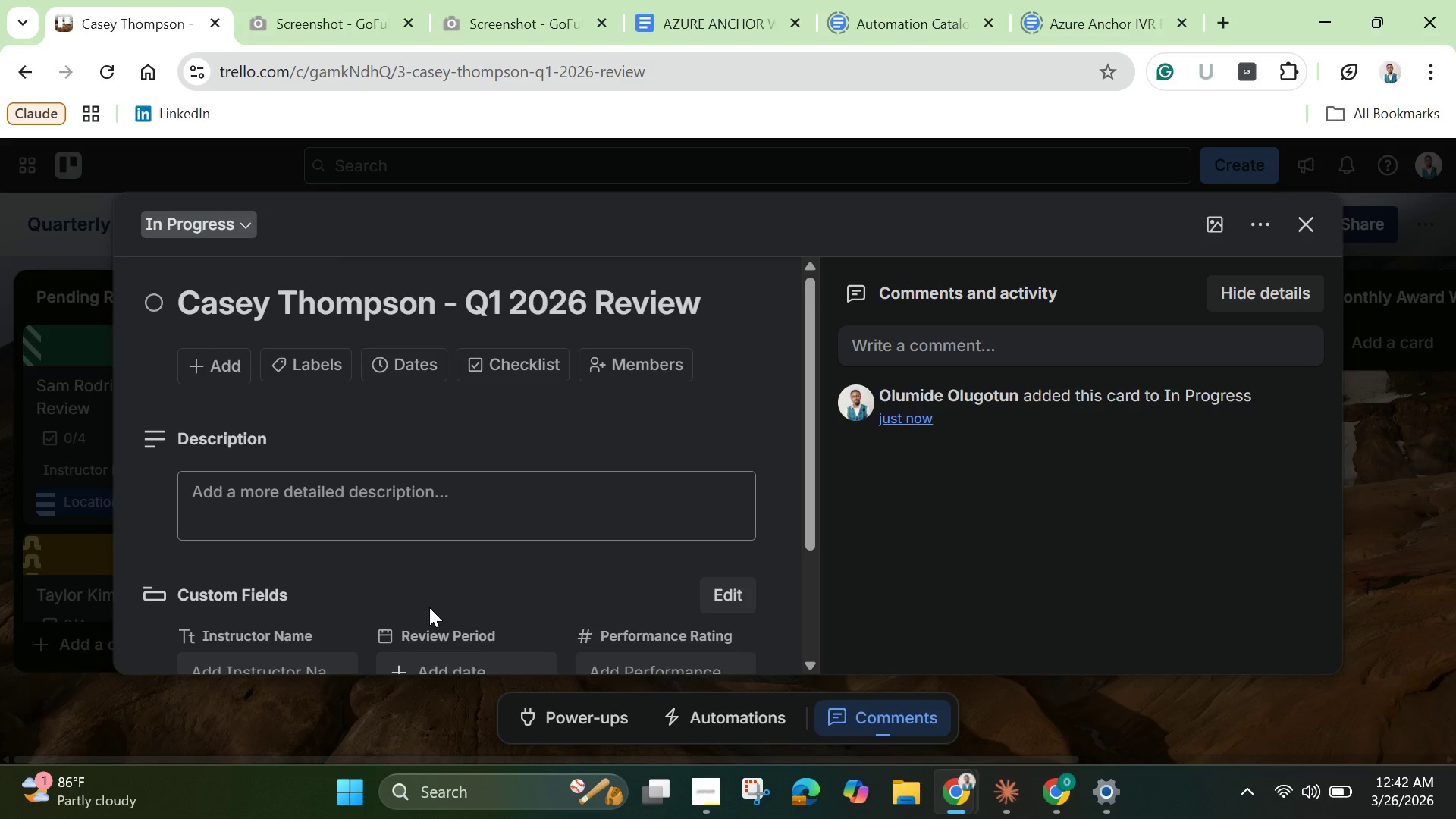 
scroll: coordinate [422, 573], scroll_direction: down, amount: 1.0
 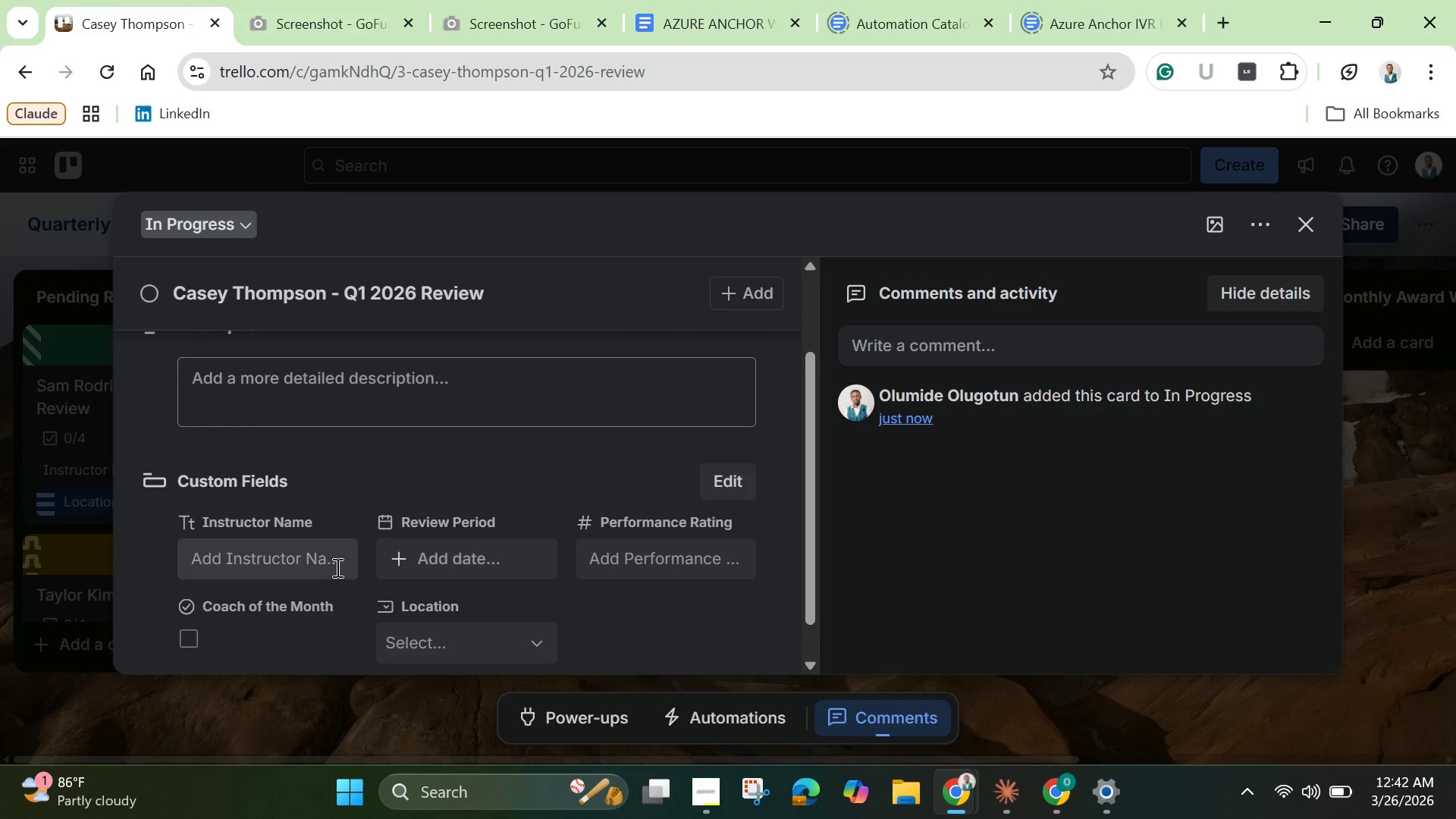 
left_click([325, 564])
 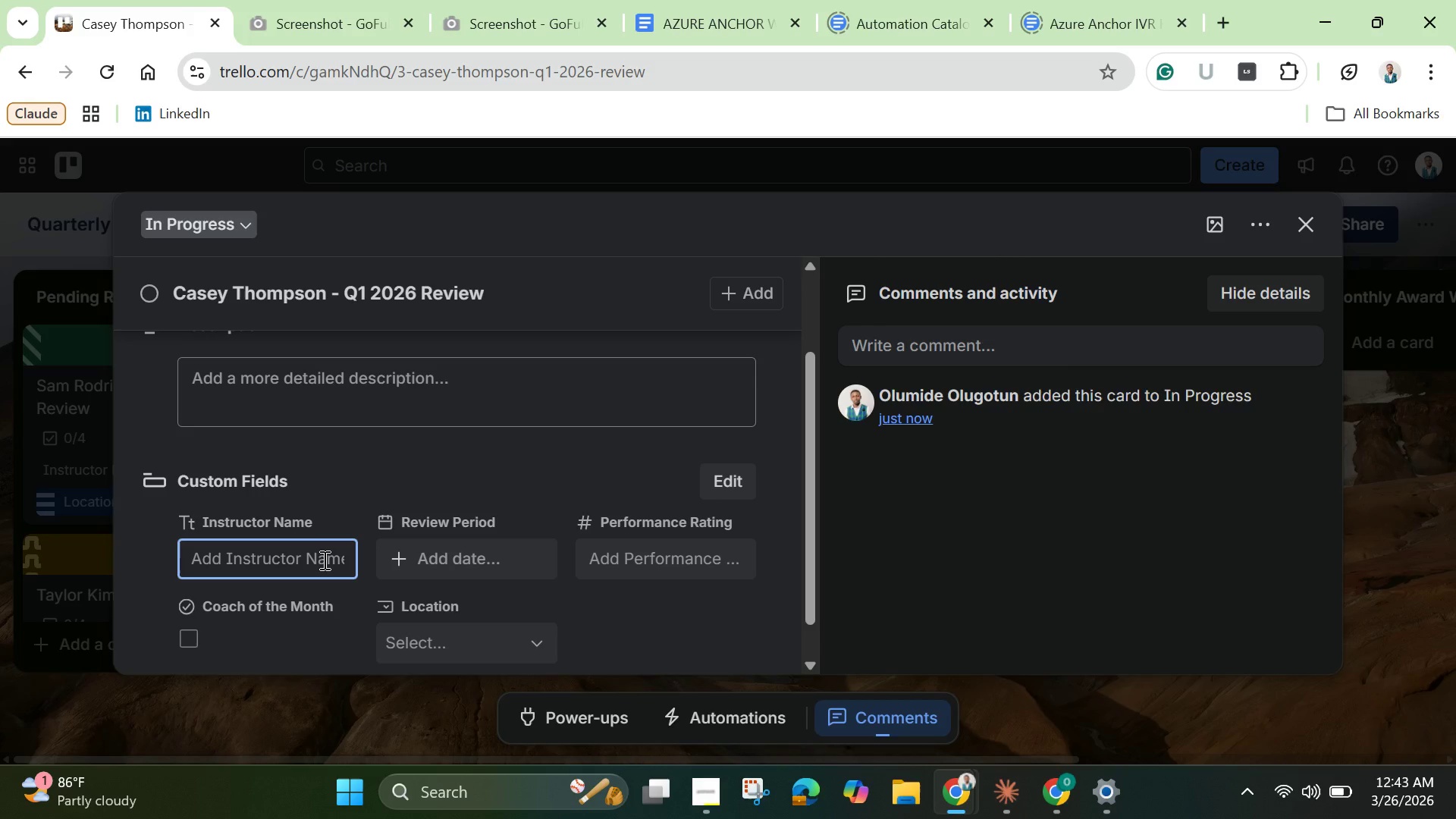 
wait(5.24)
 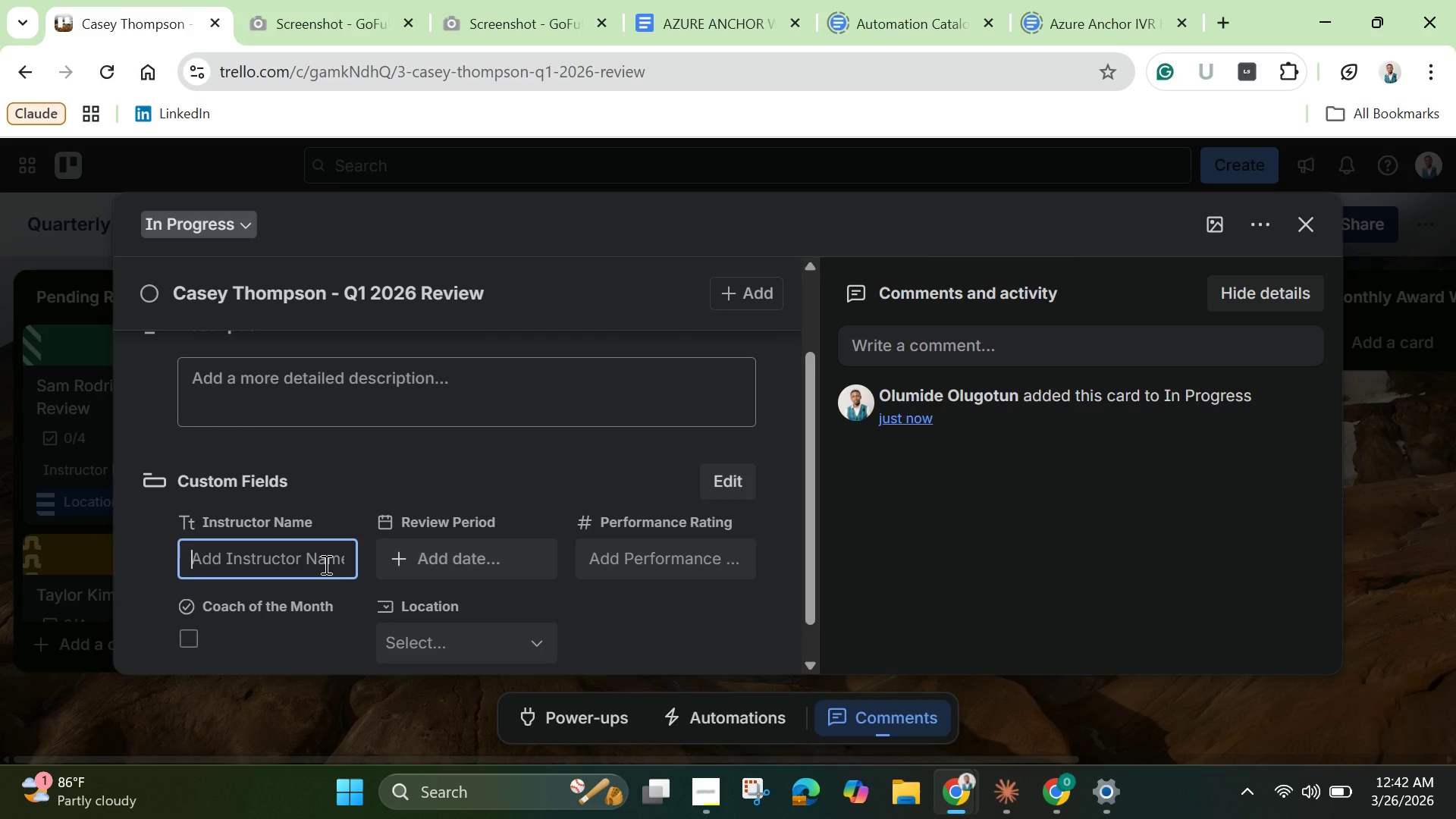 
type(Casey Thompson)
 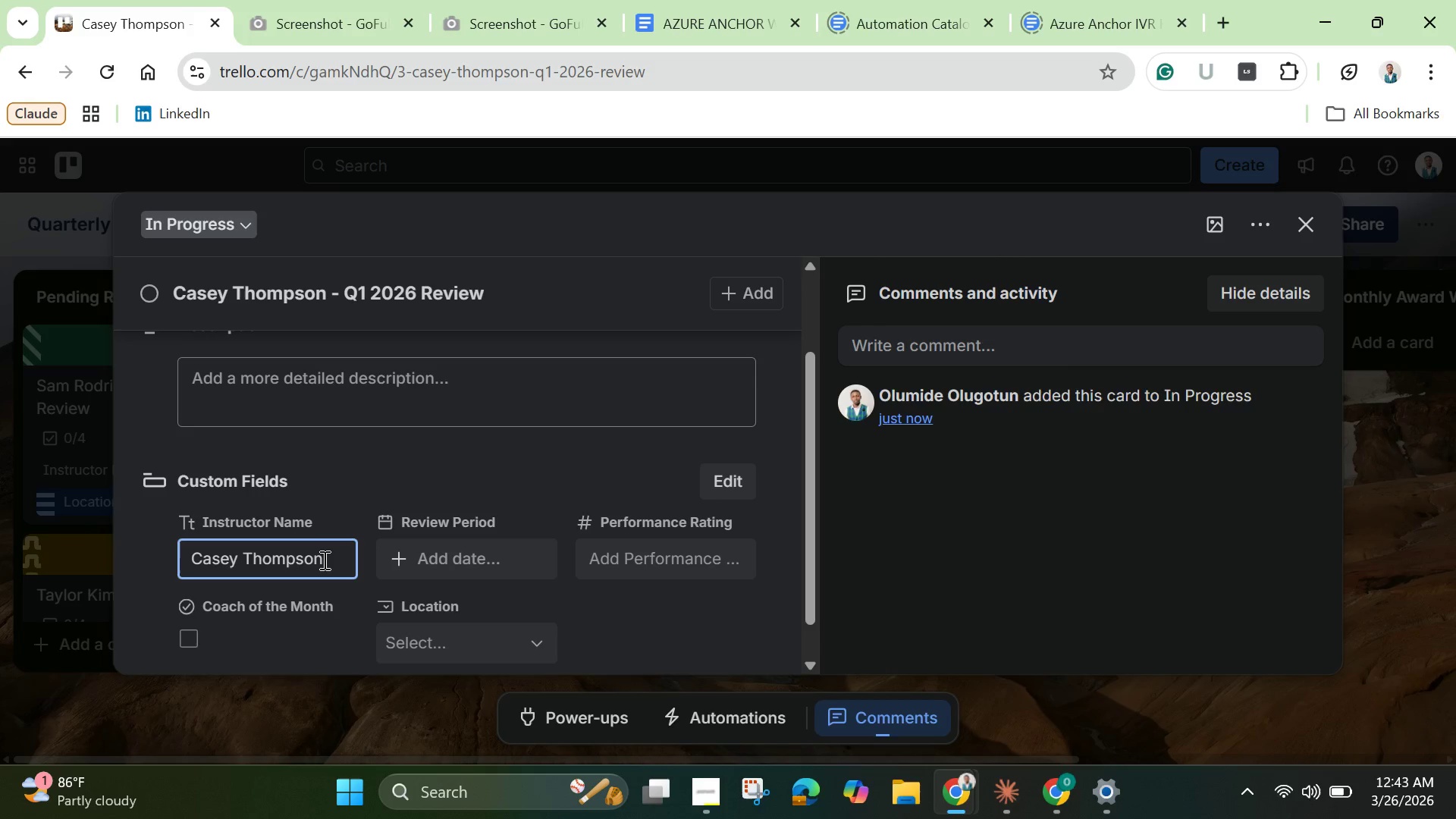 
wait(8.58)
 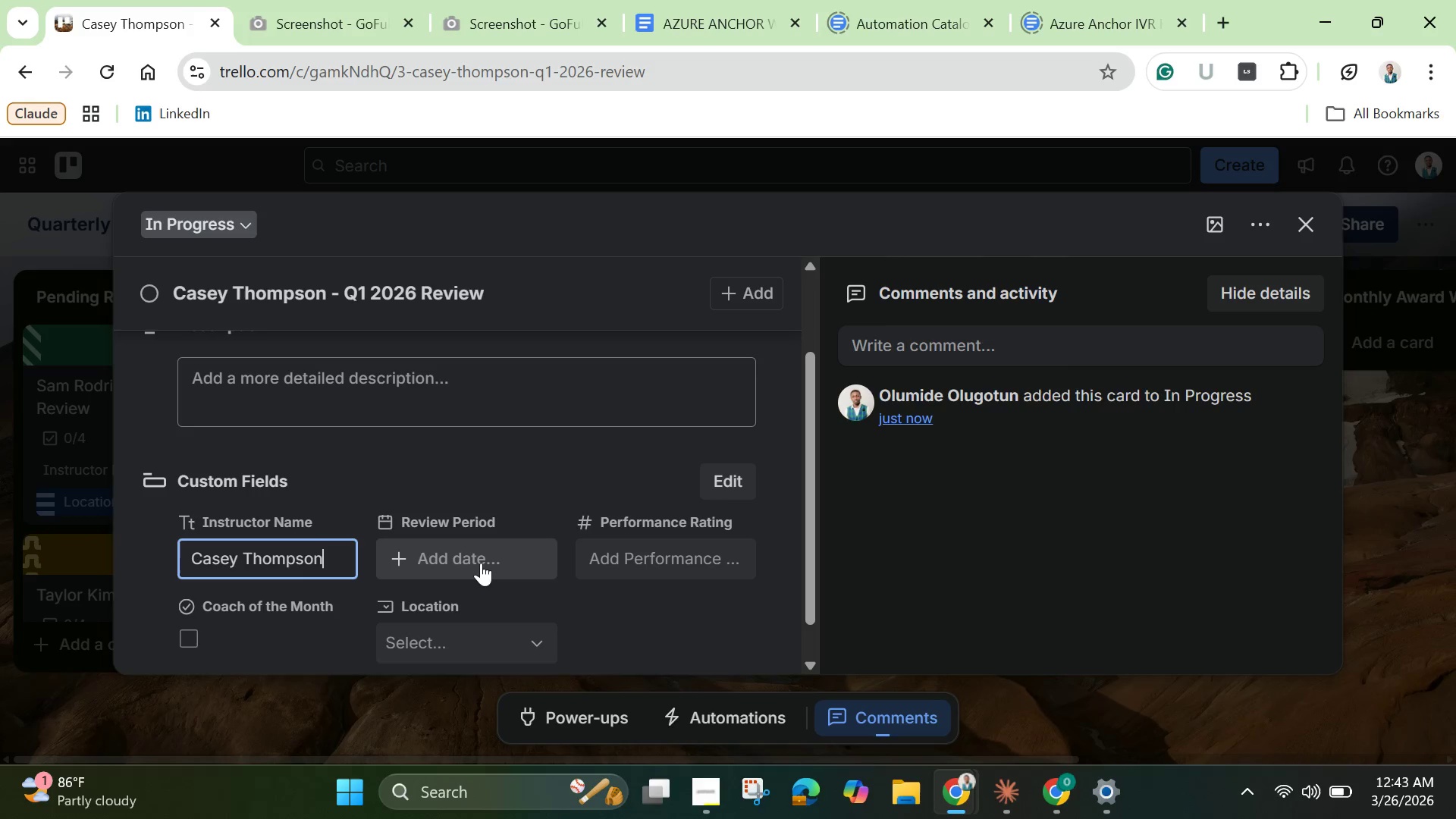 
left_click([510, 645])
 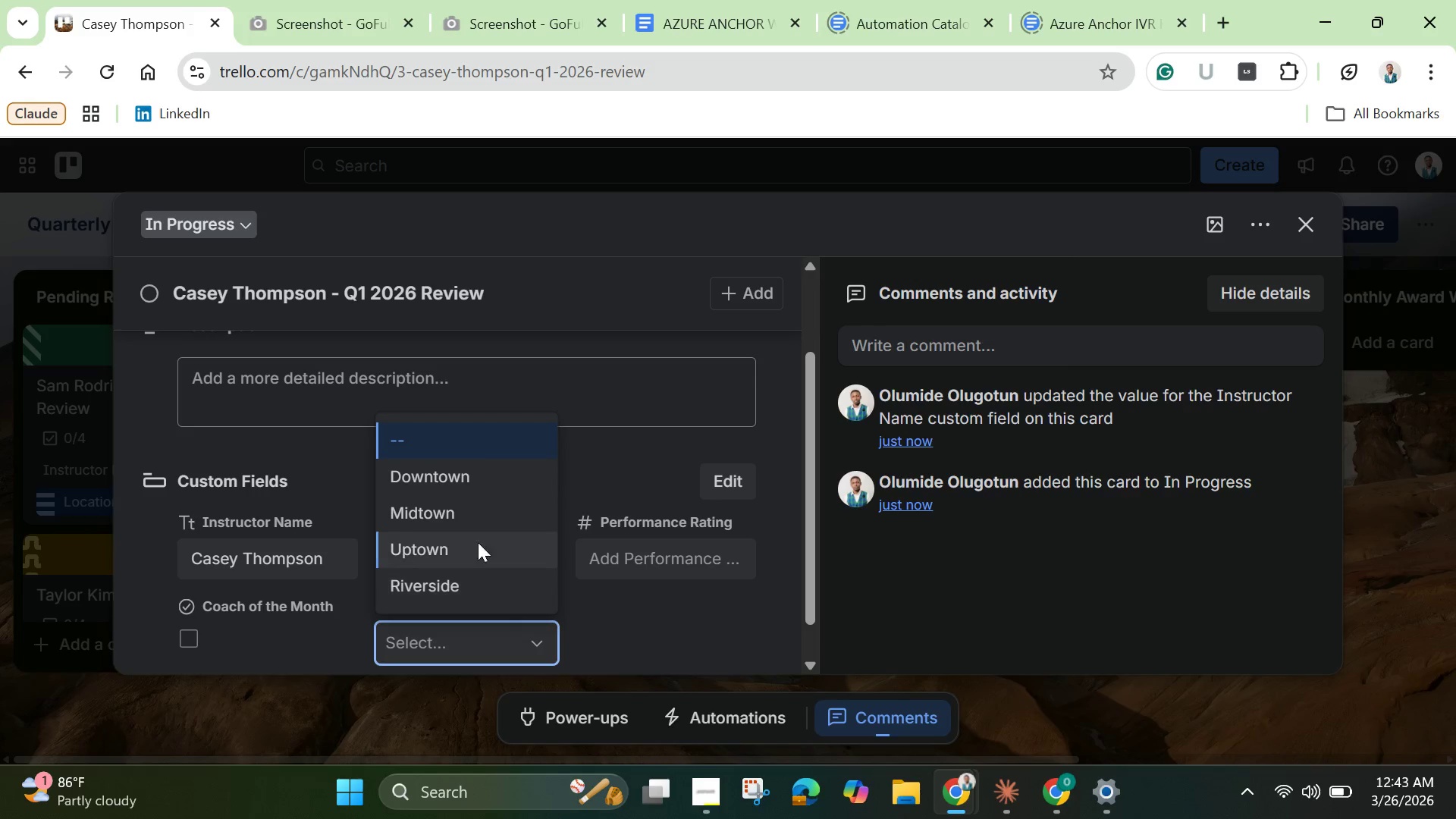 
left_click([469, 504])
 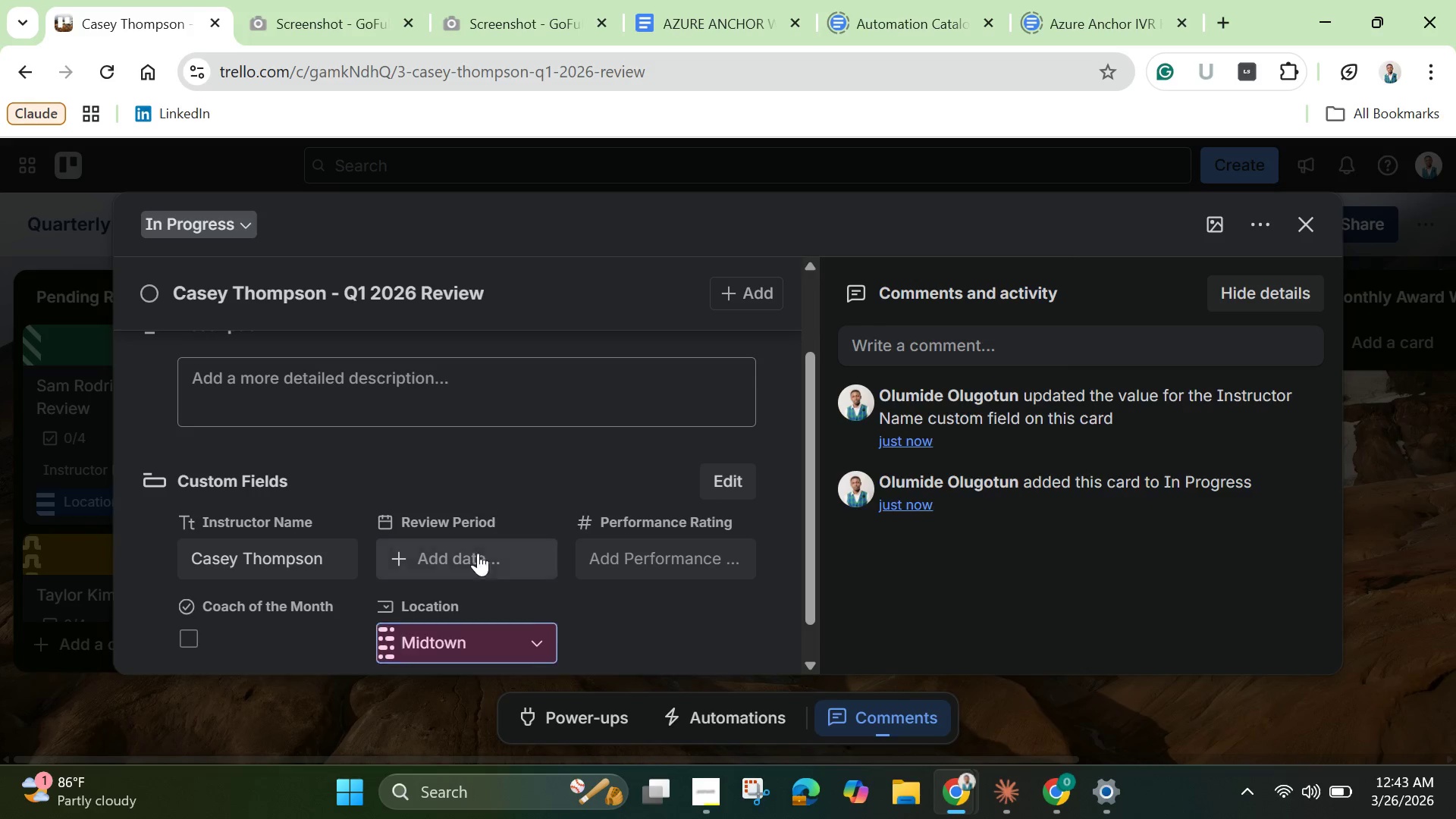 
scroll: coordinate [497, 592], scroll_direction: down, amount: 1.0
 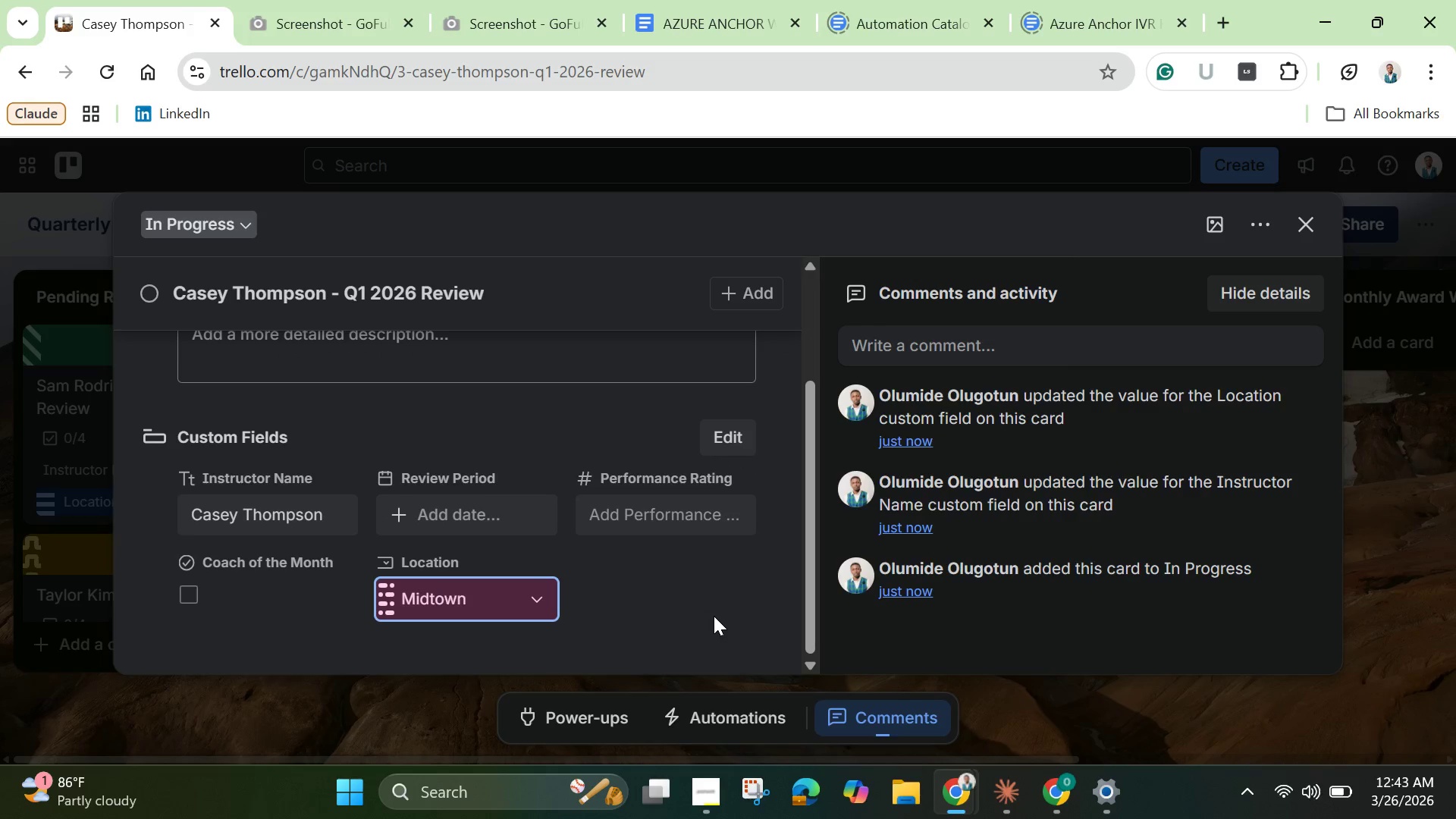 
left_click([714, 616])
 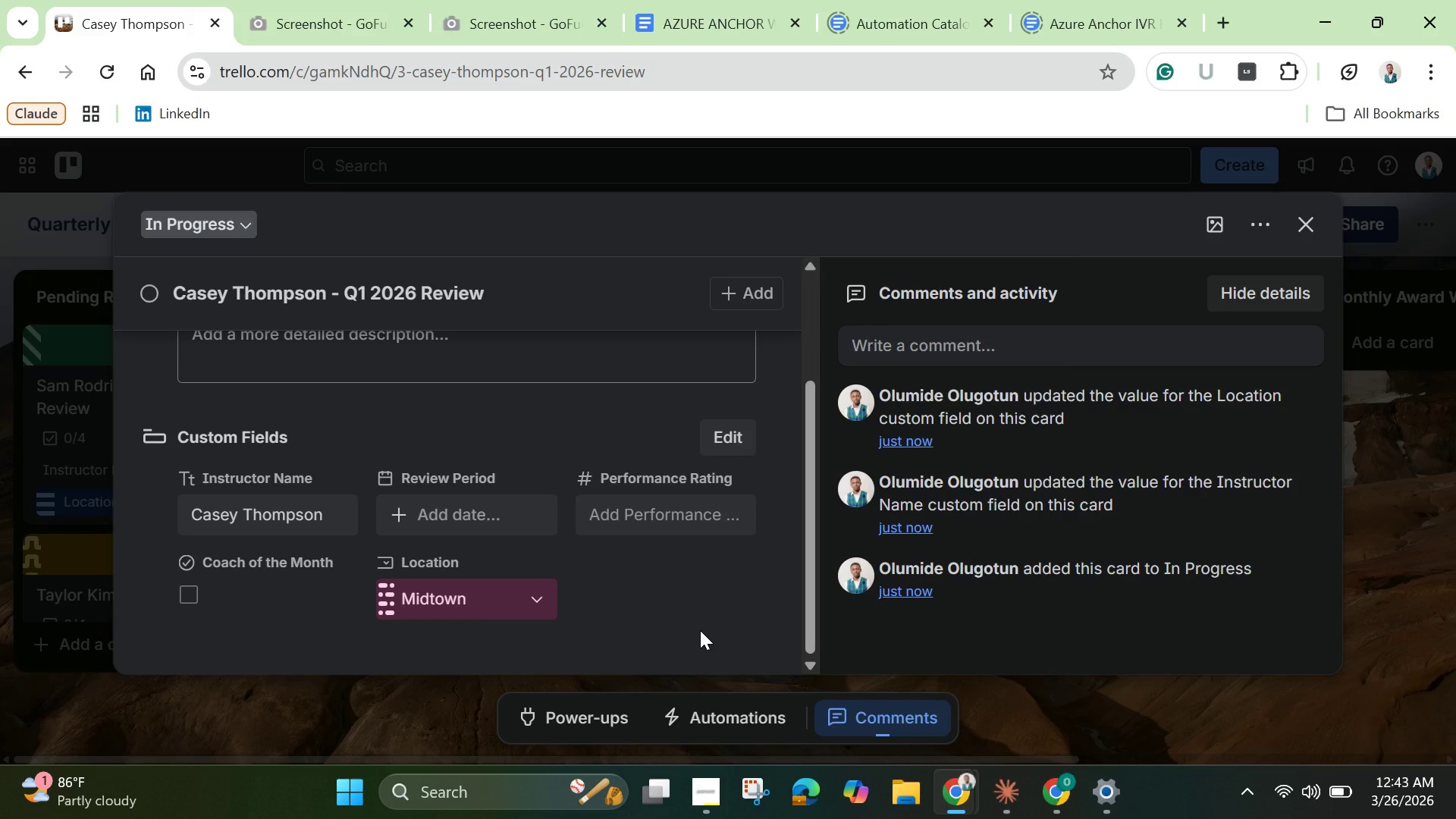 
scroll: coordinate [679, 618], scroll_direction: up, amount: 5.0
 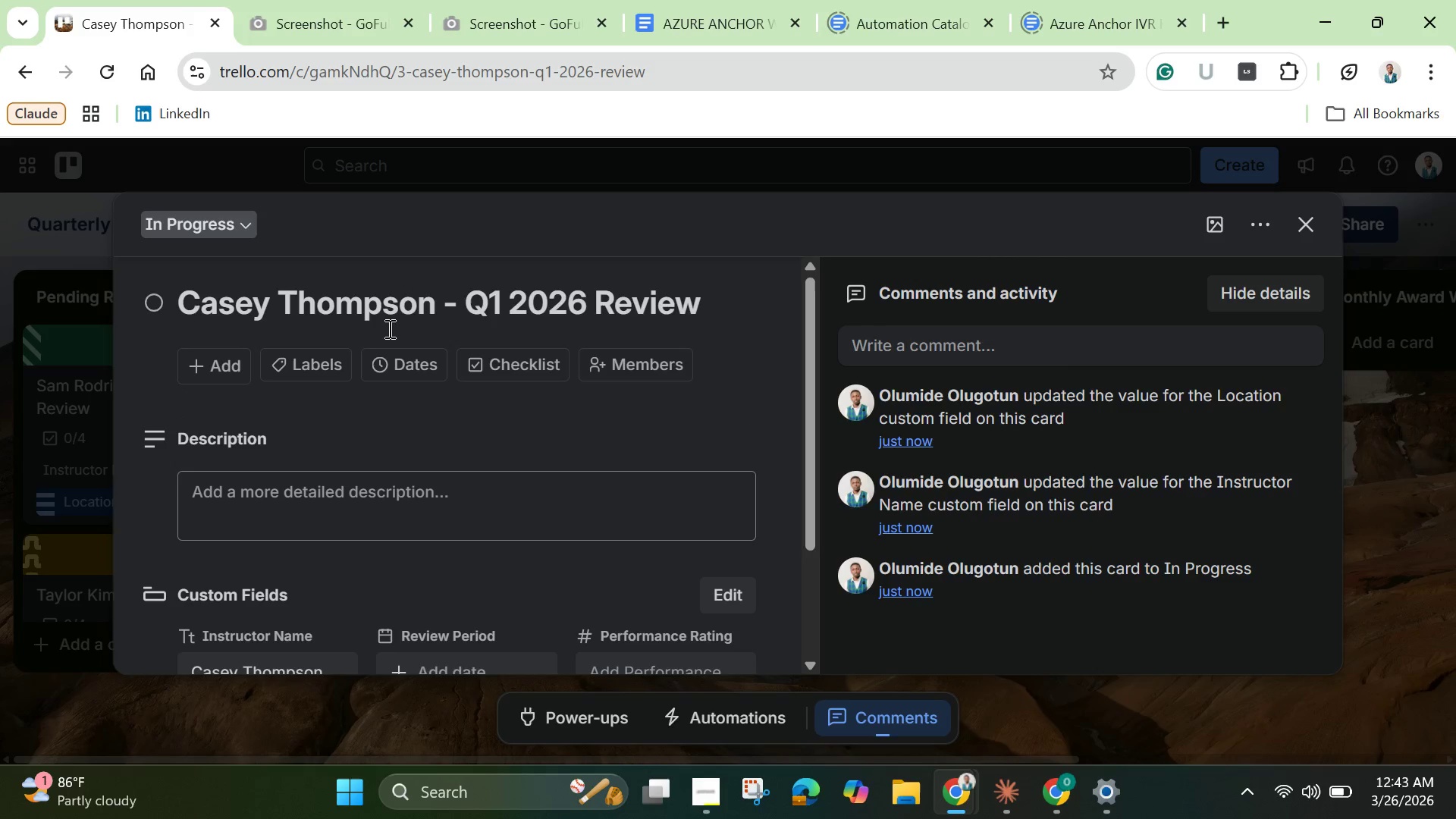 
left_click([497, 367])
 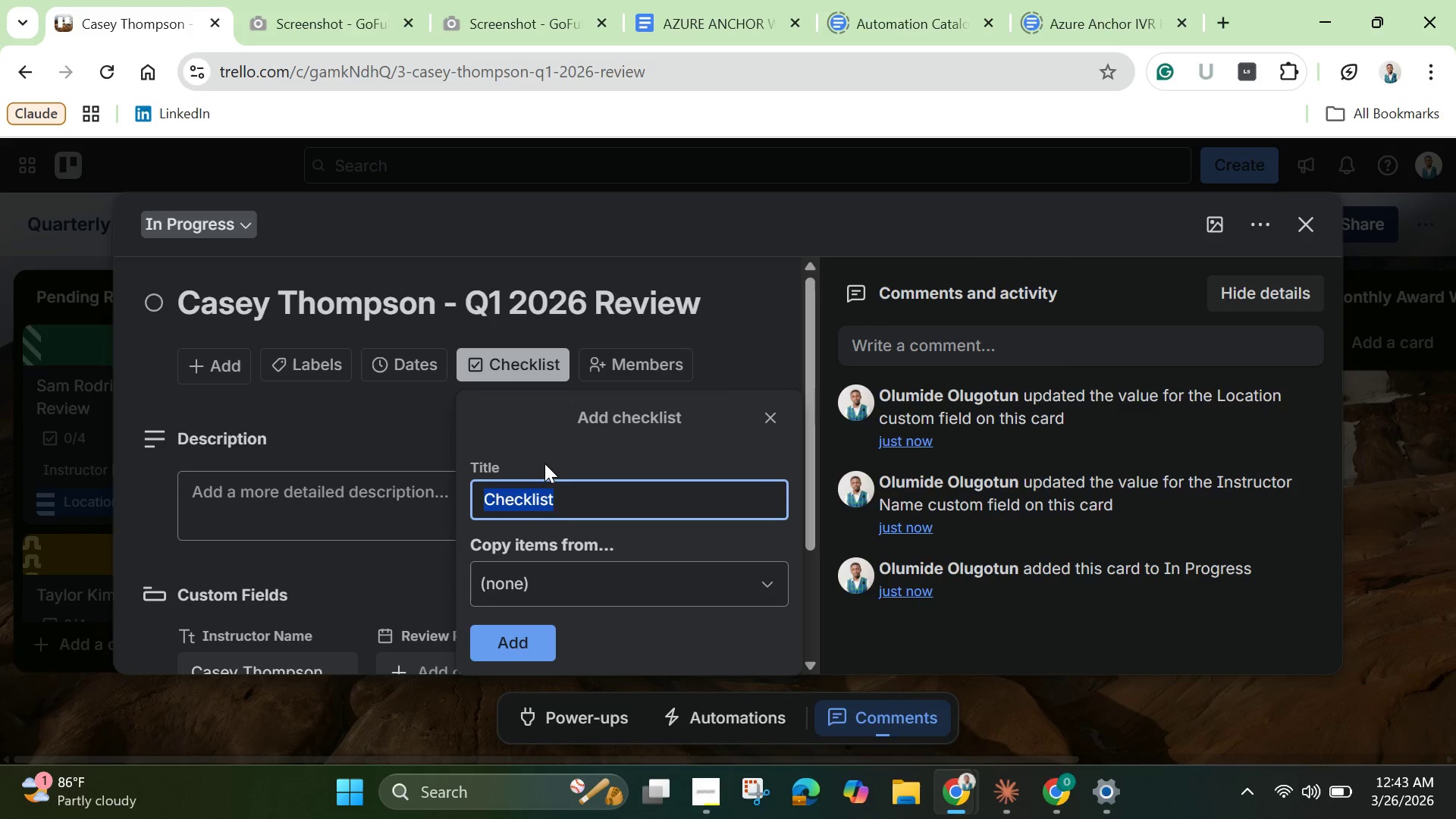 
scroll: coordinate [549, 483], scroll_direction: down, amount: 1.0
 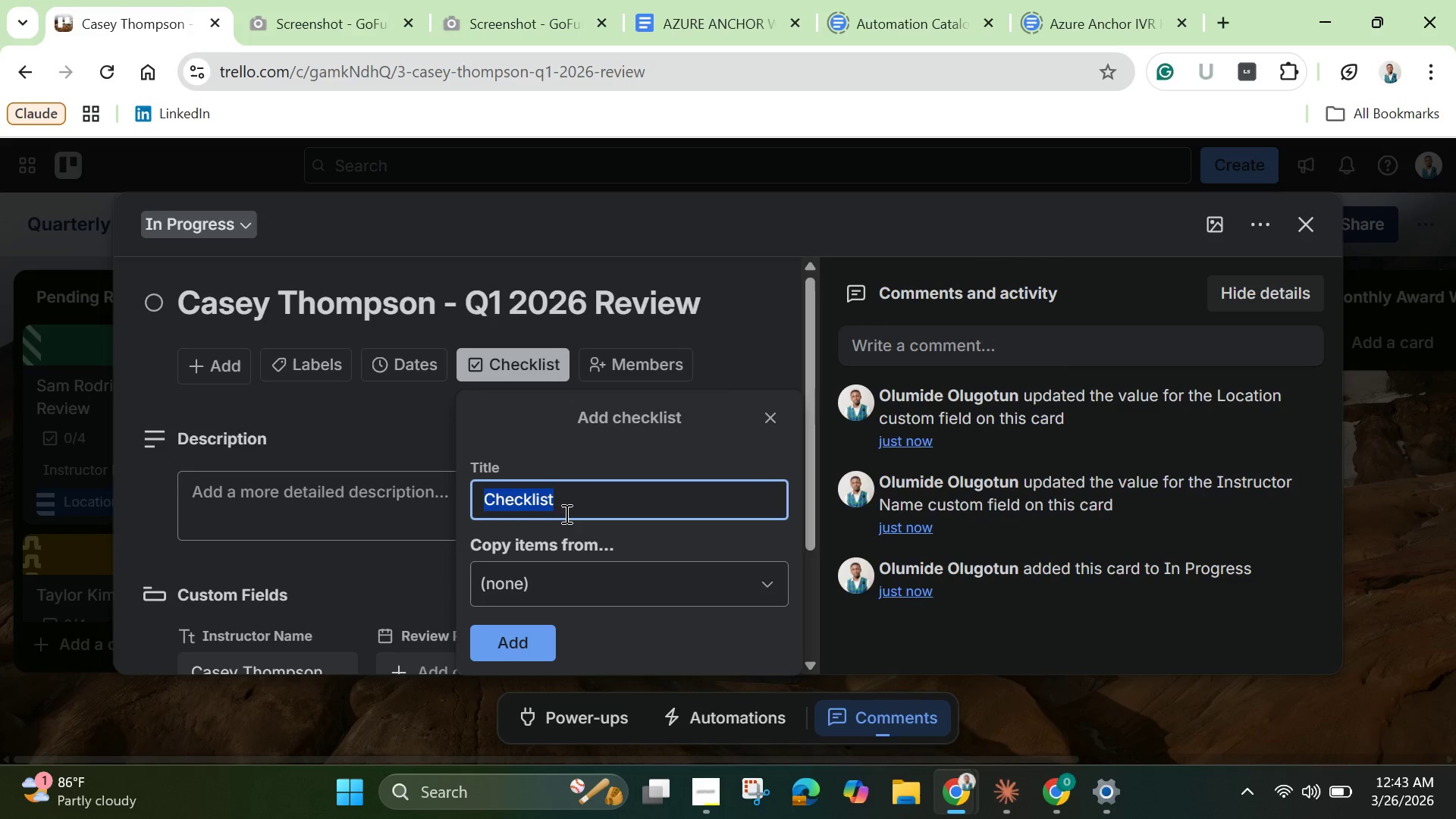 
left_click([573, 494])
 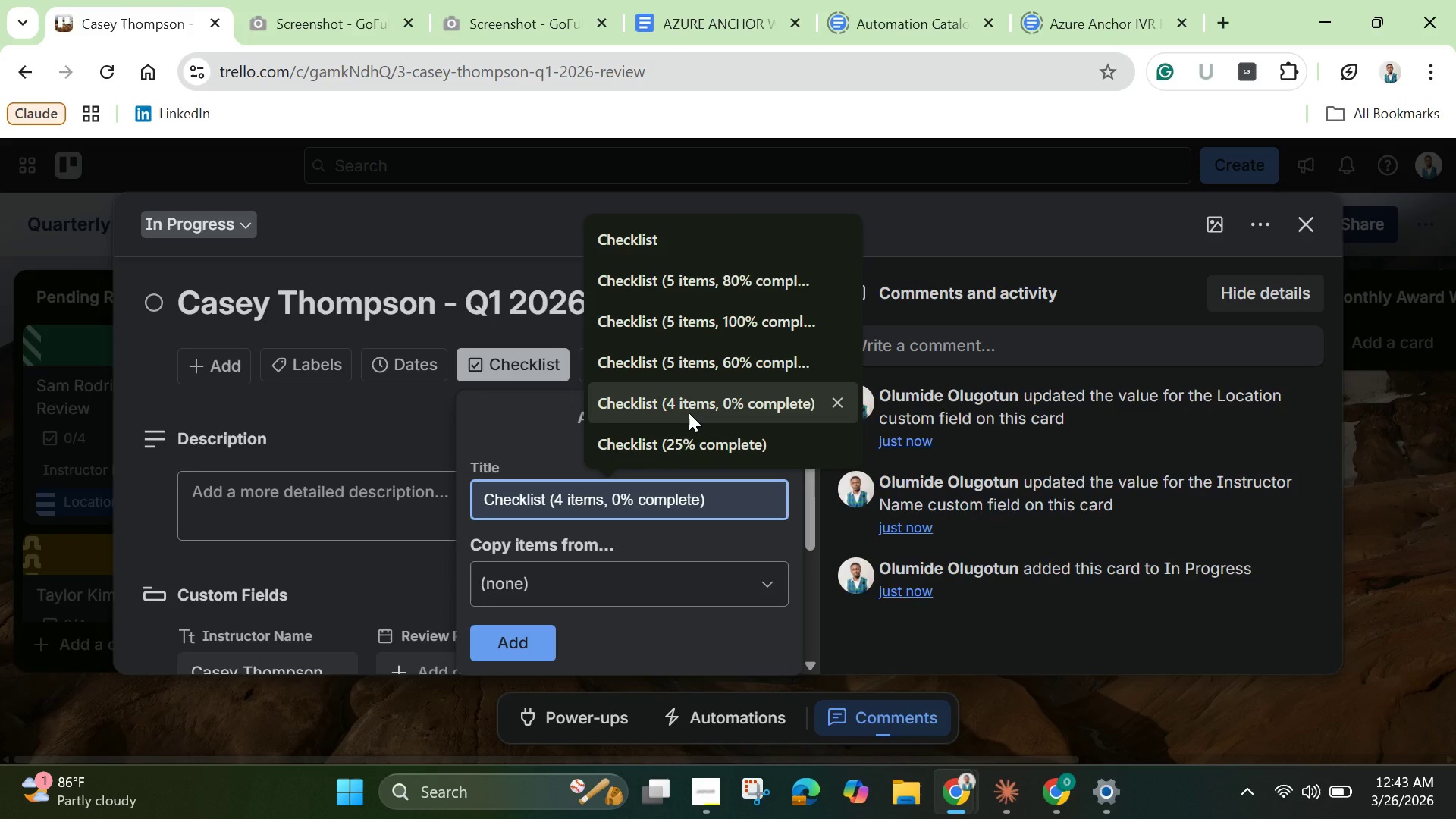 
left_click([689, 413])
 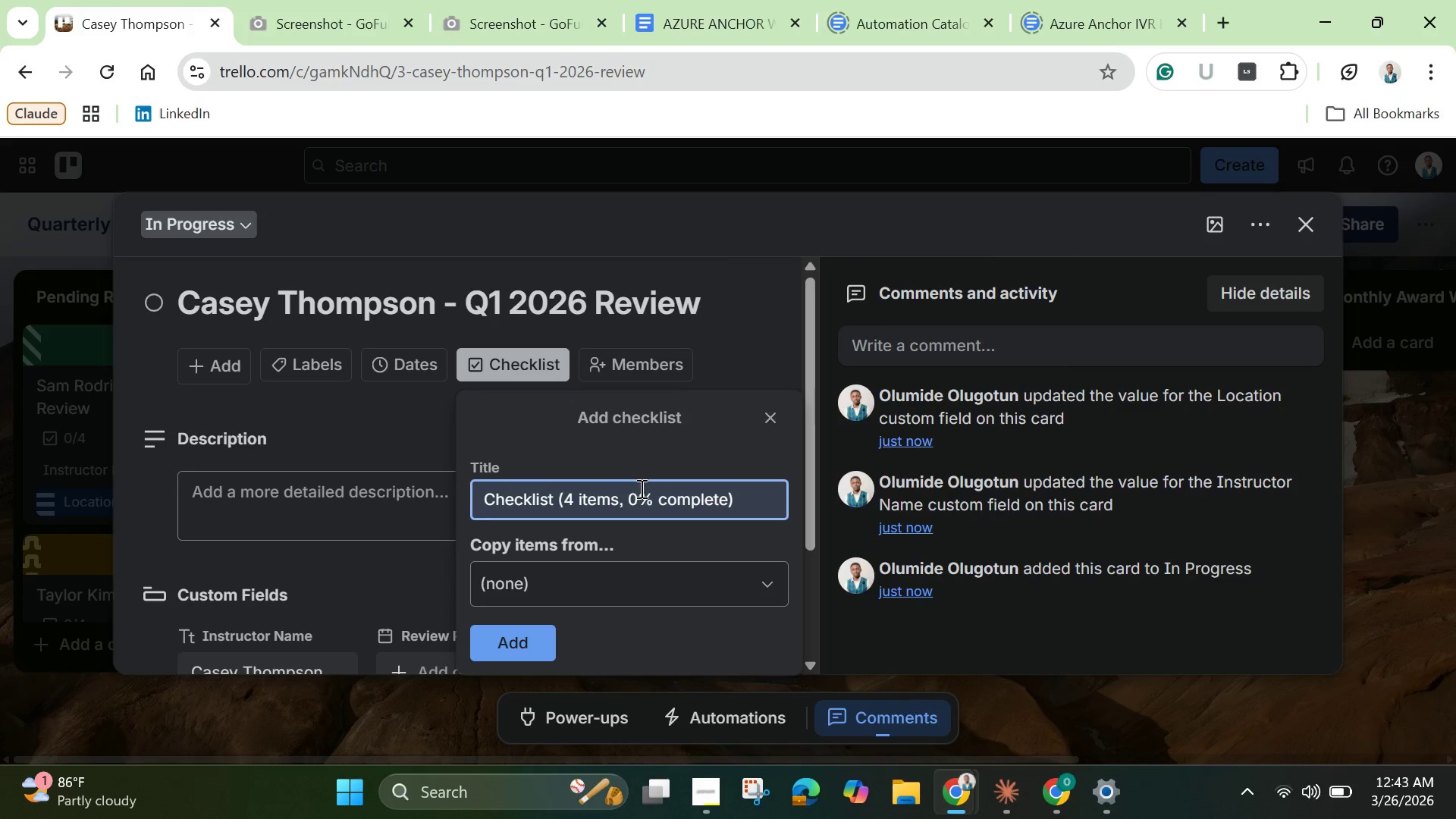 
left_click([639, 492])
 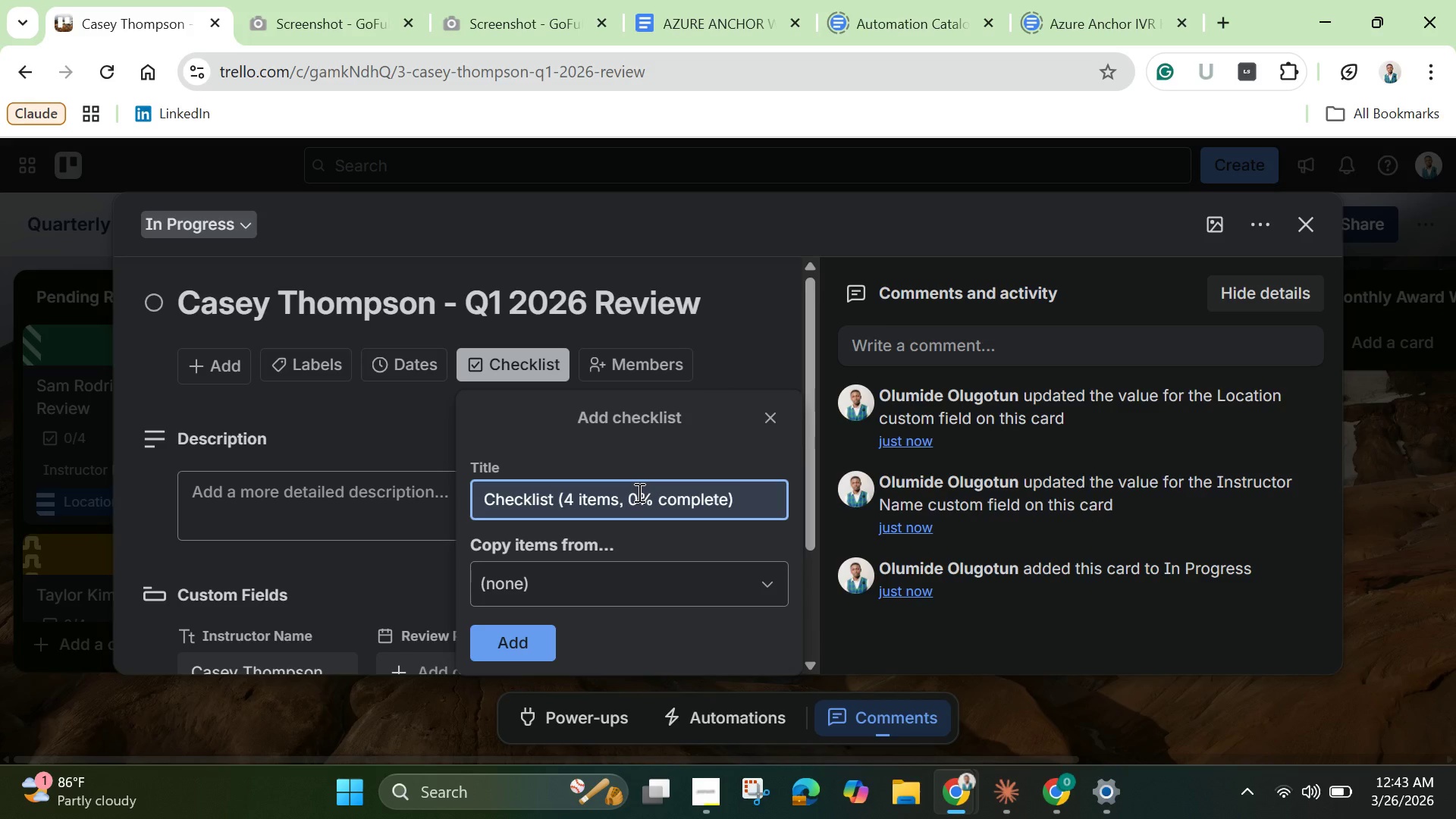 
key(Backspace)
type(75)
 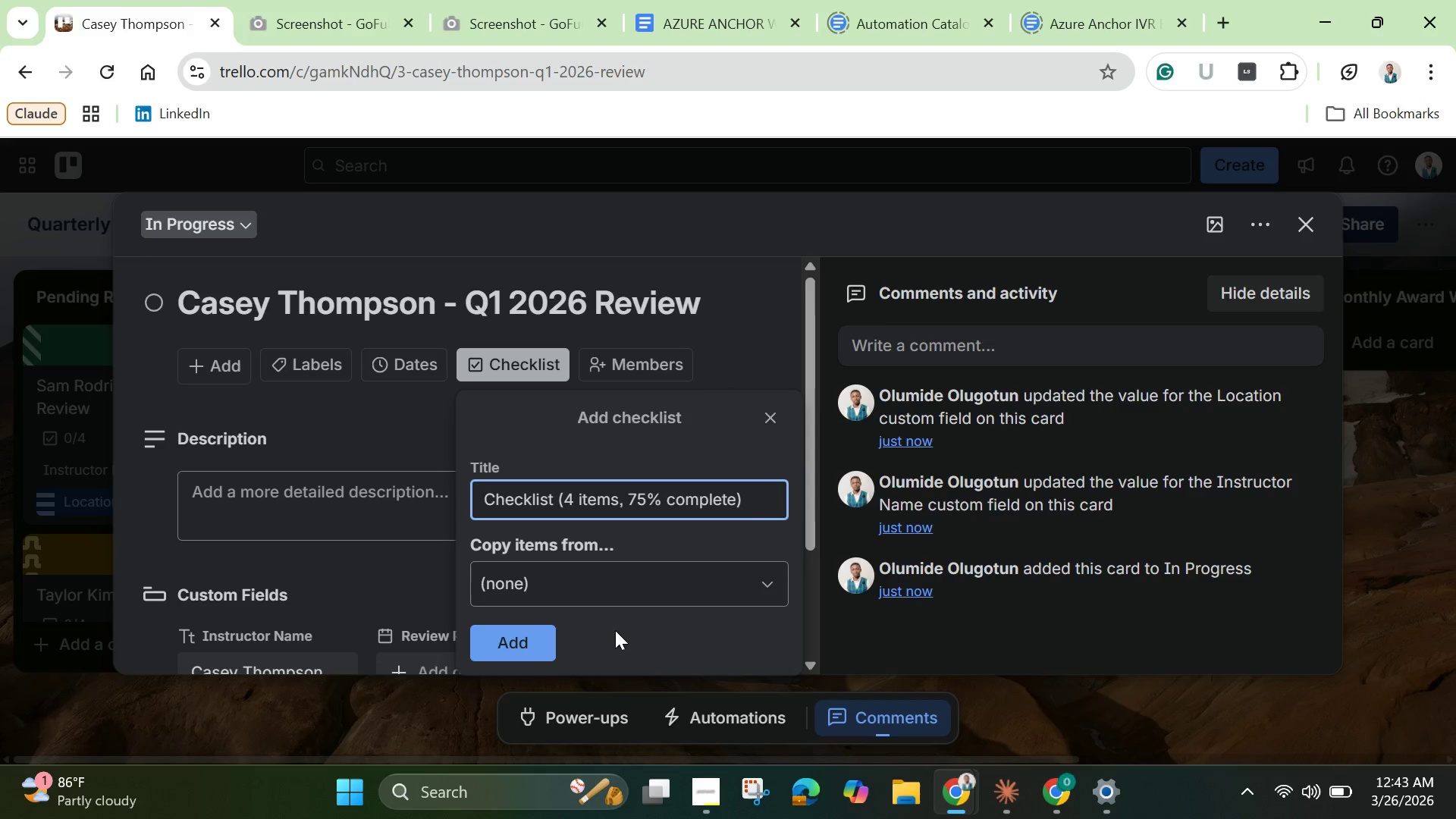 
left_click([620, 588])
 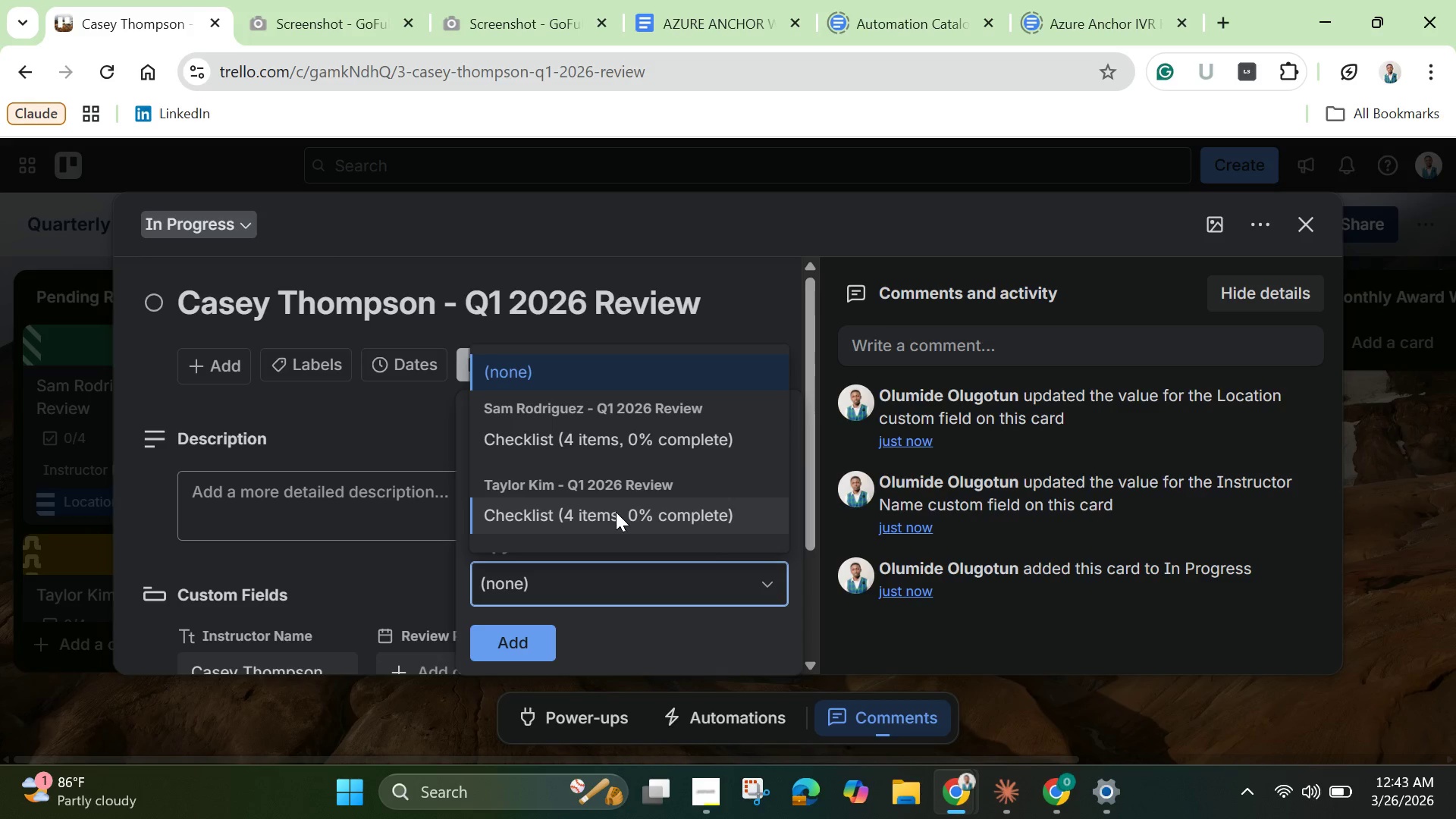 
left_click([616, 512])
 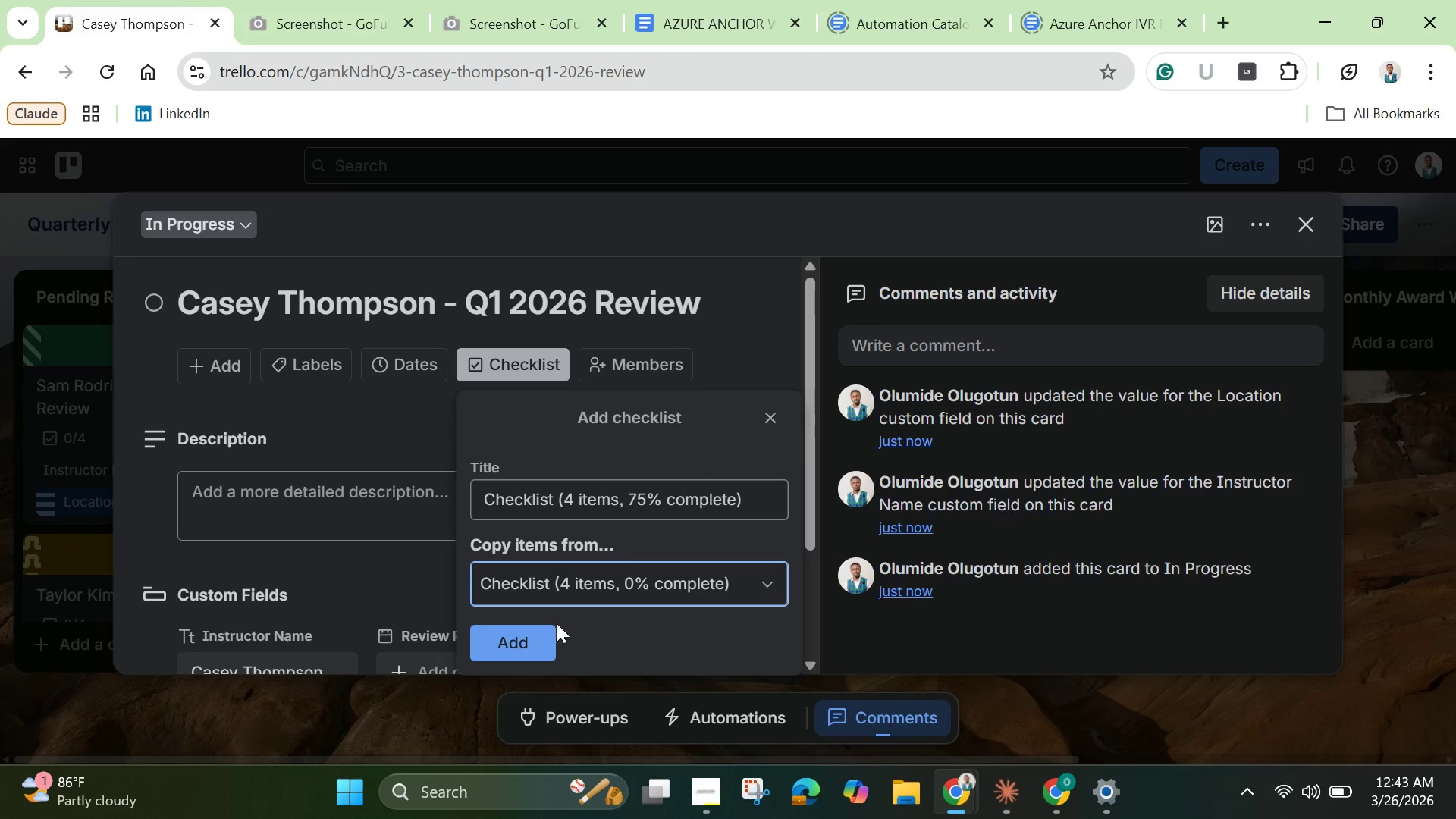 
left_click([513, 649])
 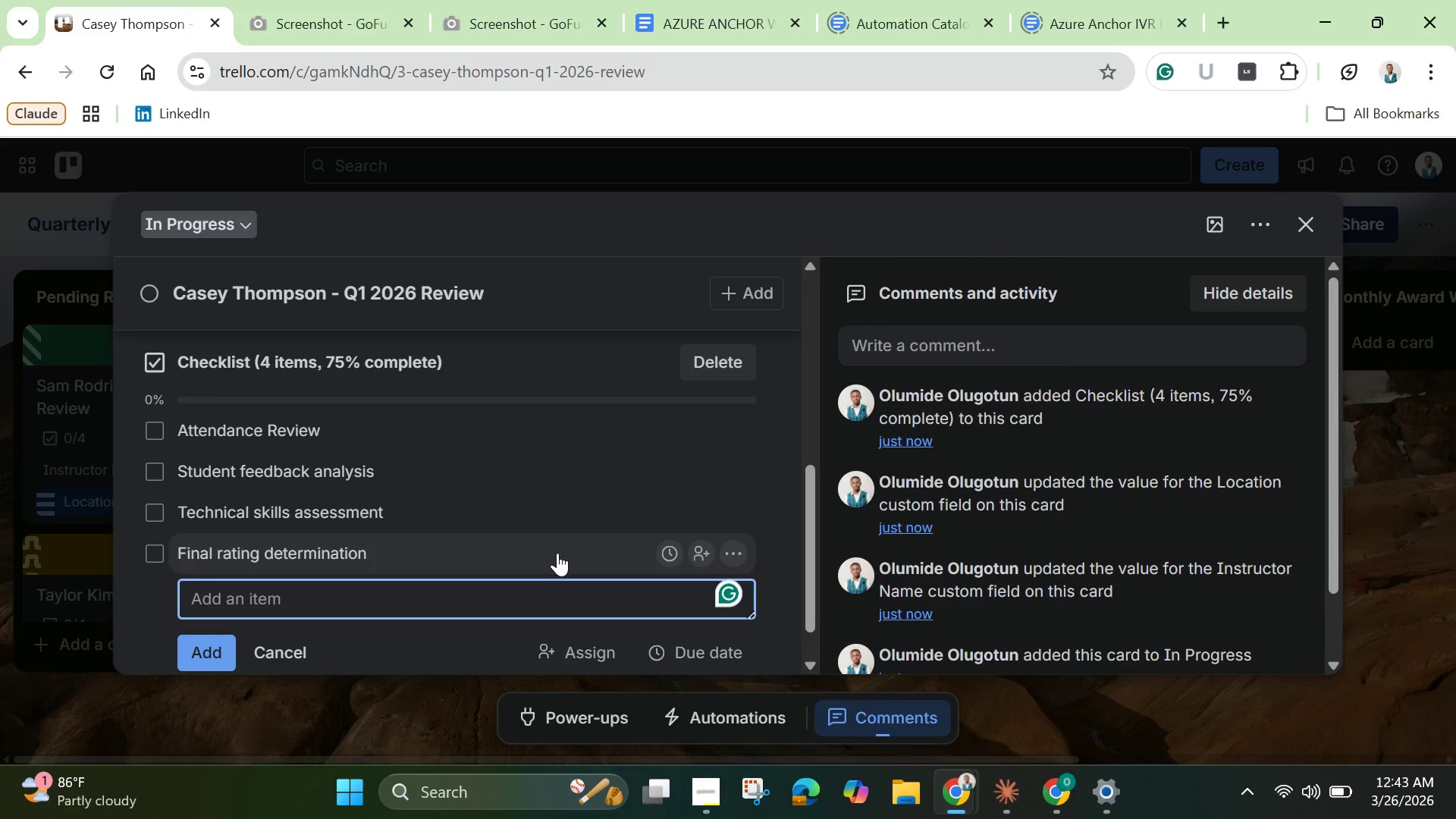 
left_click([298, 427])
 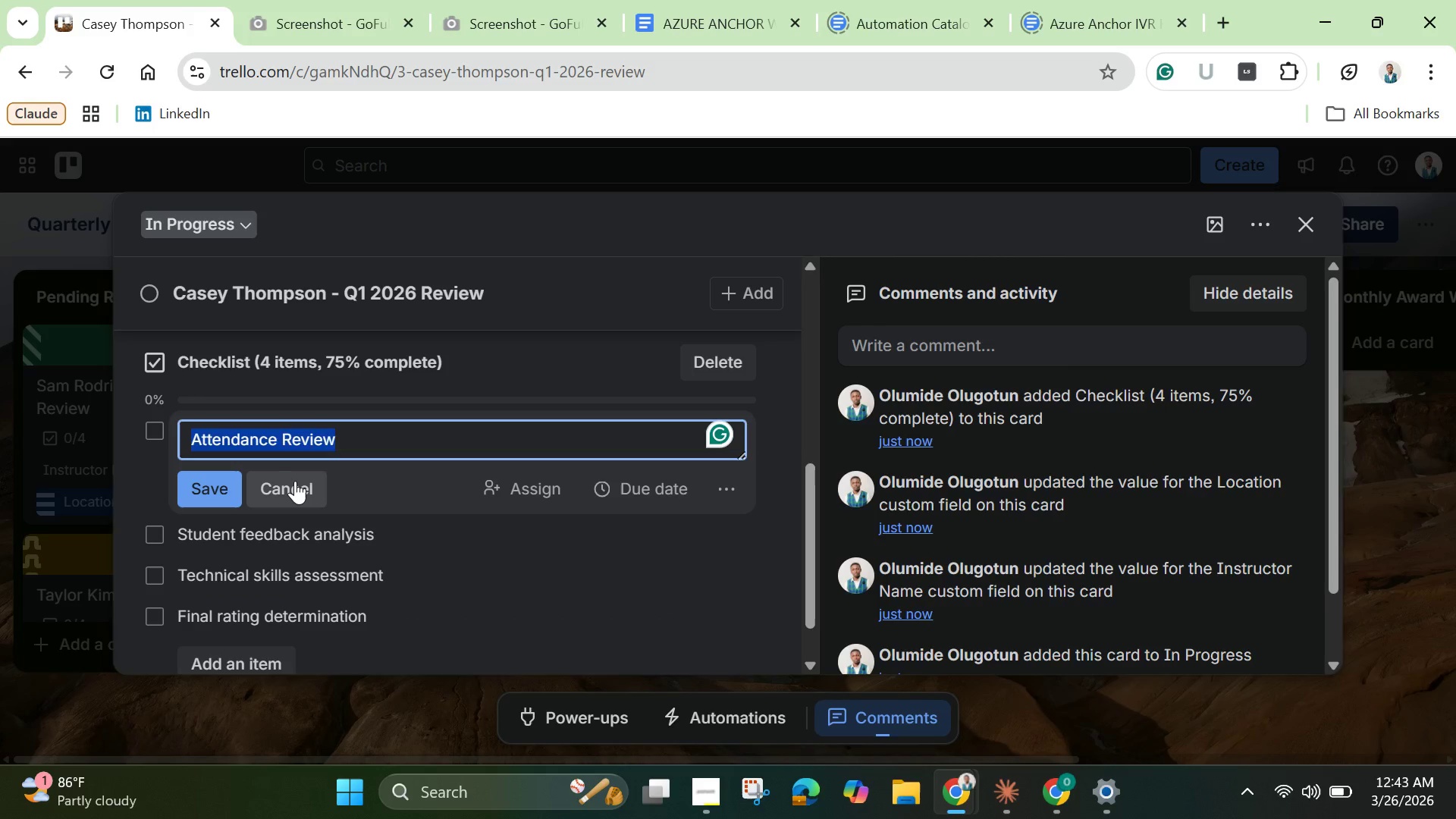 
left_click([295, 481])
 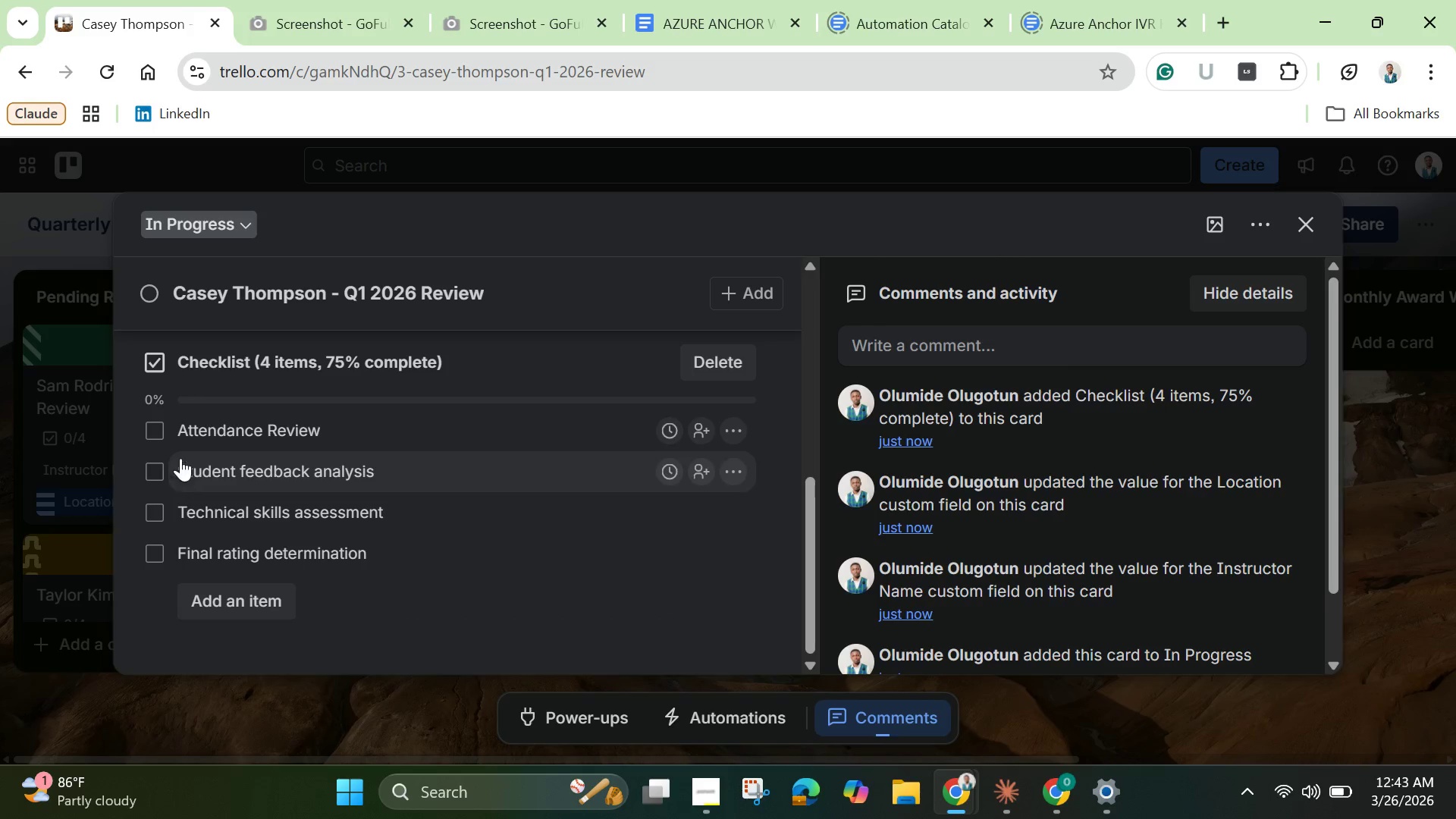 
left_click([159, 431])
 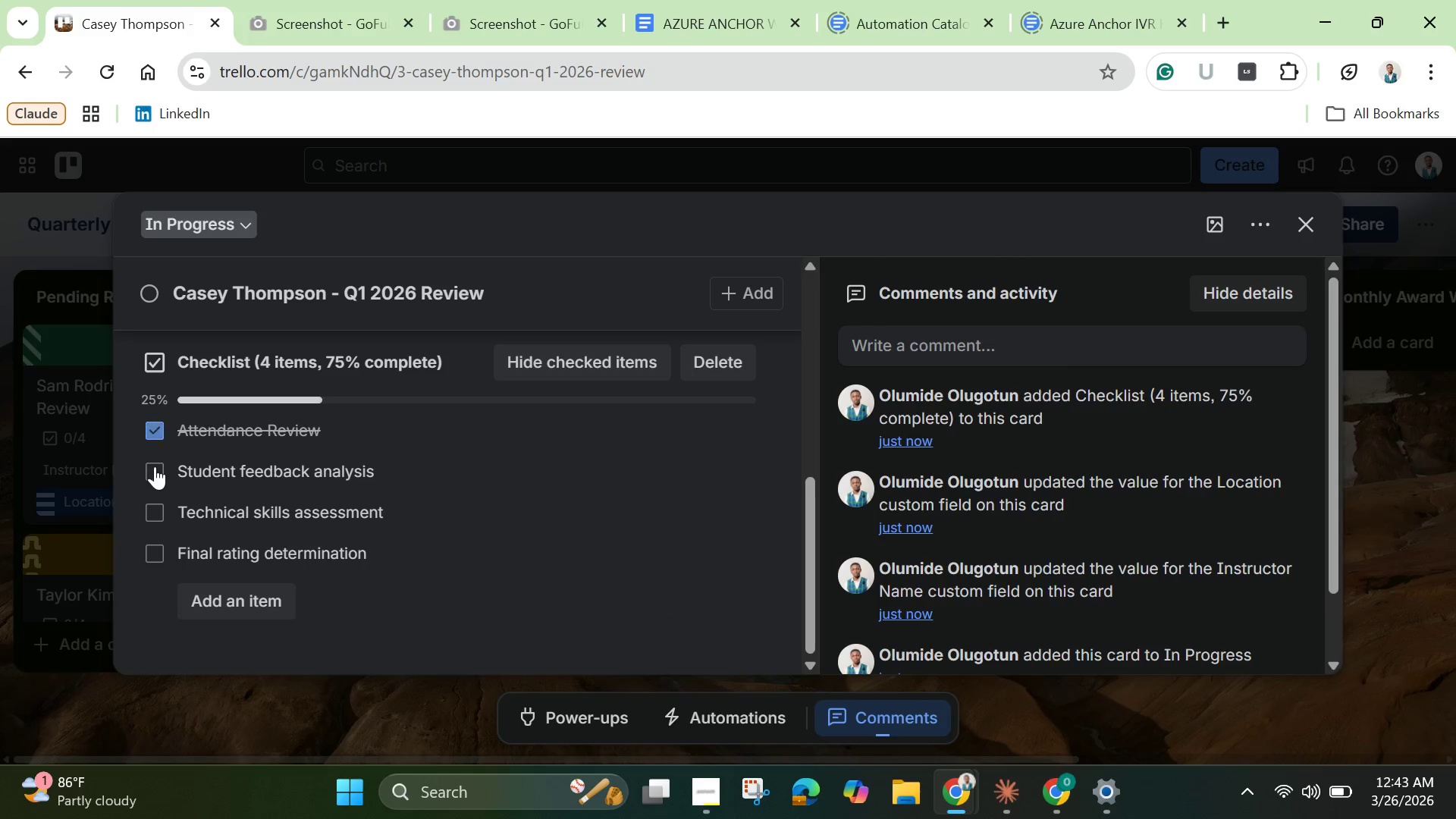 
left_click([155, 466])
 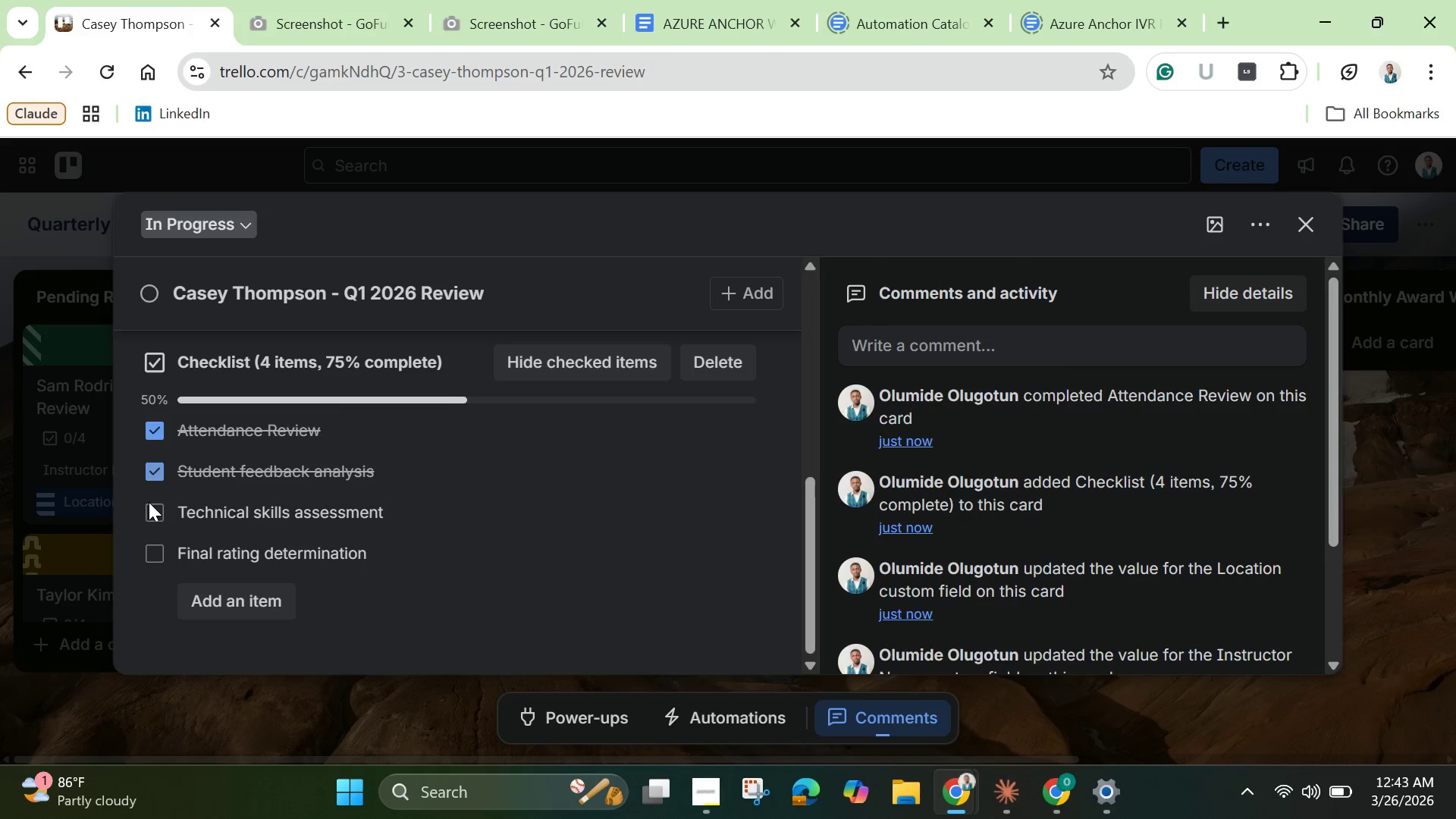 
left_click([149, 502])
 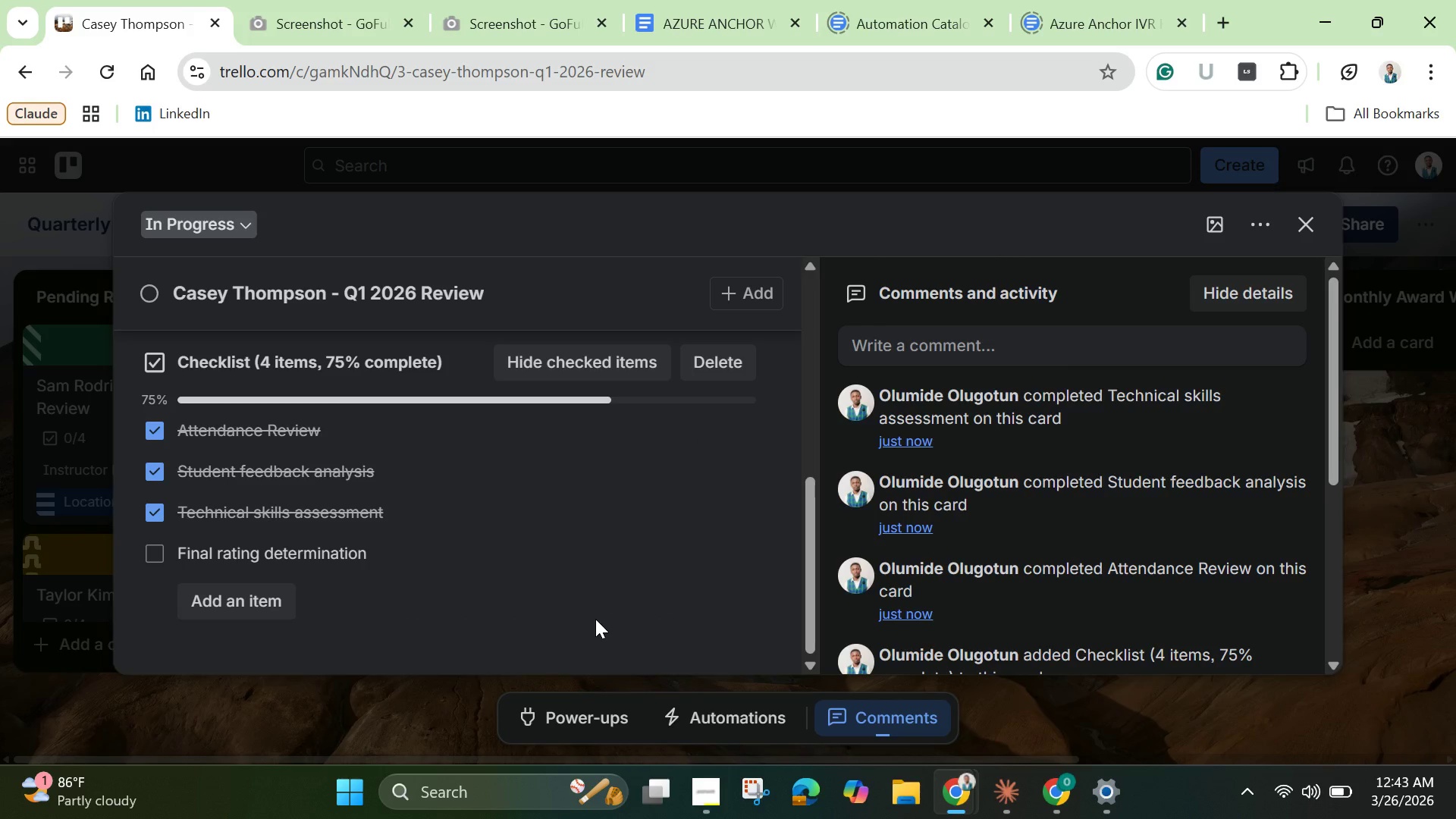 
scroll: coordinate [568, 553], scroll_direction: down, amount: 2.0
 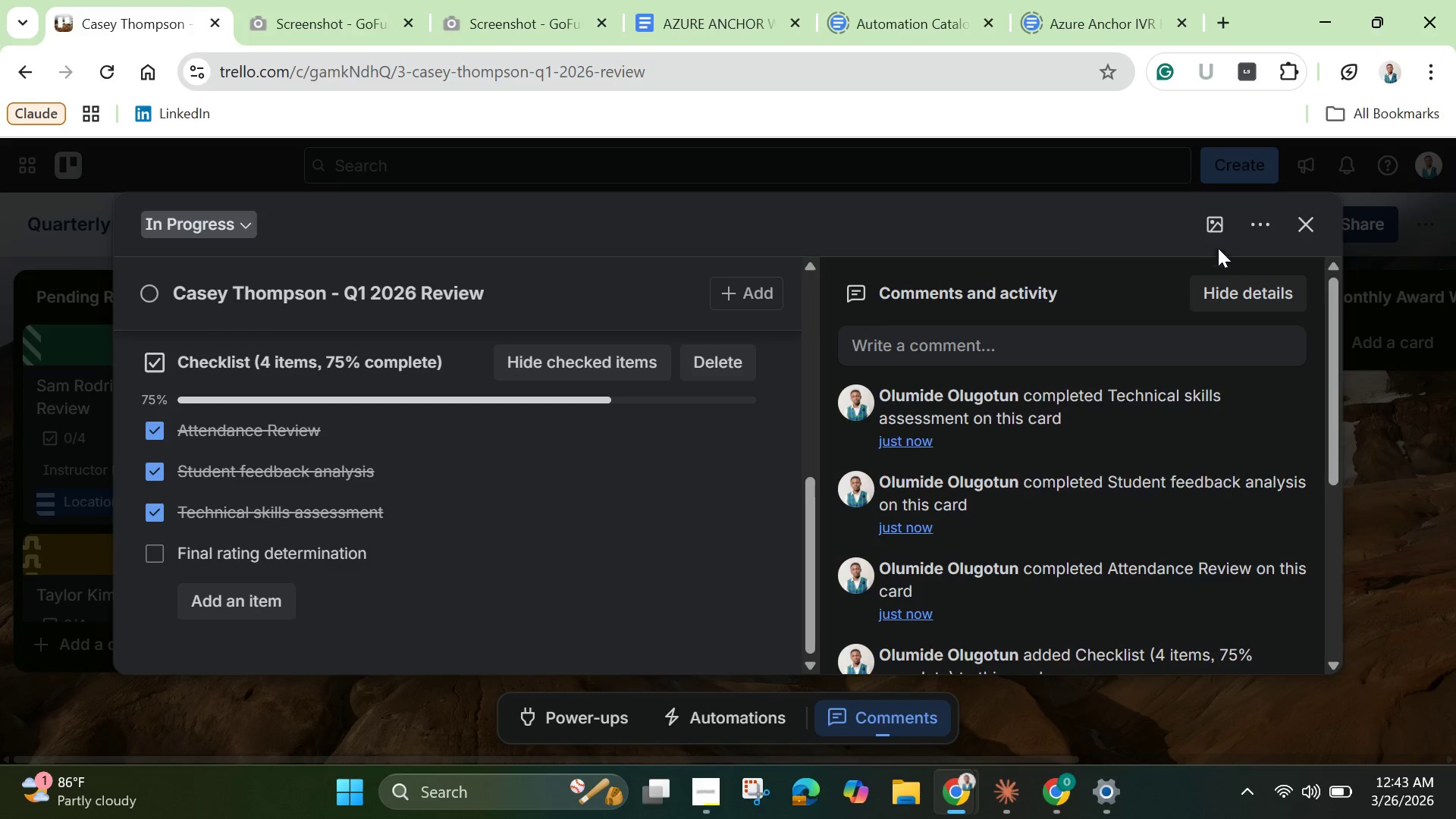 
left_click([1204, 218])
 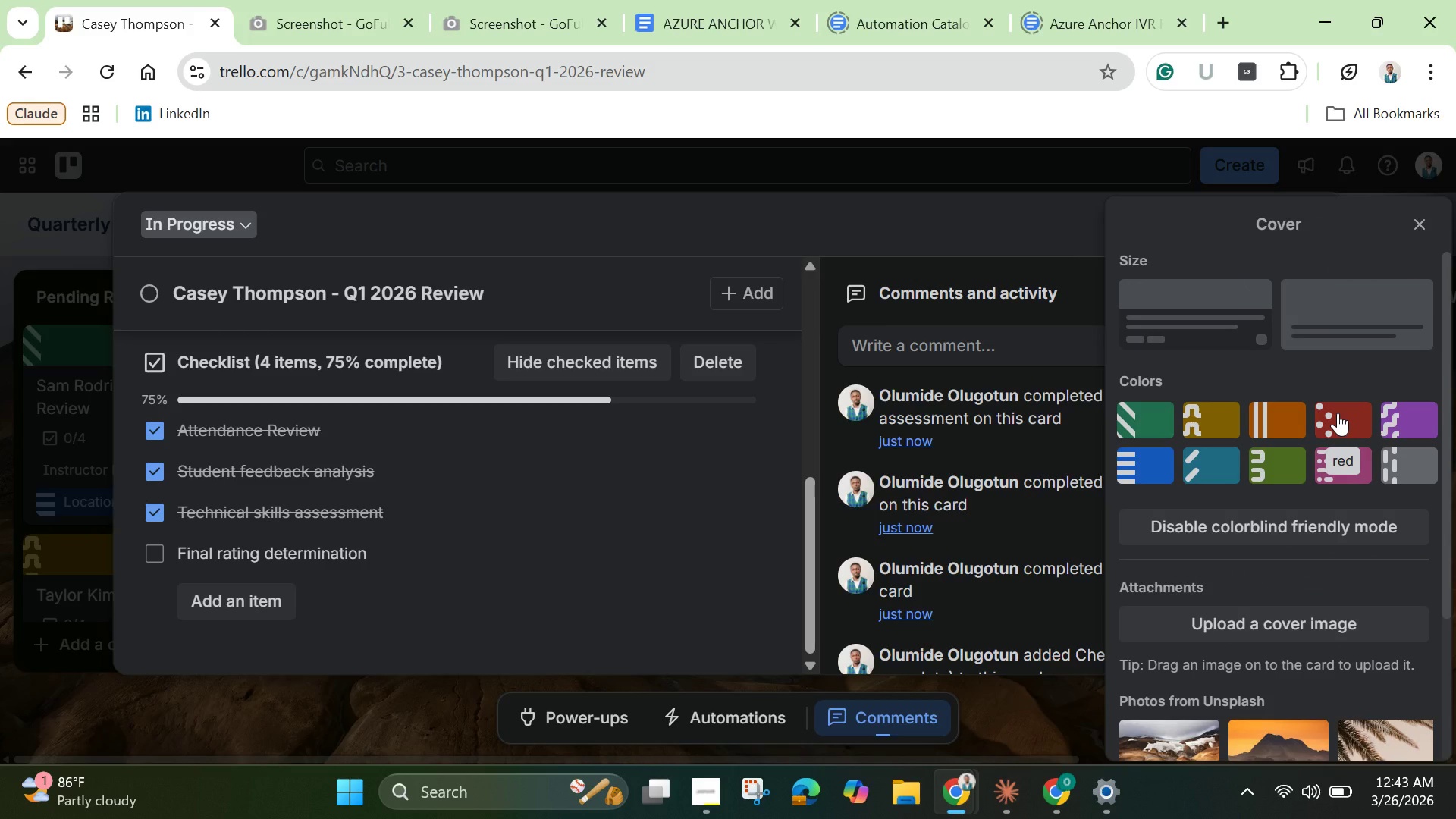 
left_click([1285, 427])
 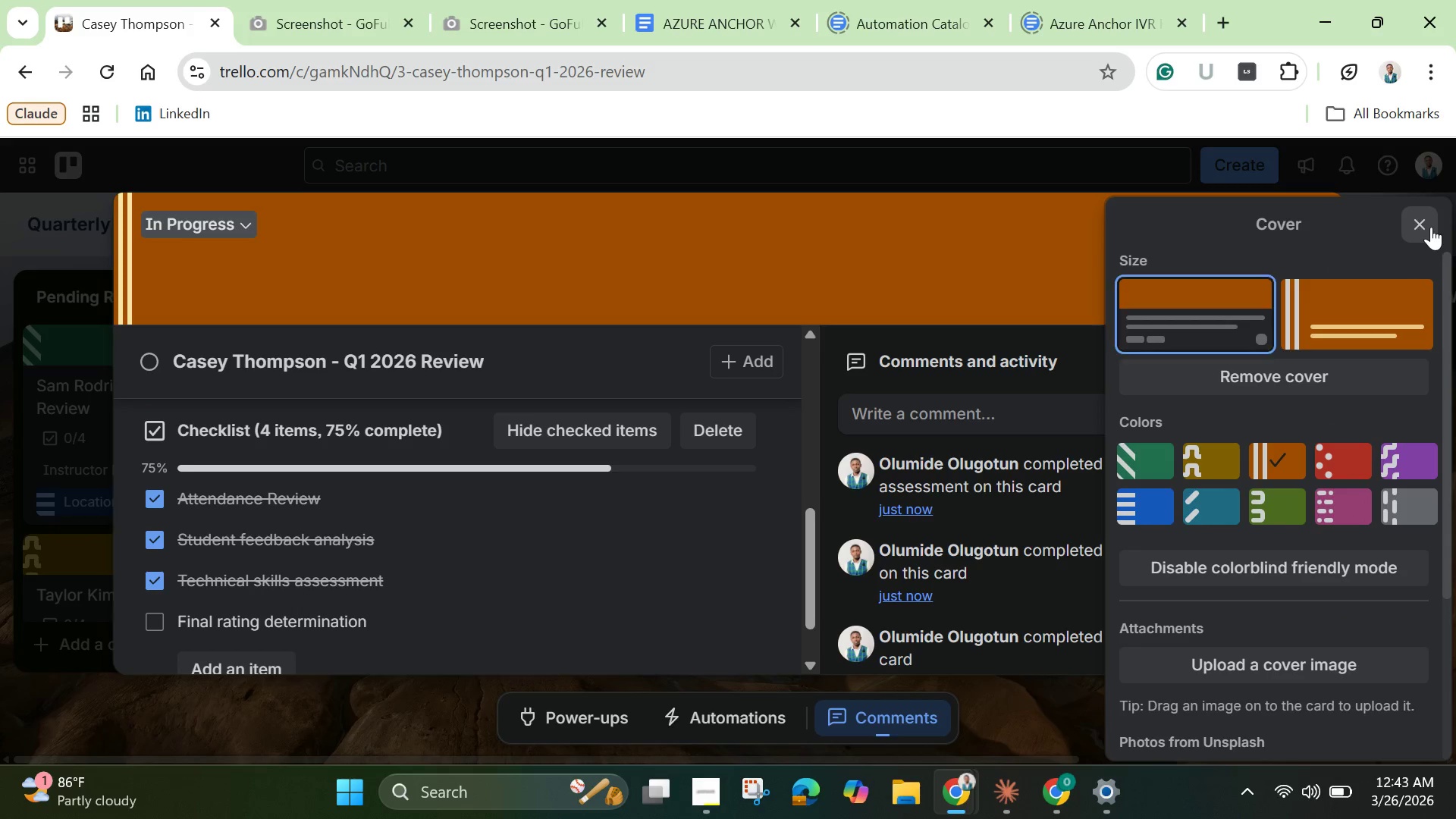 
left_click([1429, 232])
 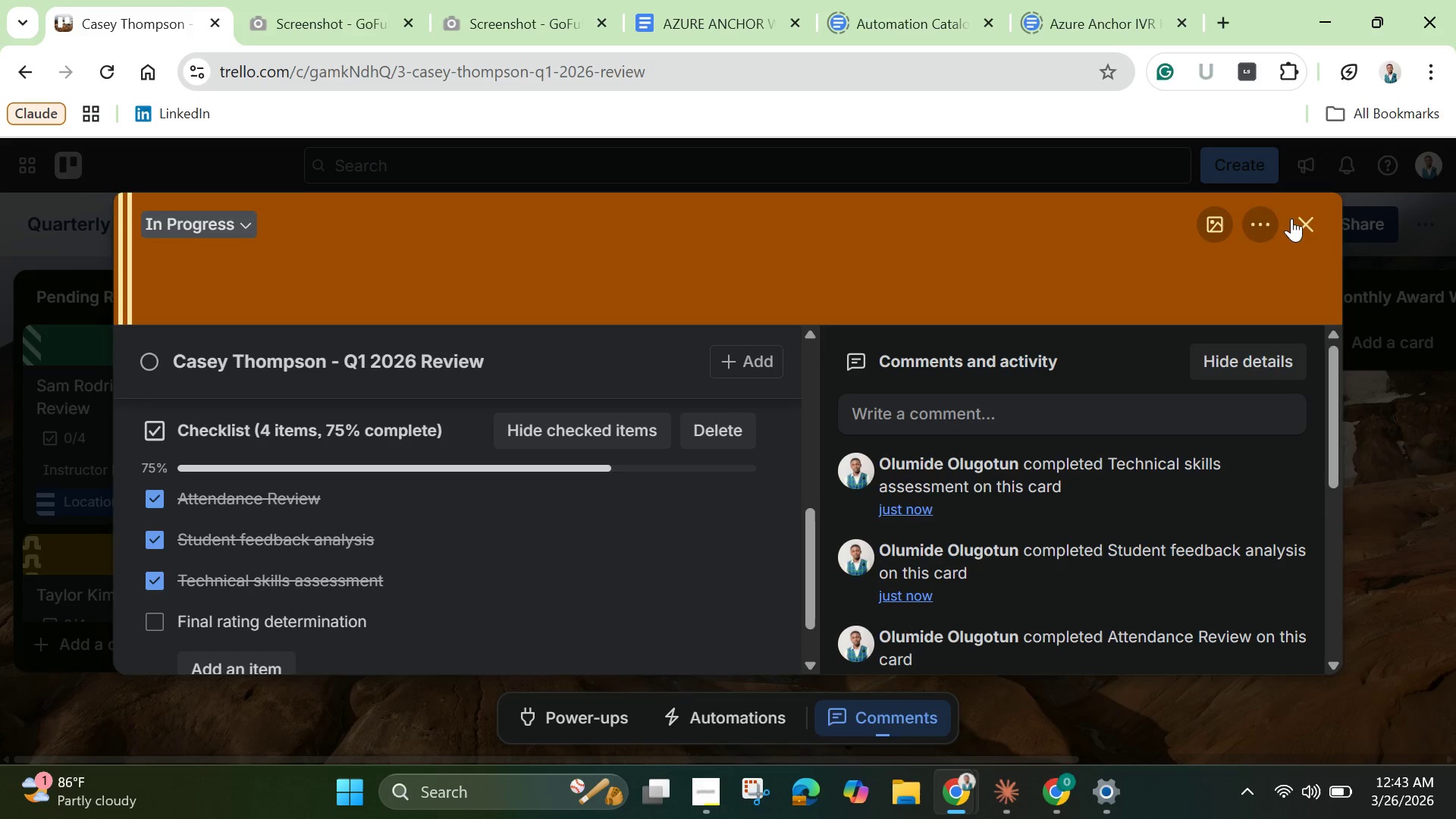 
left_click([1317, 212])
 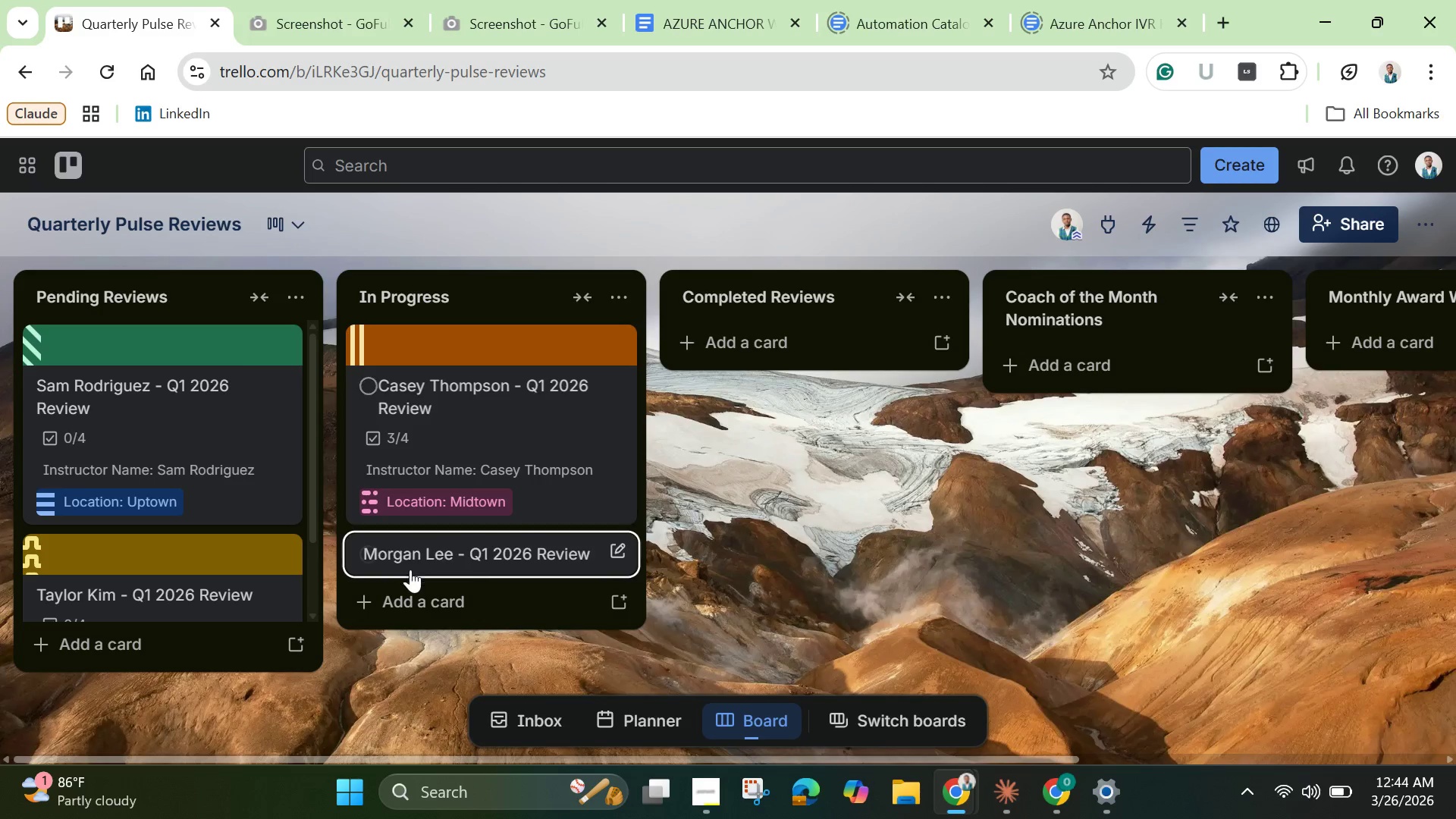 
left_click([434, 563])
 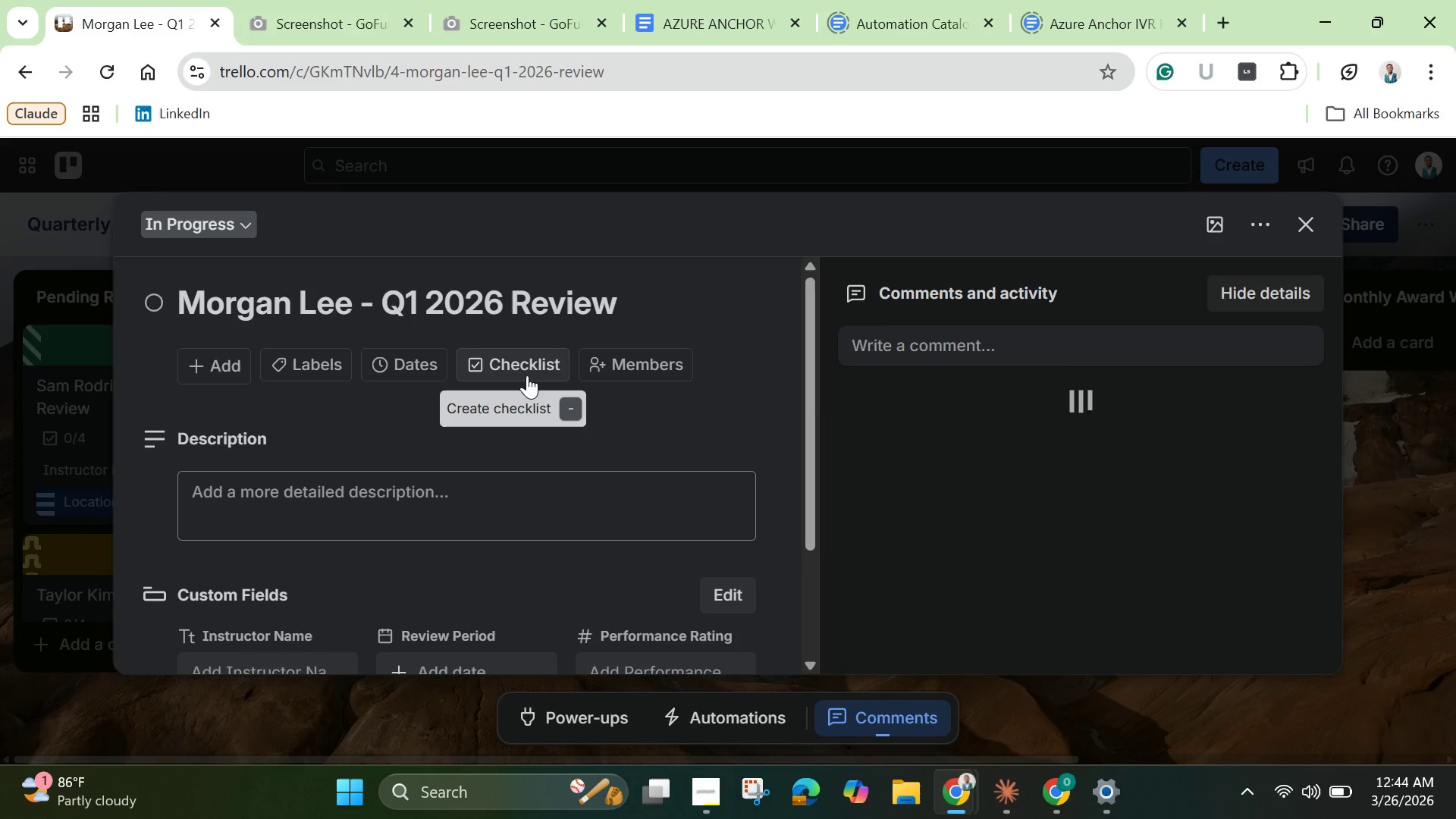 
wait(12.17)
 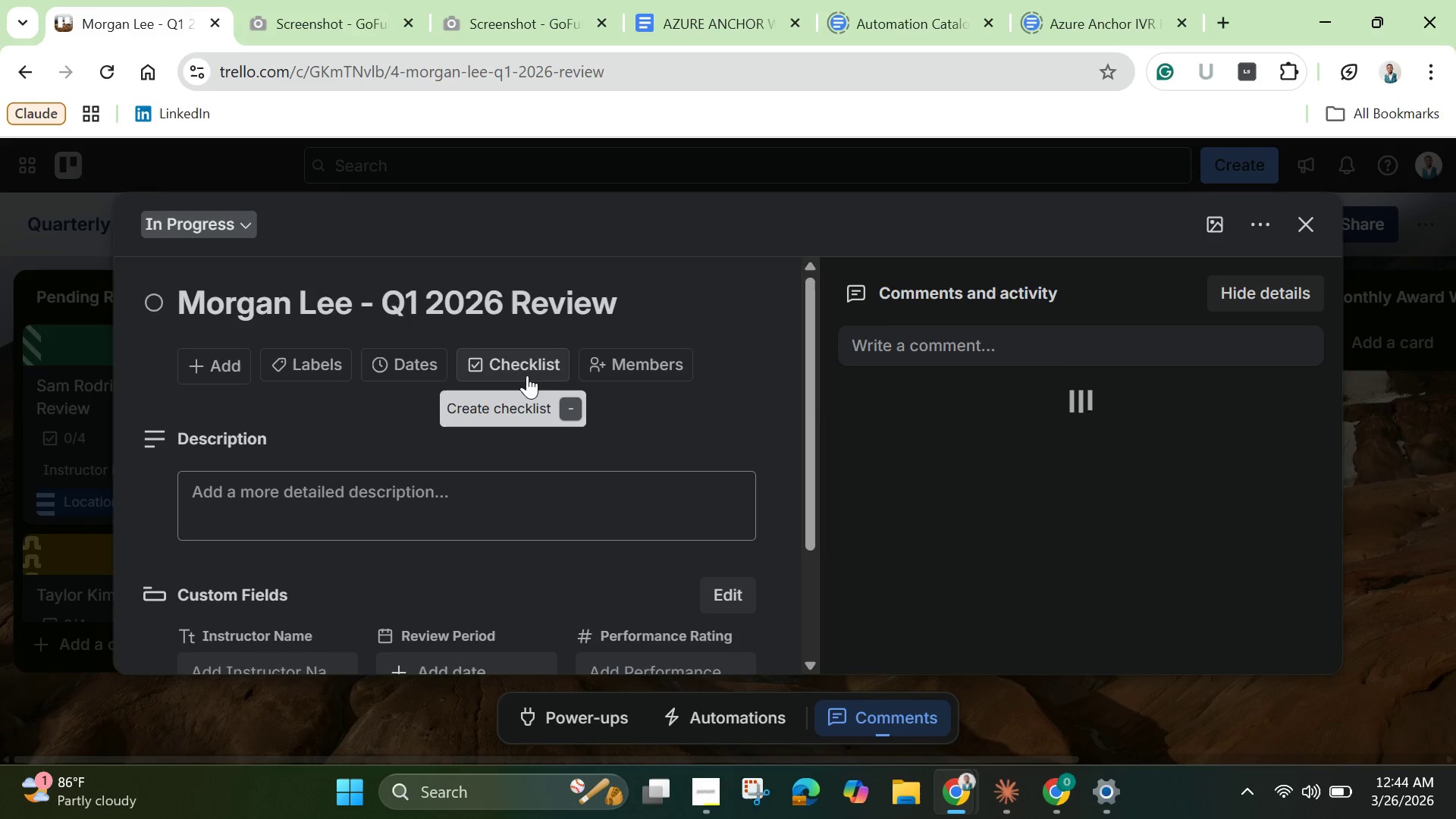 
scroll: coordinate [428, 430], scroll_direction: down, amount: 1.0
 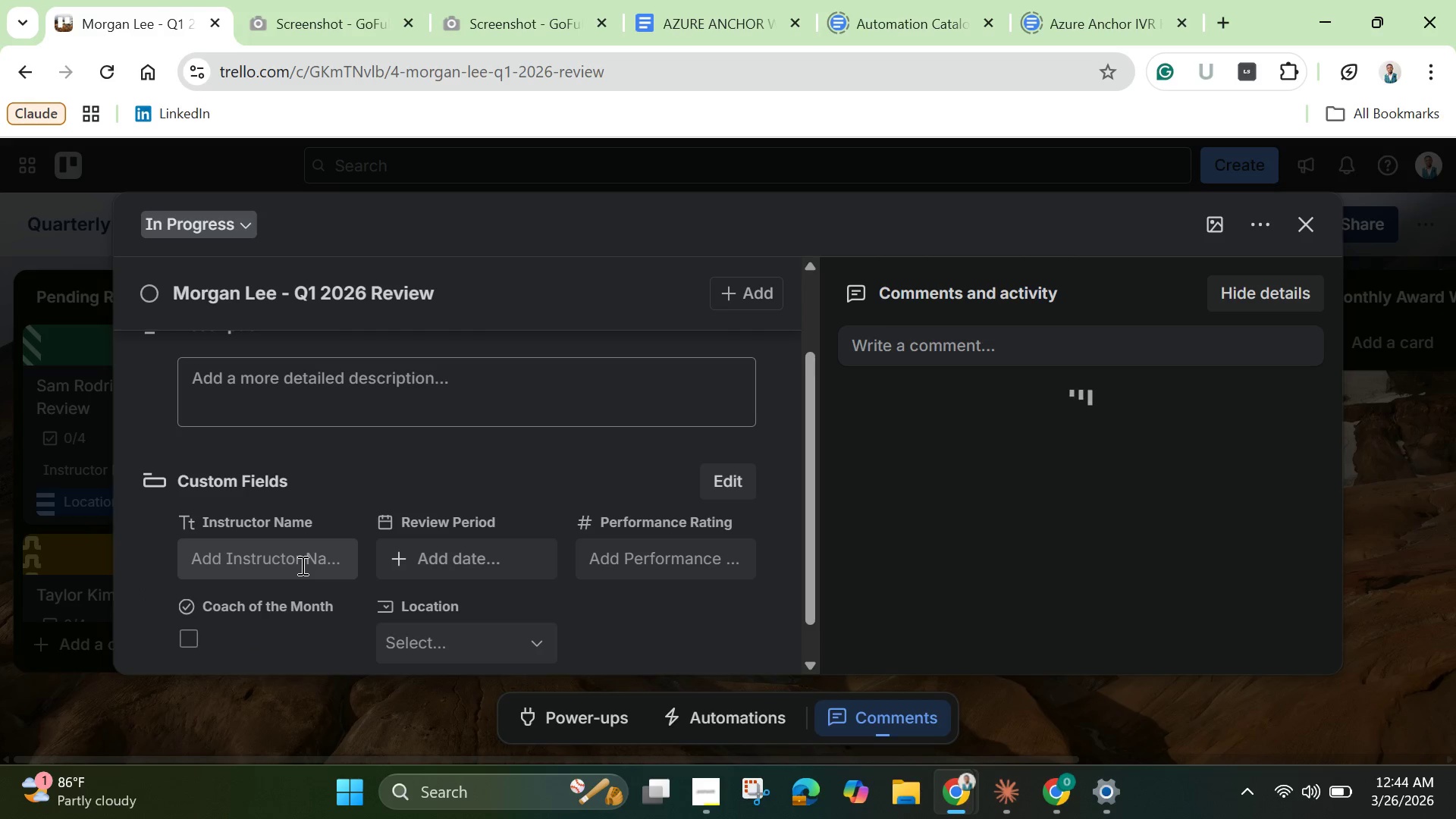 
wait(7.8)
 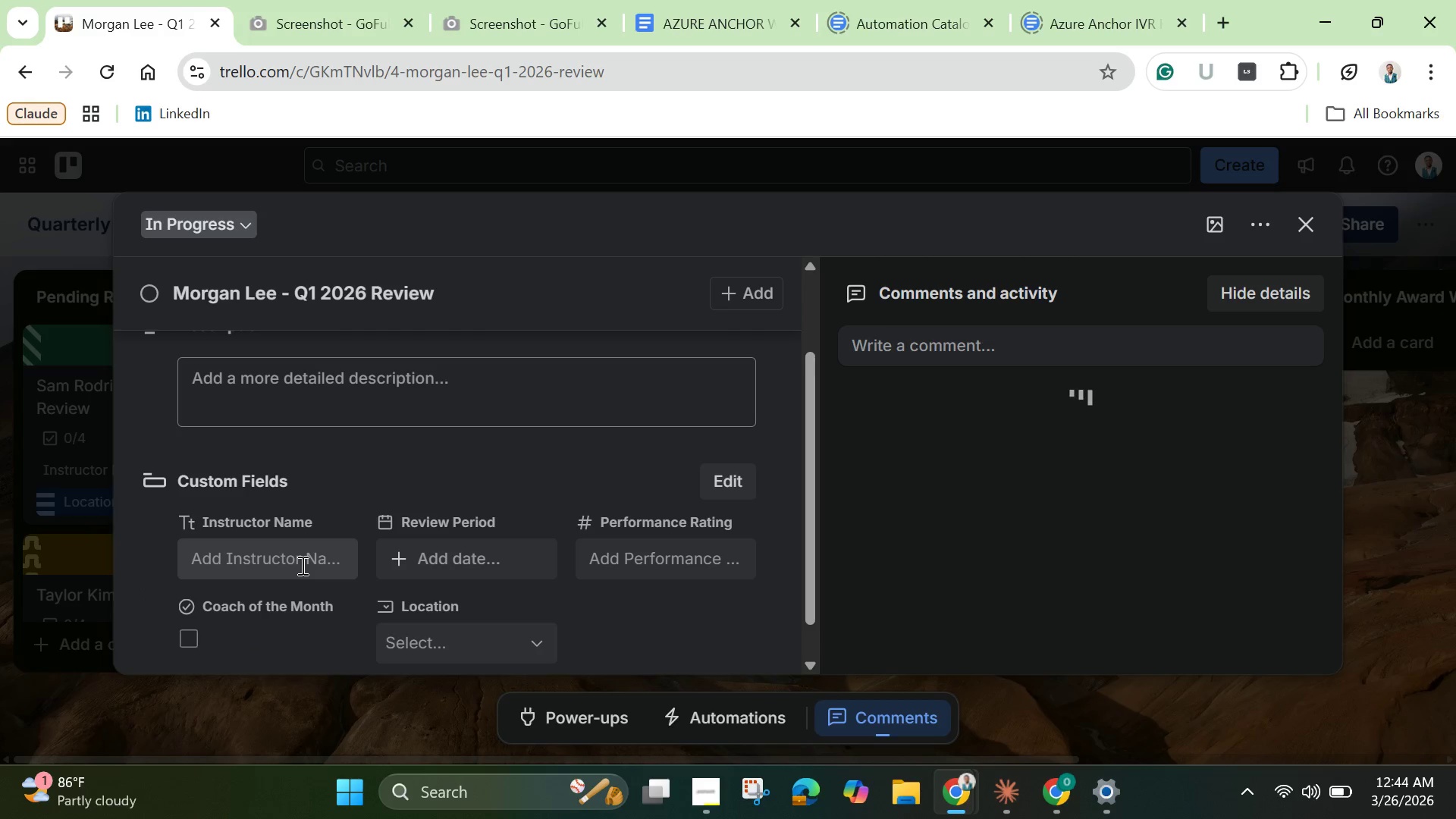 
left_click_drag(start_coordinate=[306, 544], to_coordinate=[428, 522])
 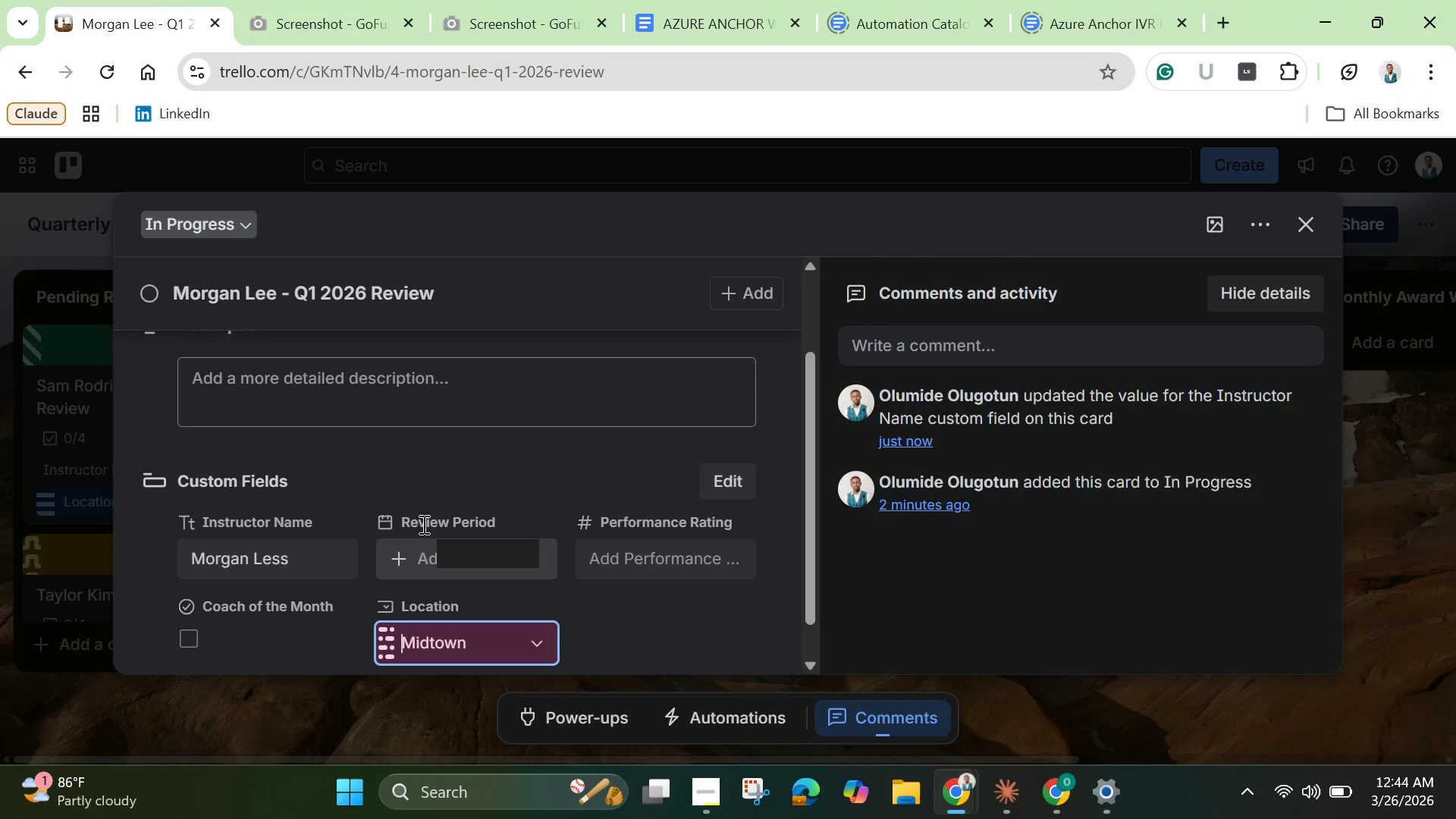 
type(Morgan Less)
 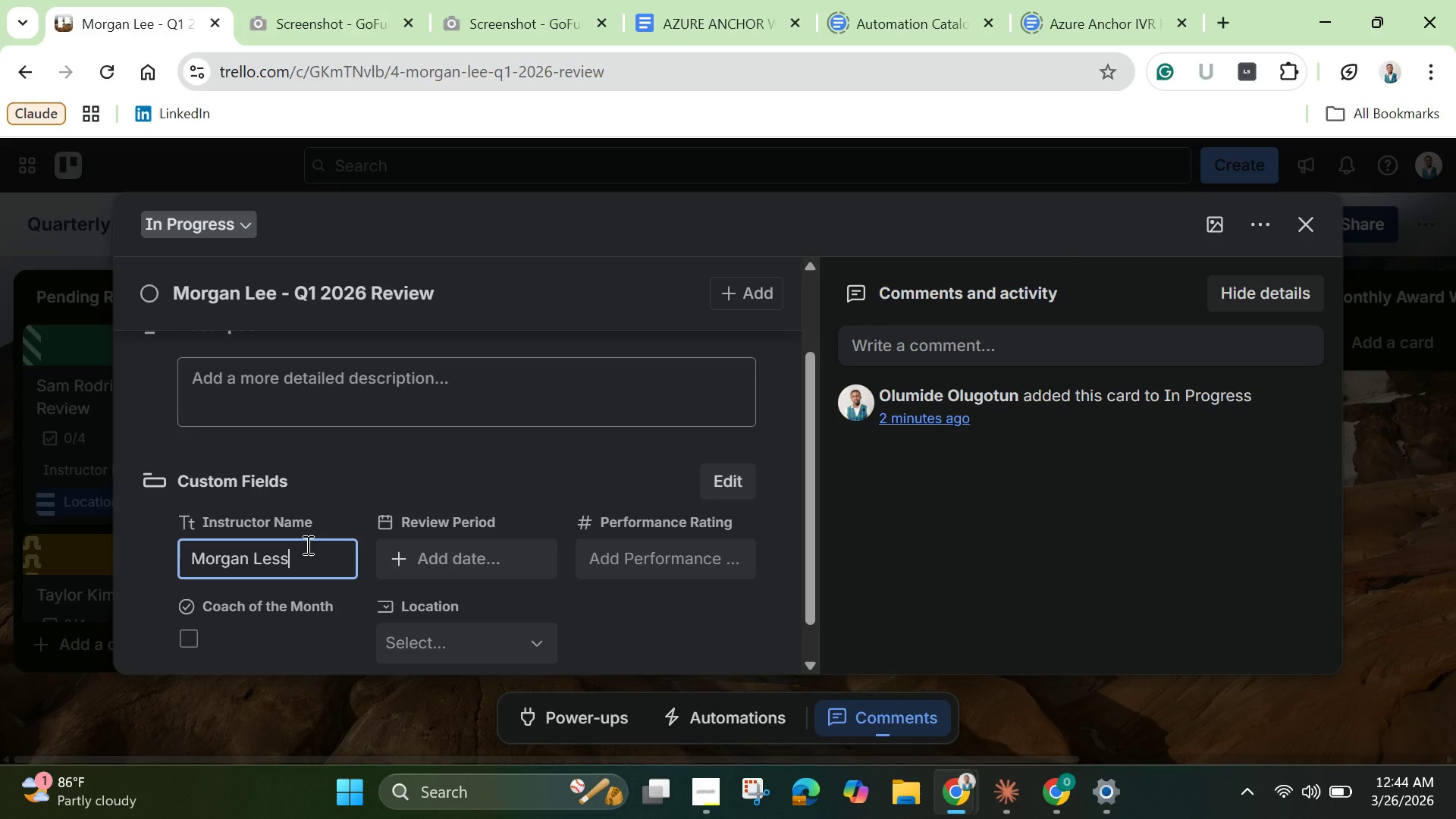 
left_click([428, 522])
 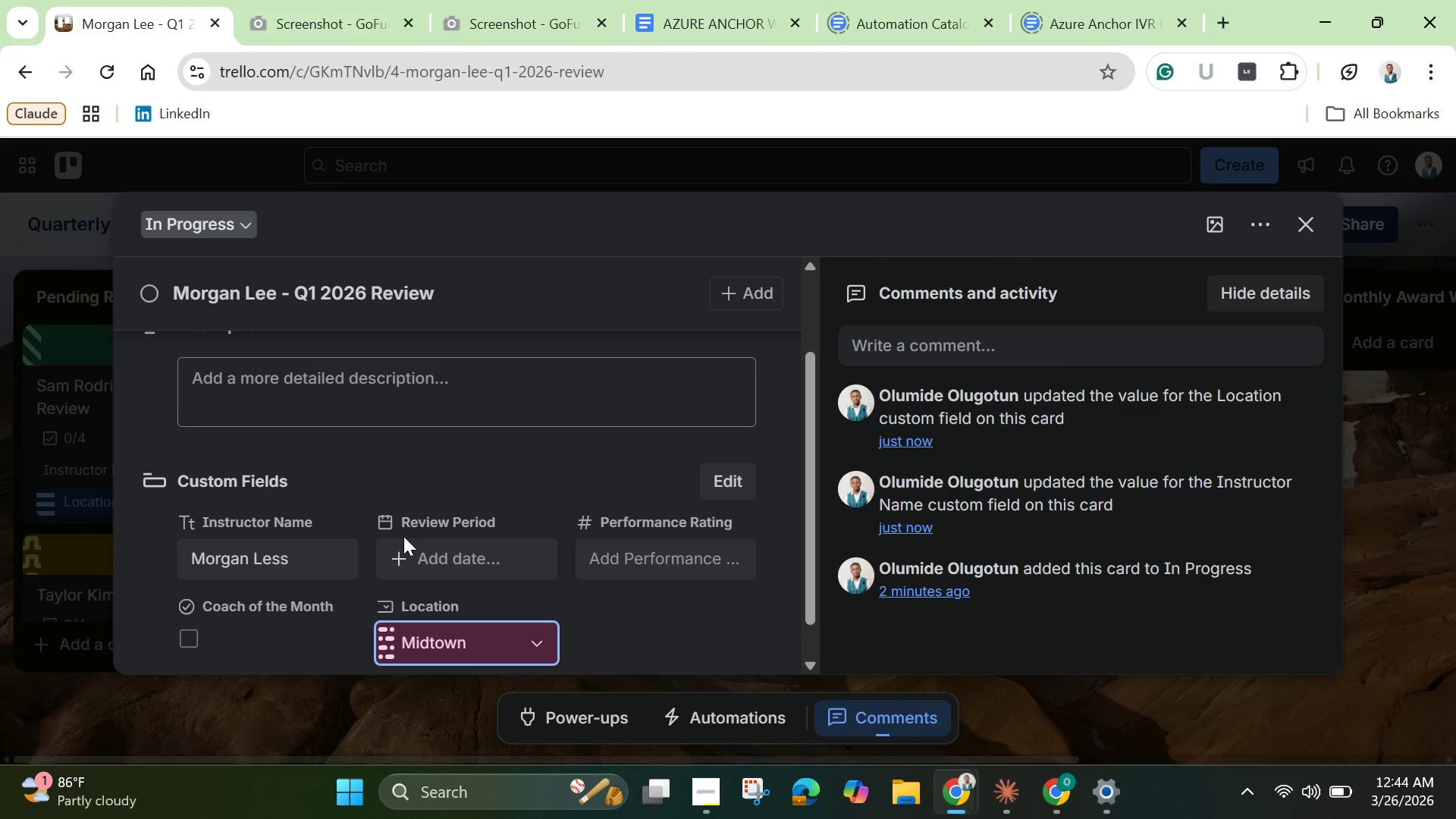 
scroll: coordinate [227, 557], scroll_direction: down, amount: 2.0
 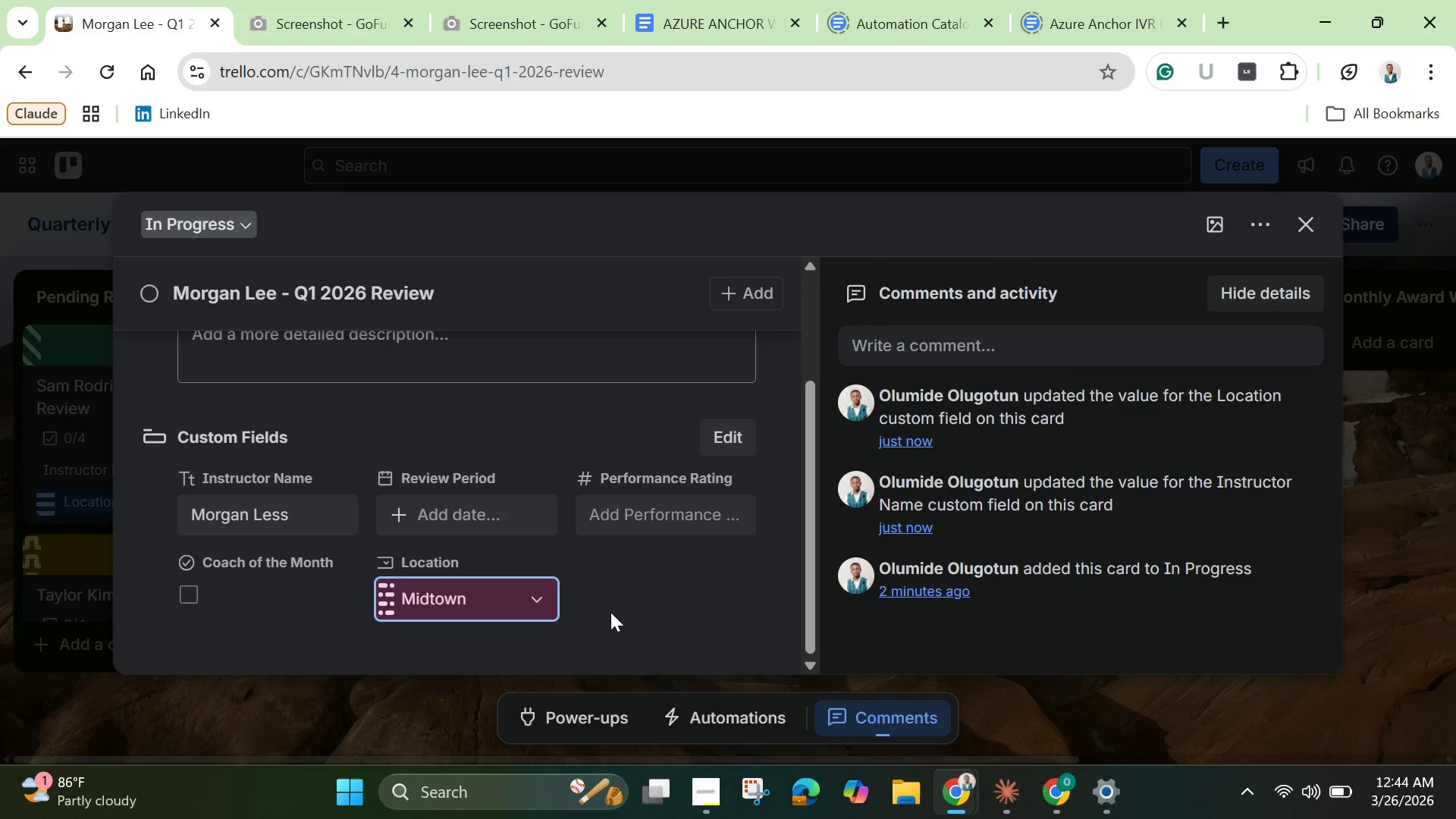 
left_click([620, 602])
 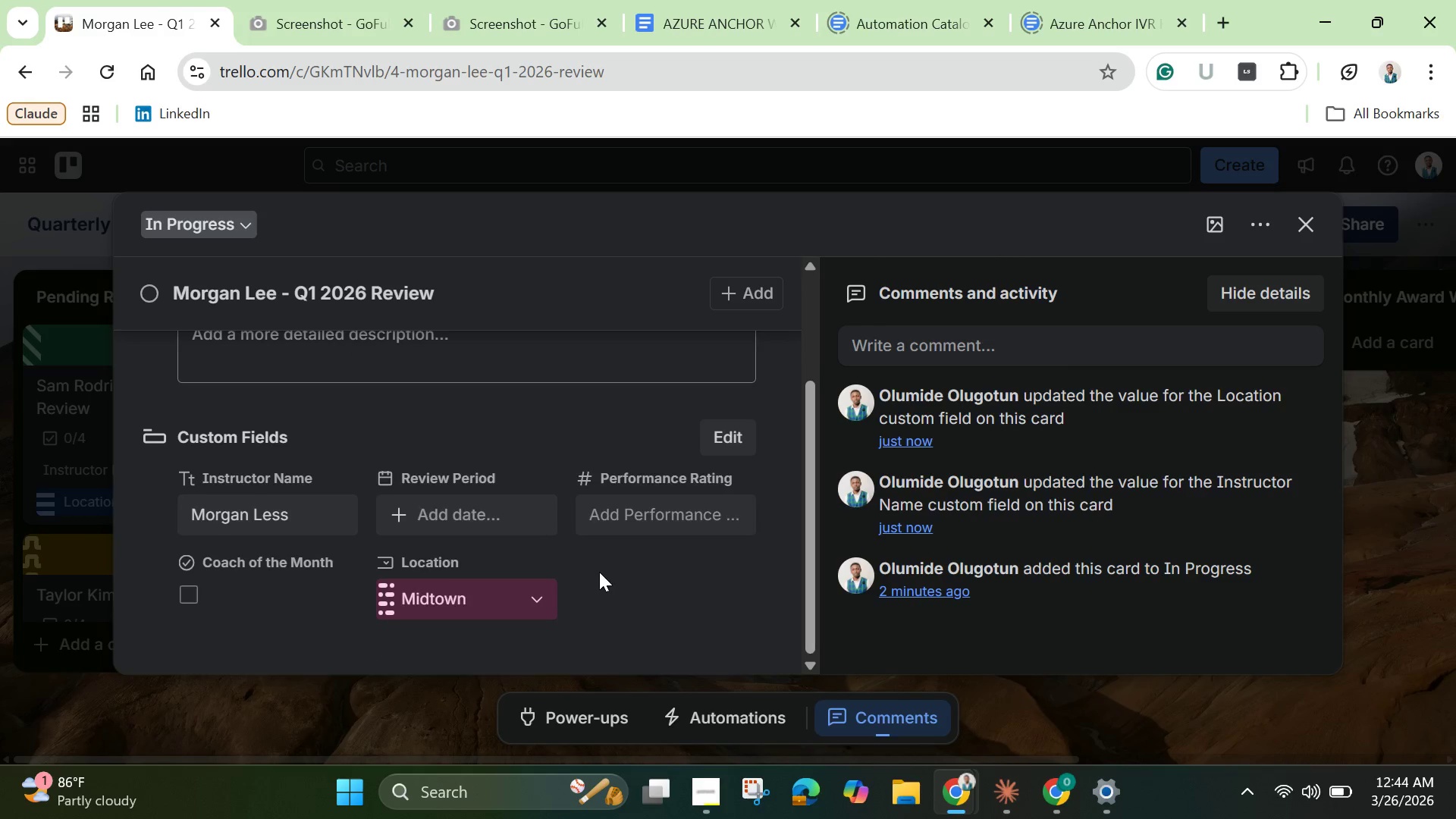 
scroll: coordinate [599, 572], scroll_direction: up, amount: 3.0
 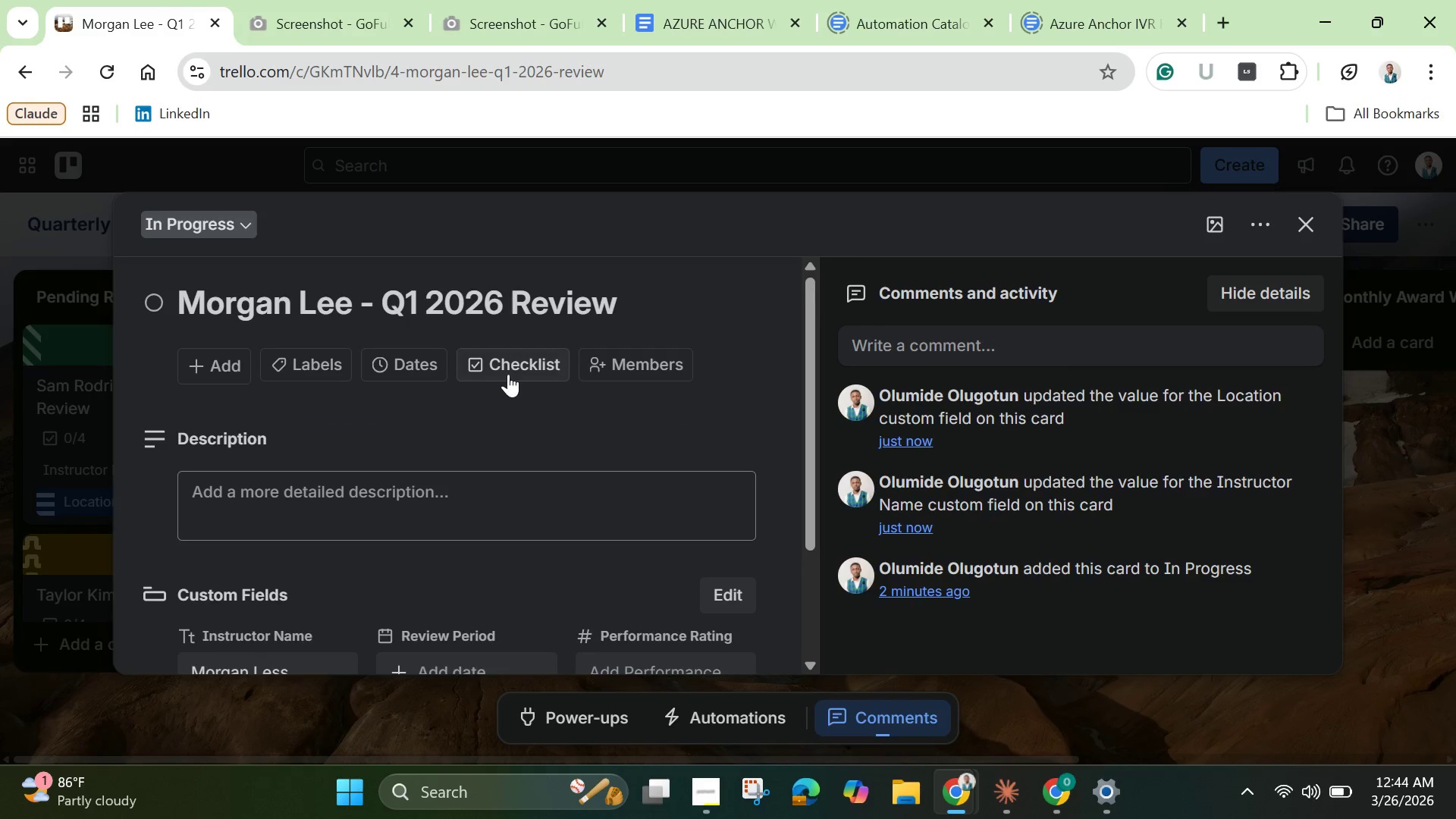 
left_click([516, 371])
 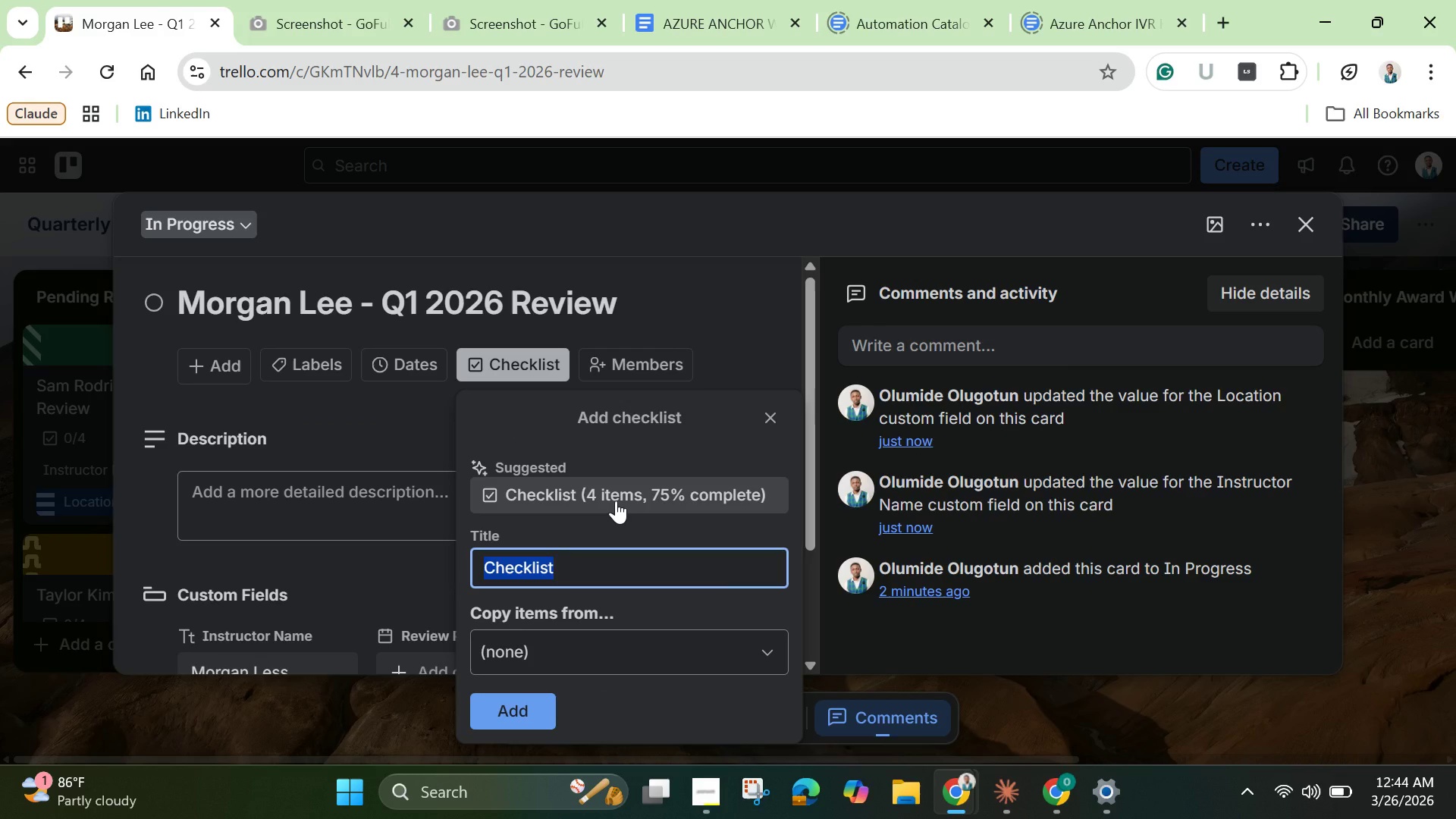 
wait(5.34)
 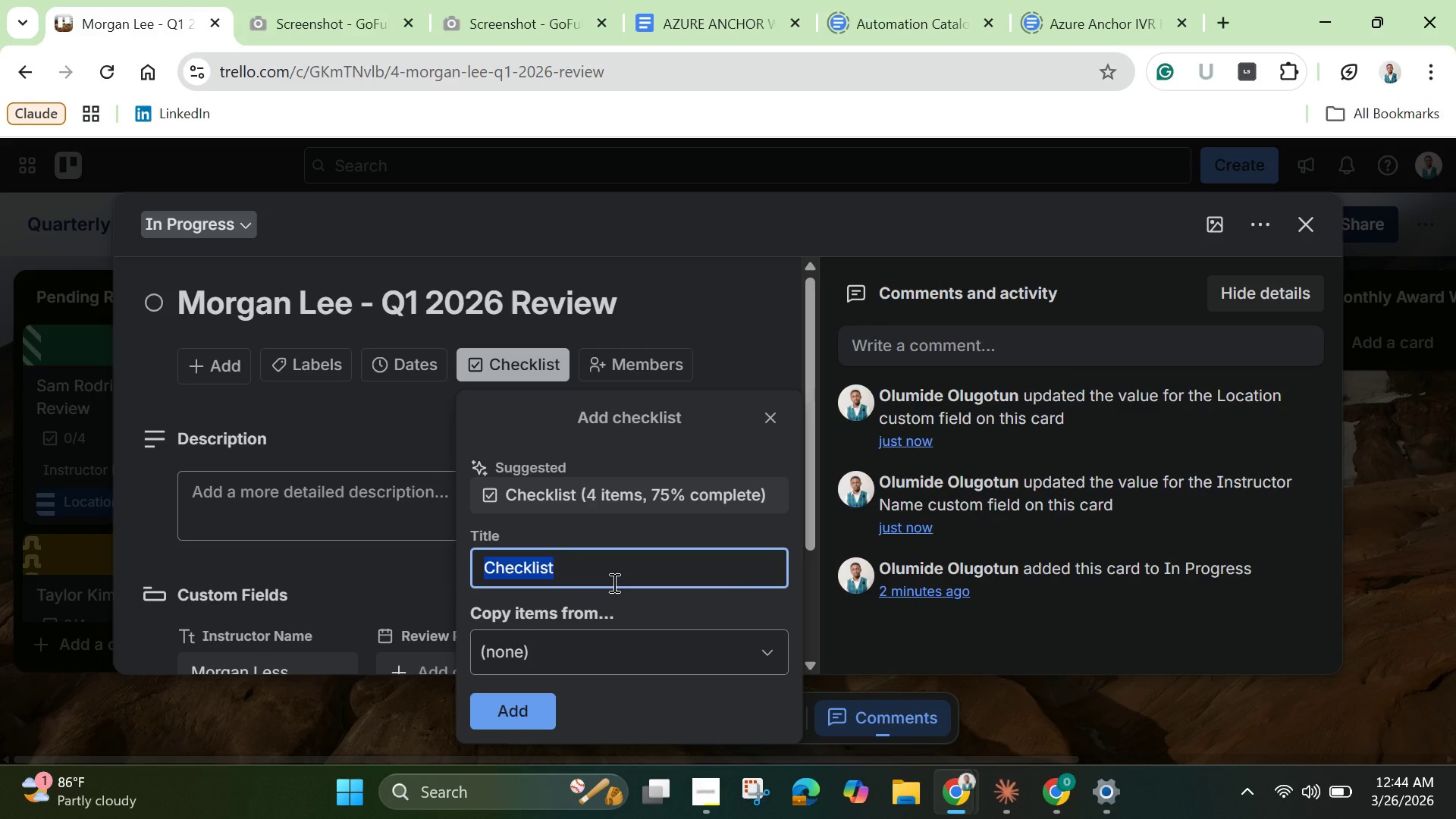 
left_click([616, 500])
 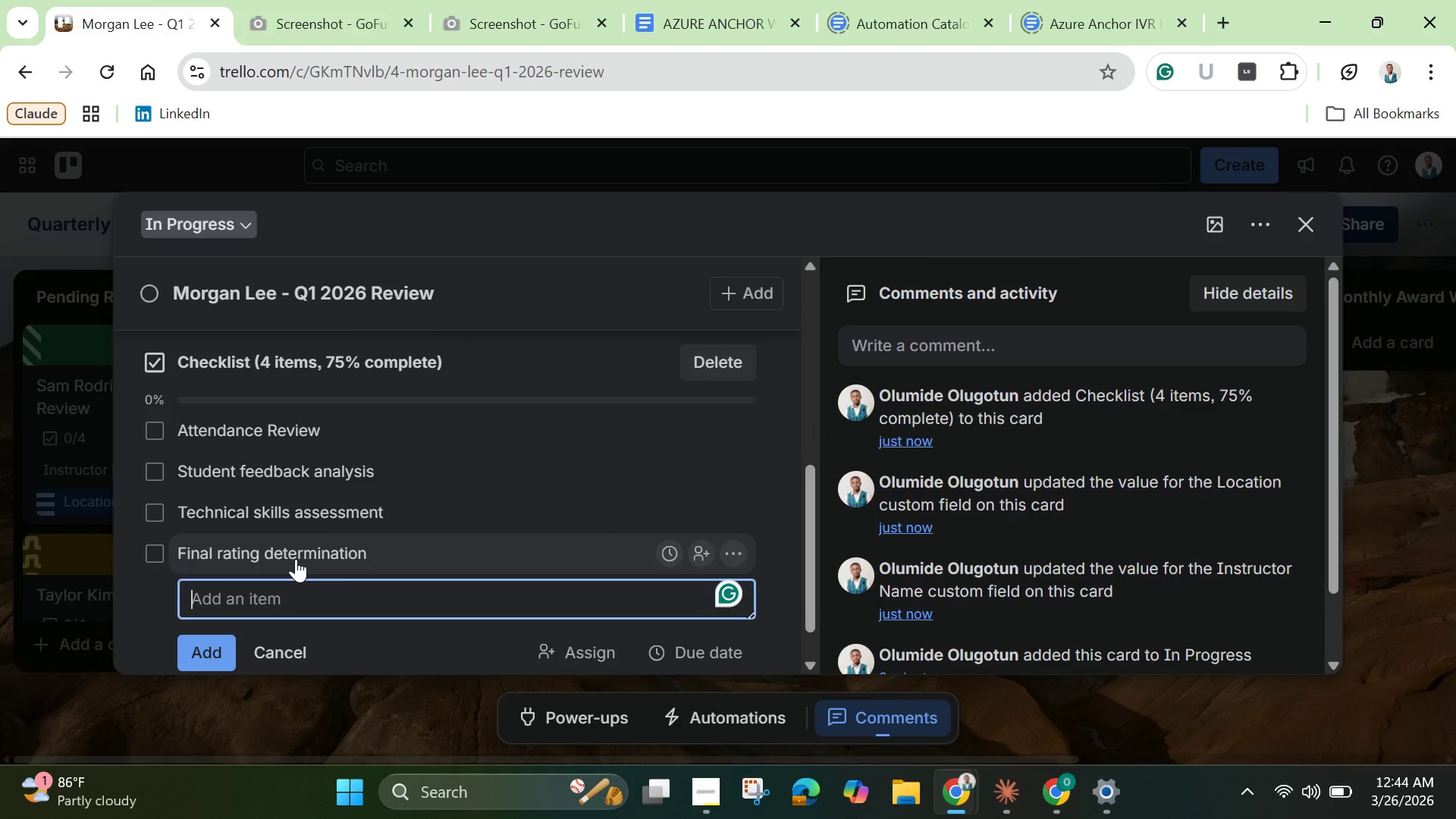 
left_click([259, 420])
 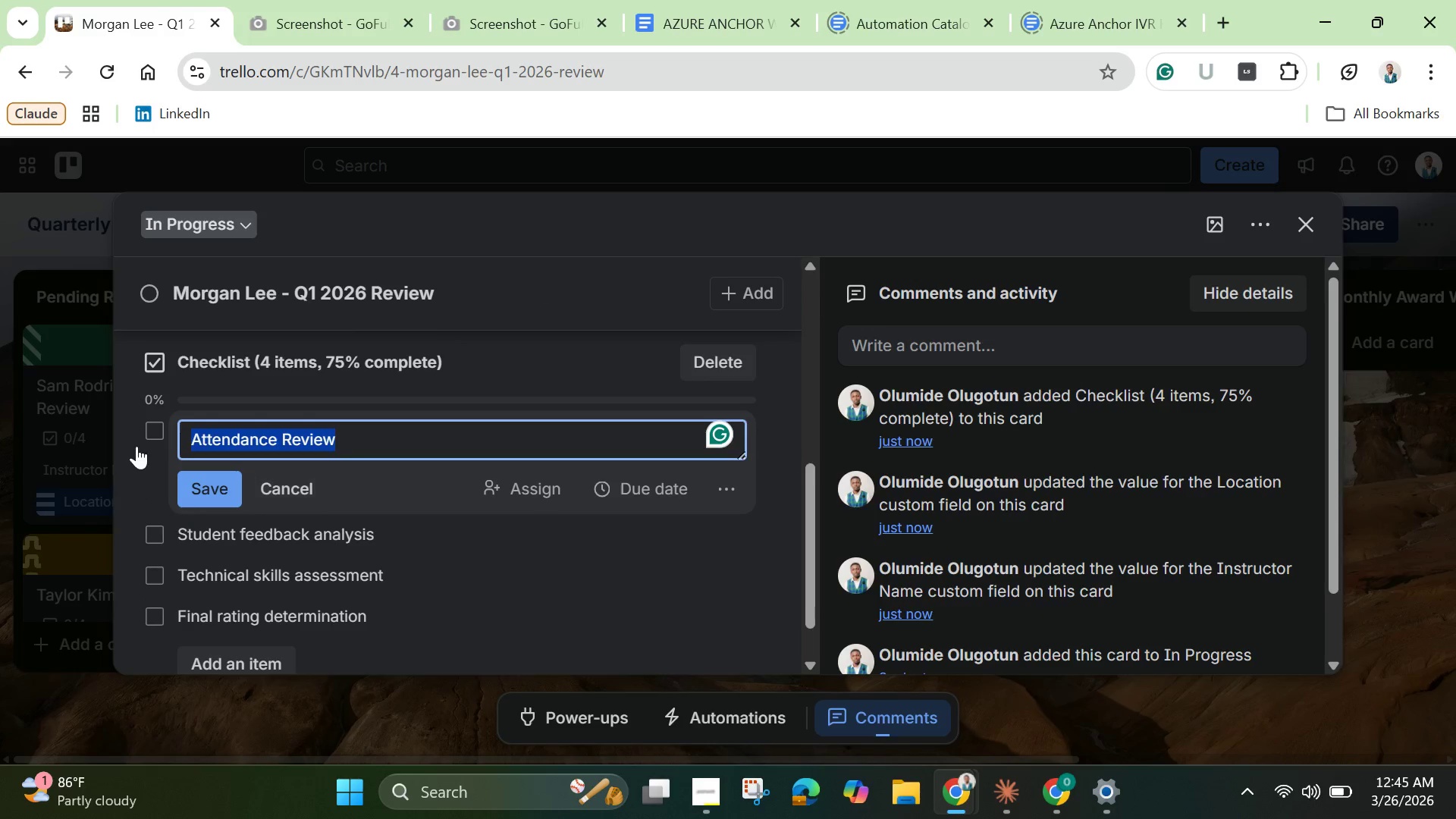 
left_click([149, 422])
 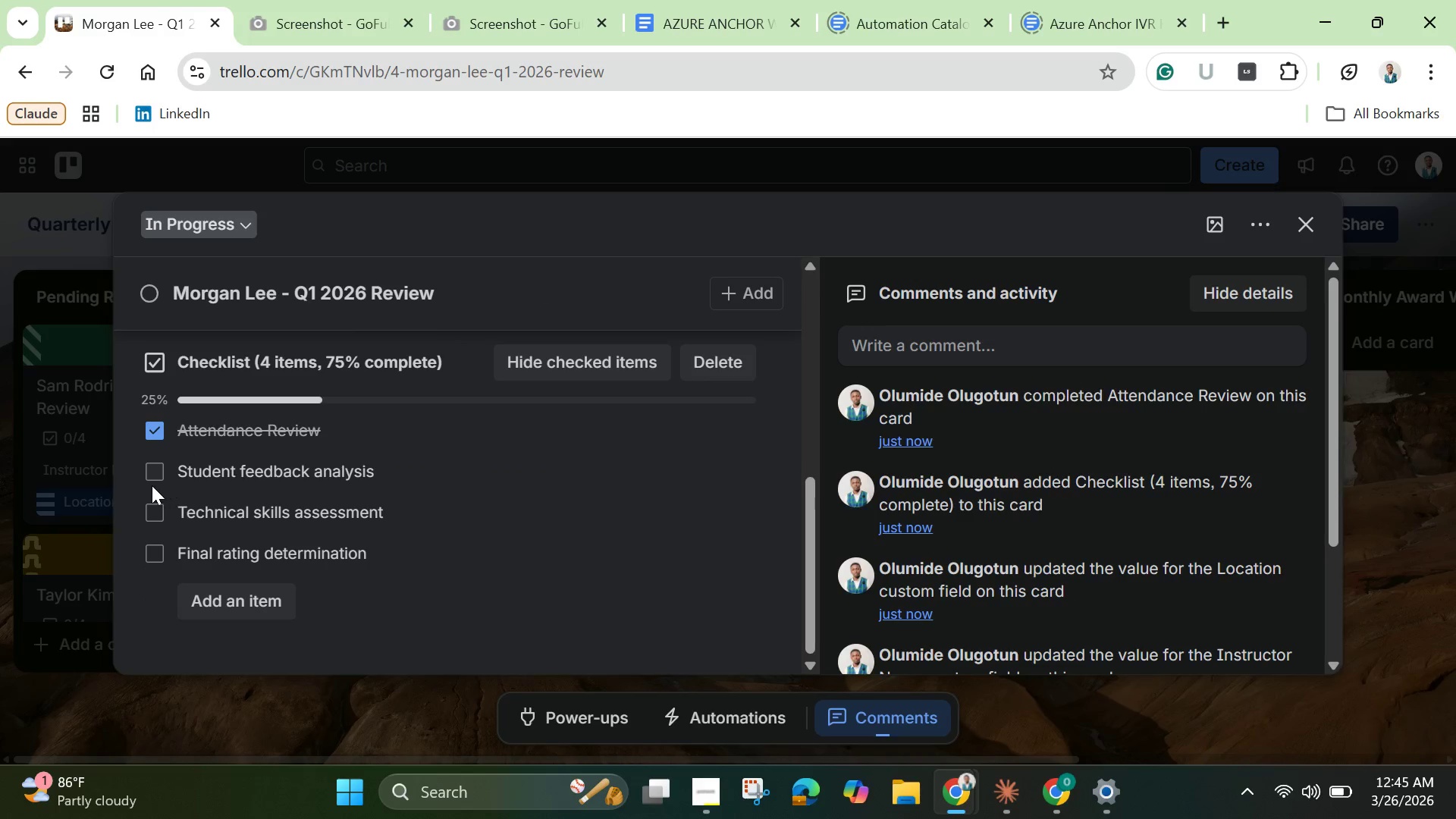 
left_click([153, 469])
 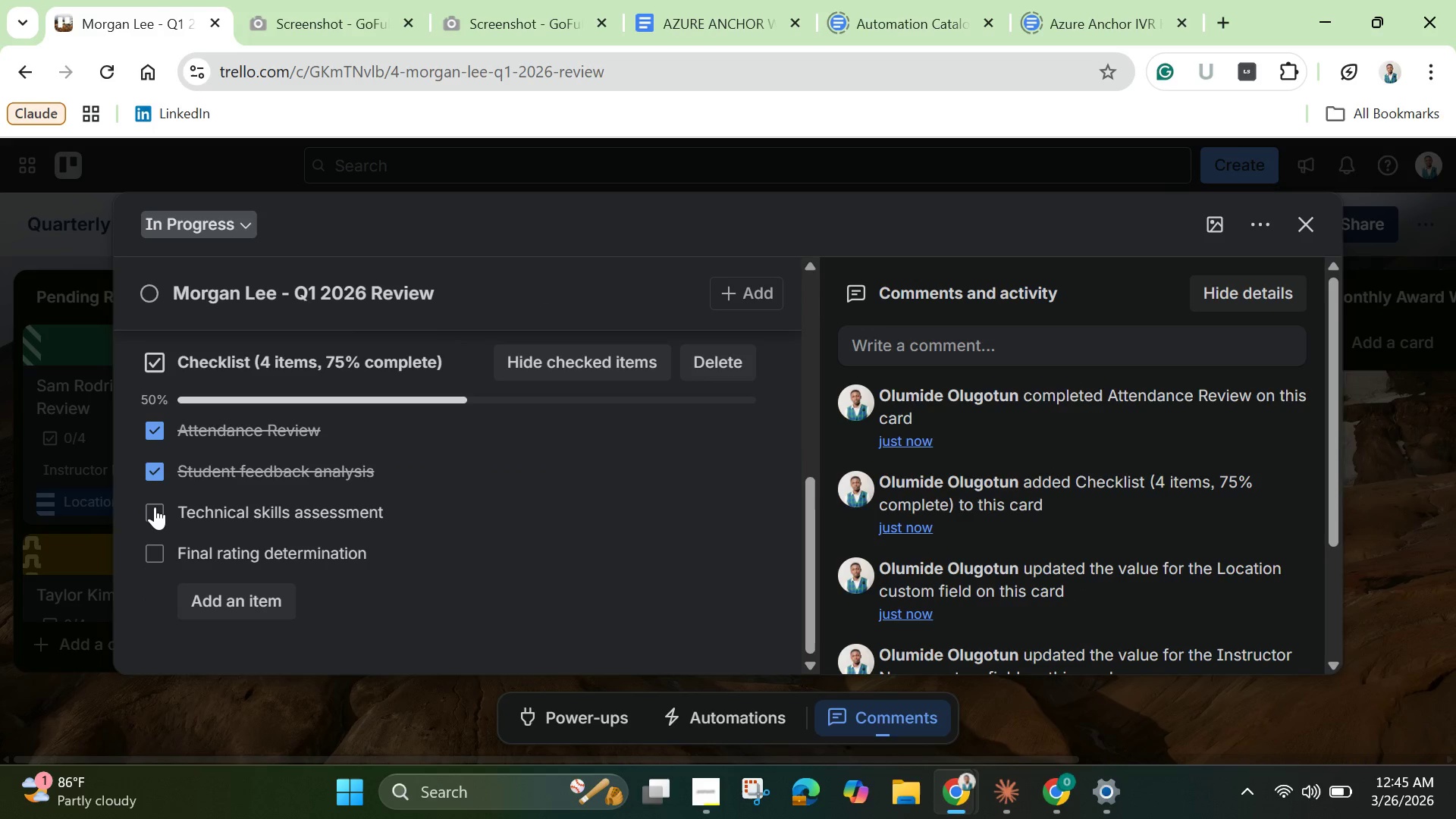 
left_click([154, 507])
 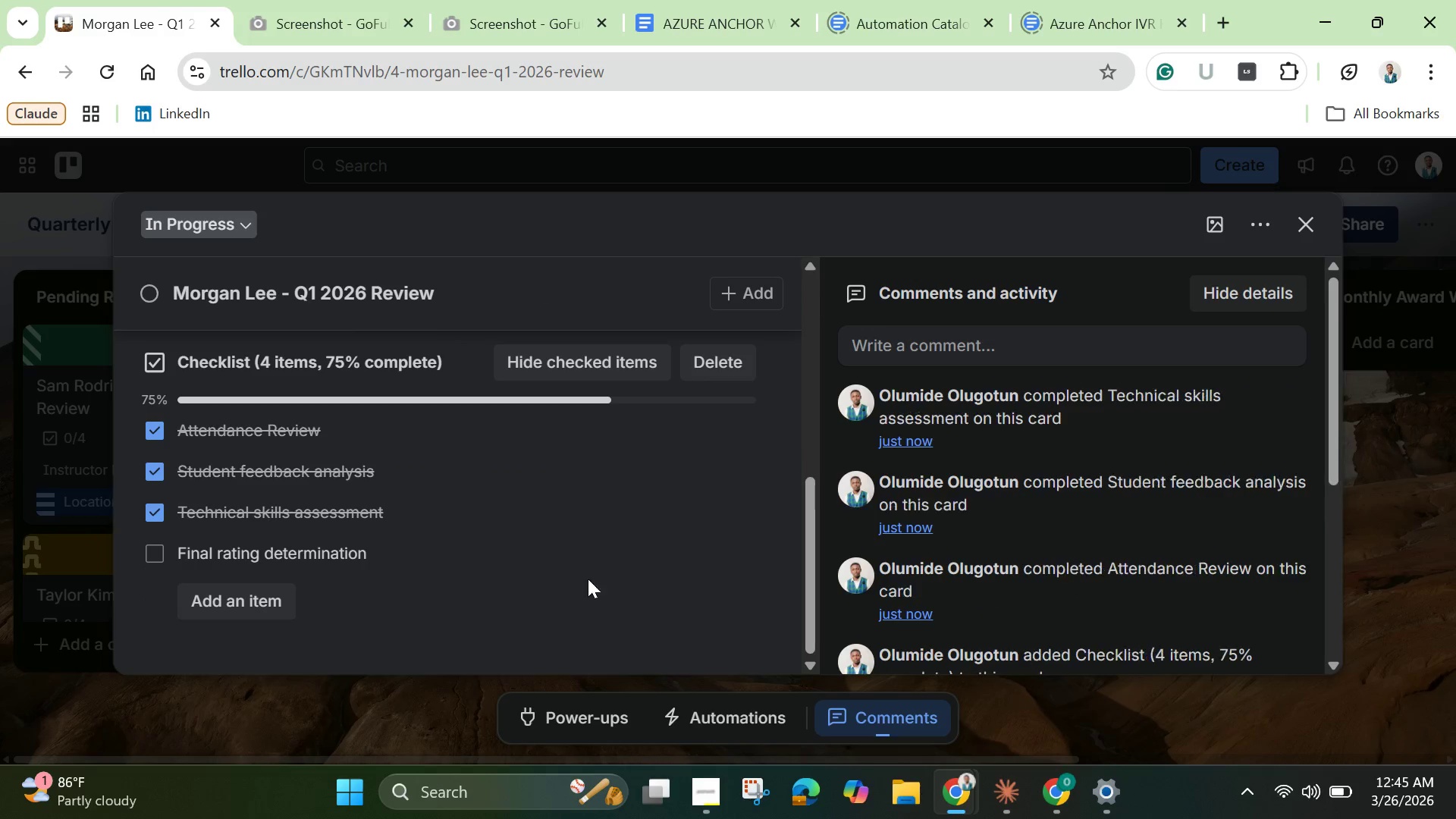 
scroll: coordinate [605, 548], scroll_direction: up, amount: 1.0
 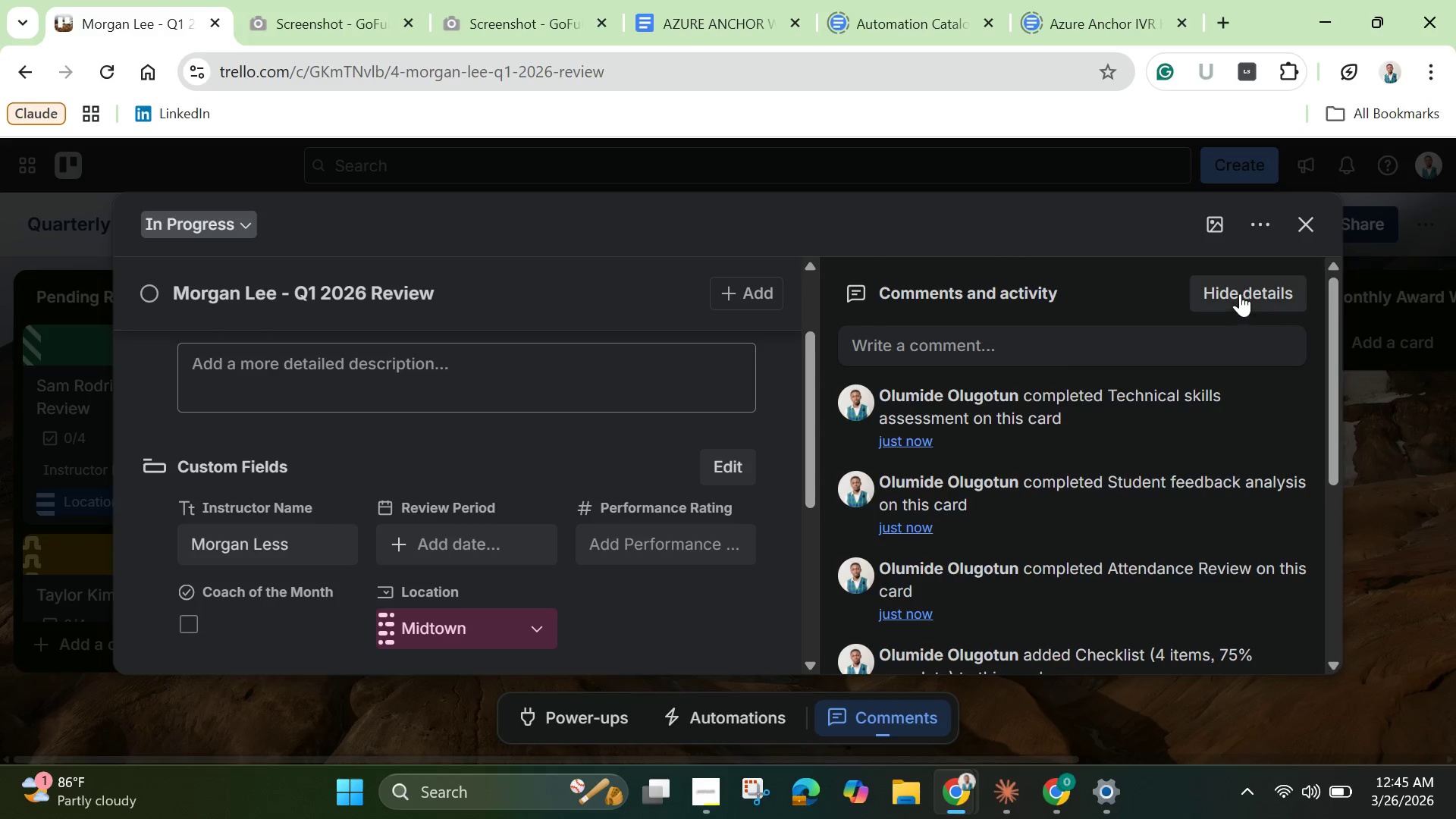 
left_click([1219, 220])
 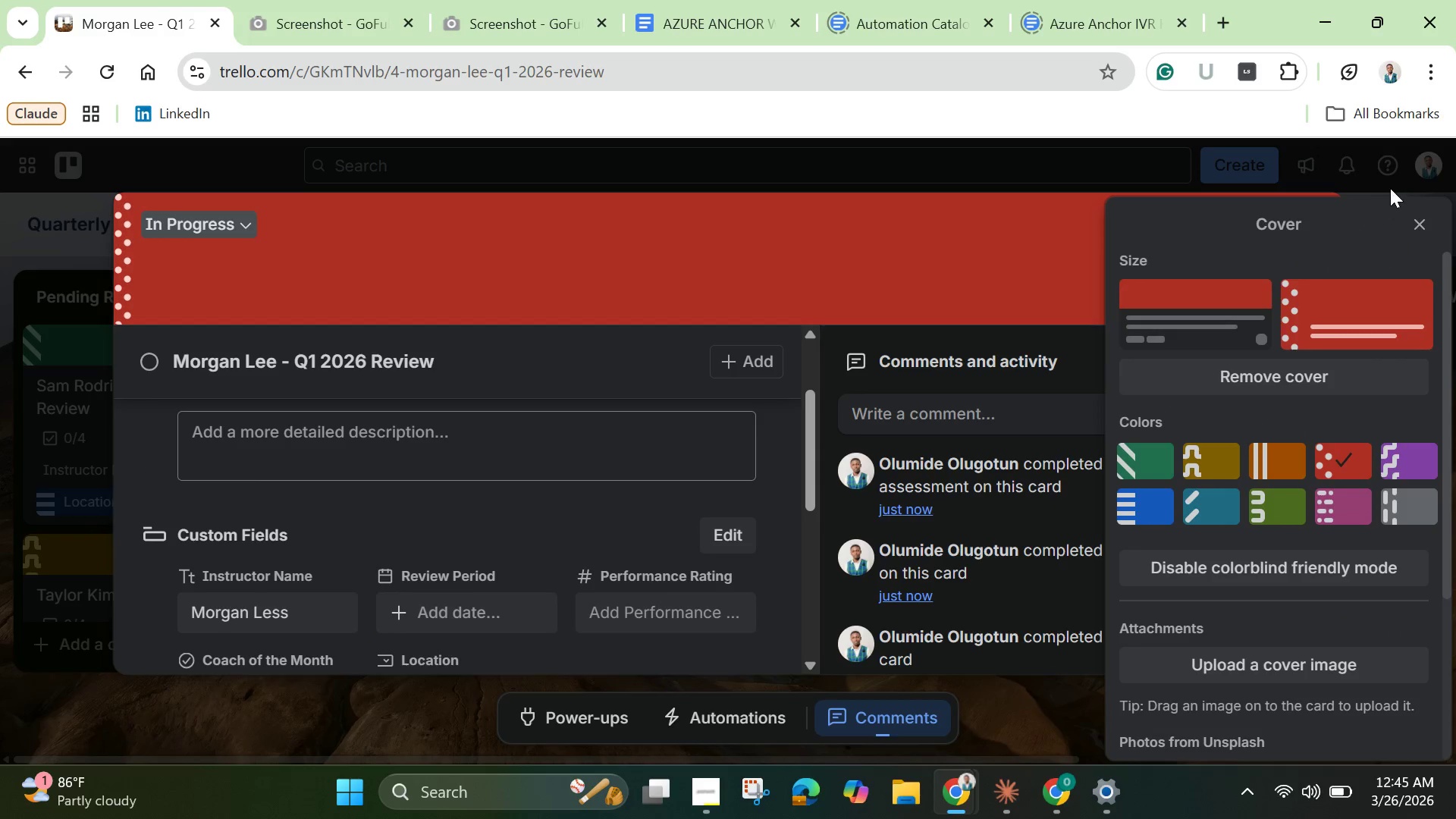 
left_click([1420, 224])
 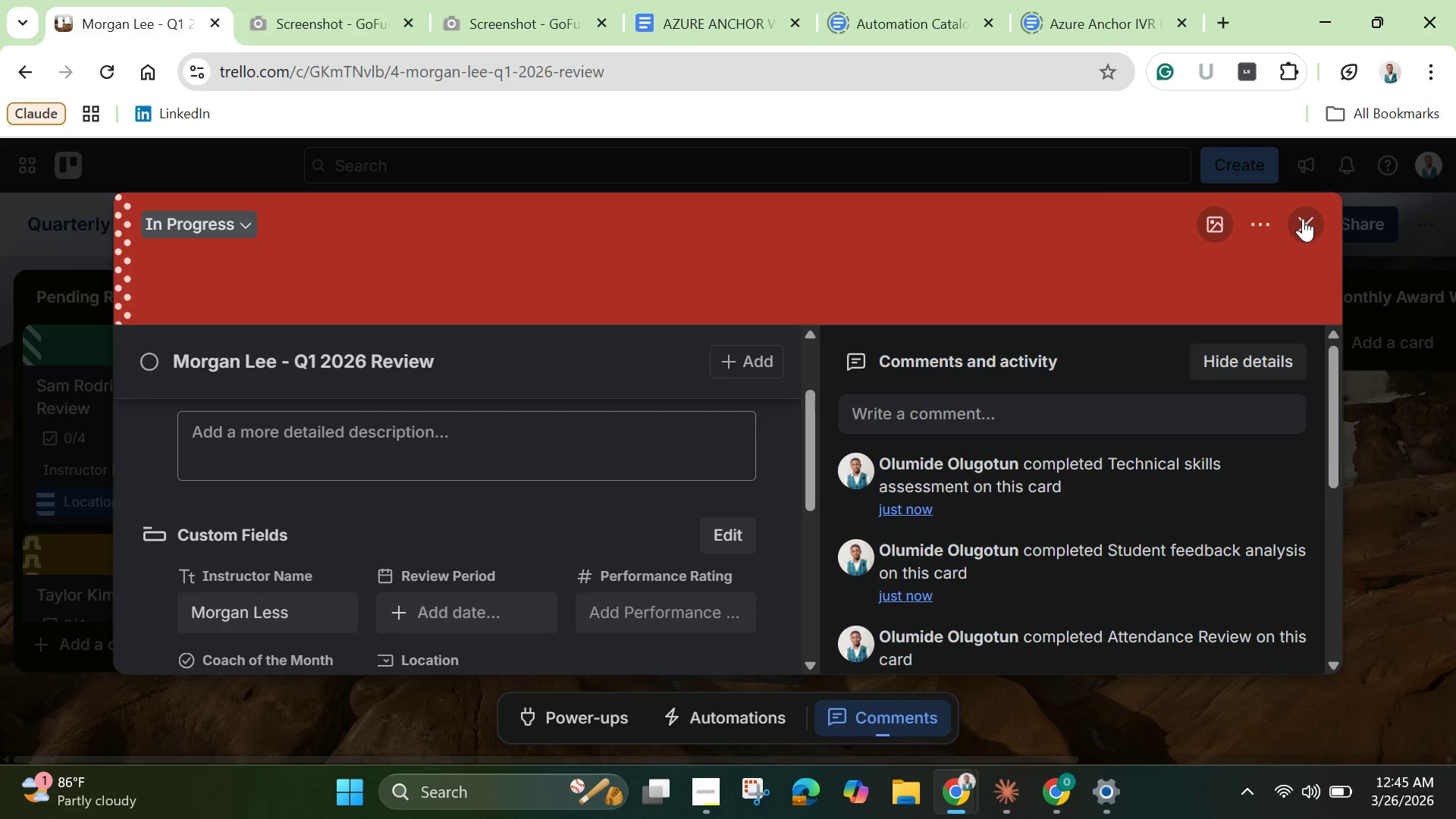 
left_click([1303, 218])
 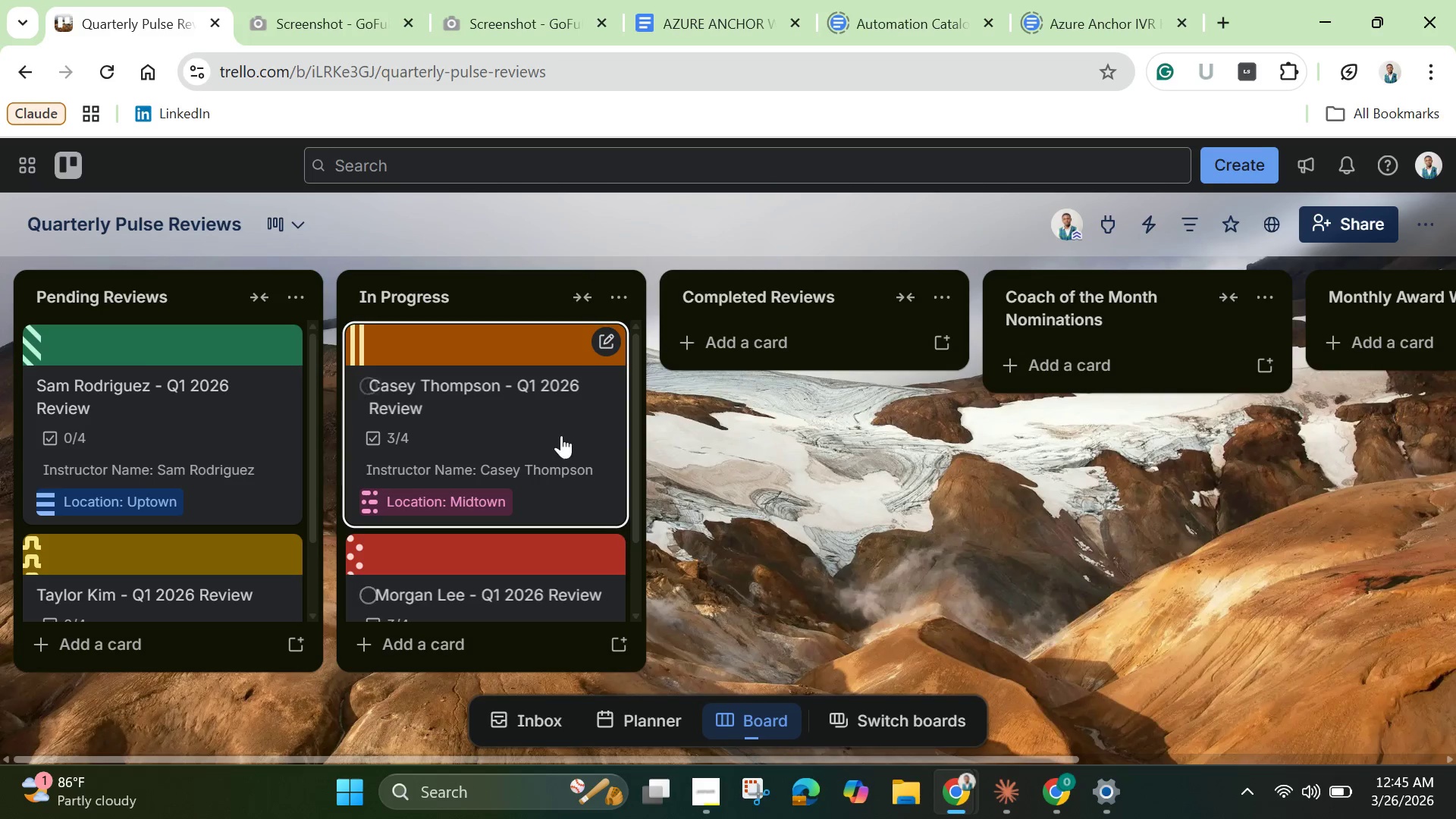 
left_click([542, 413])
 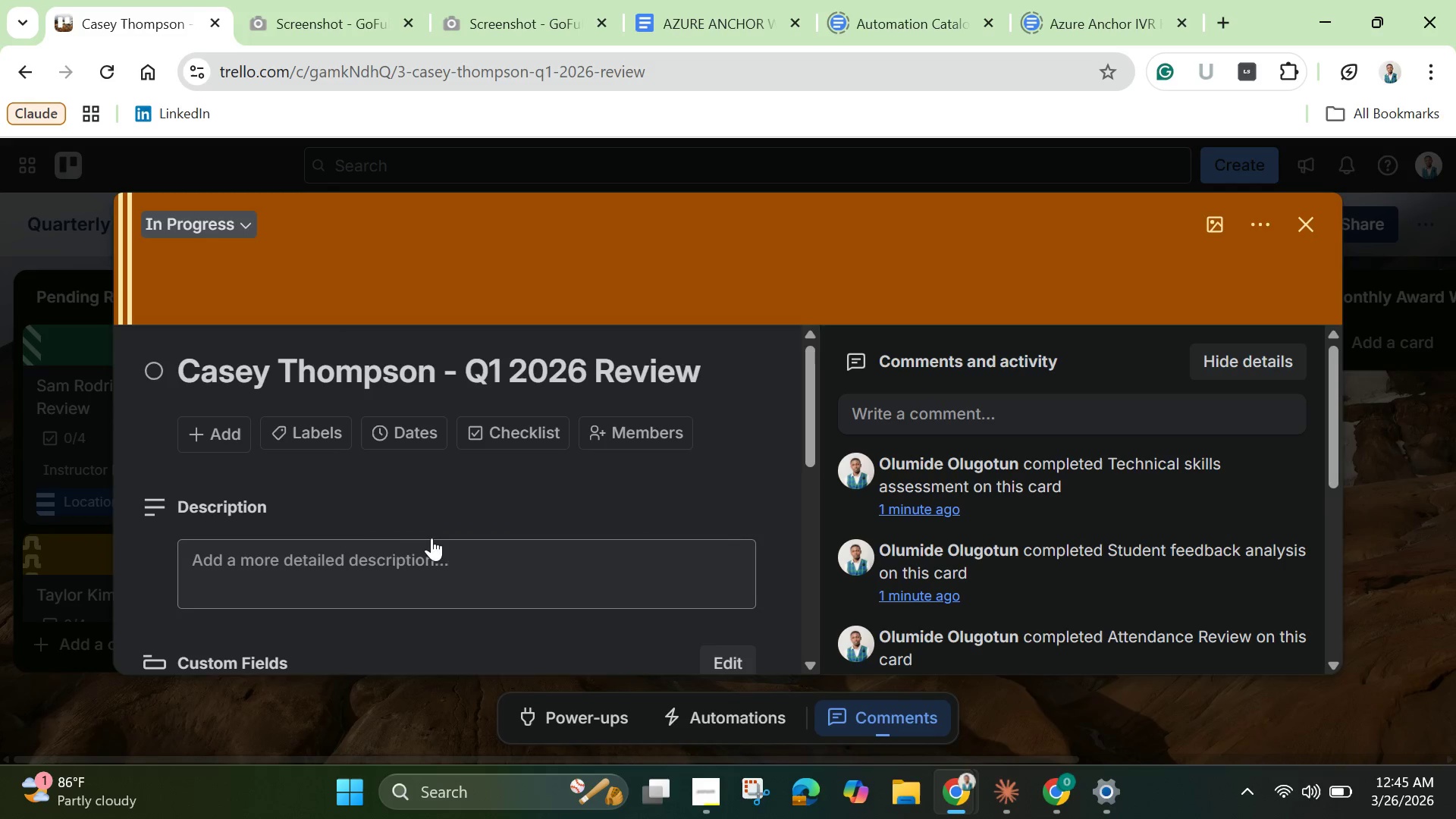 
scroll: coordinate [234, 550], scroll_direction: down, amount: 4.0
 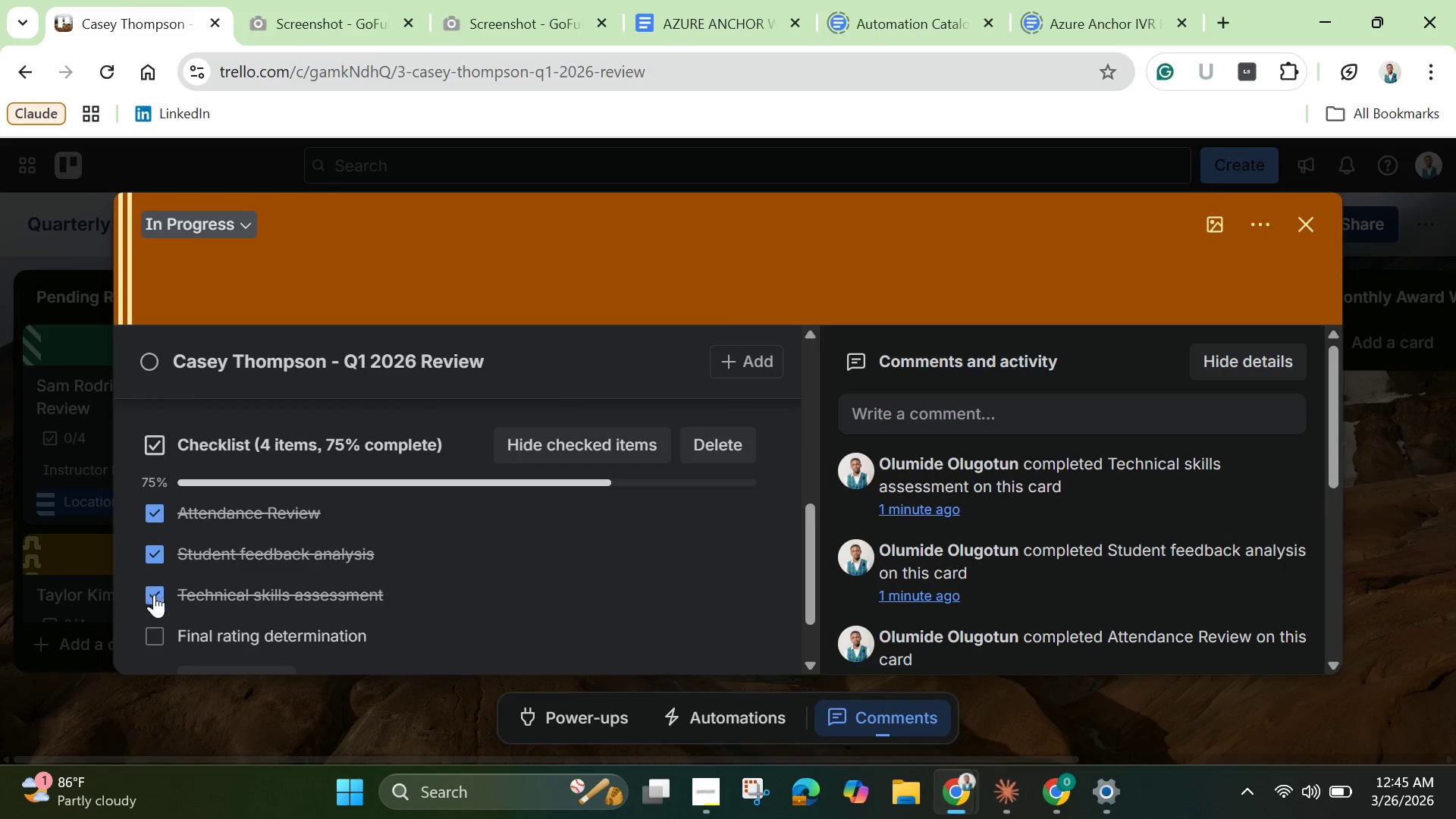 
left_click([159, 596])
 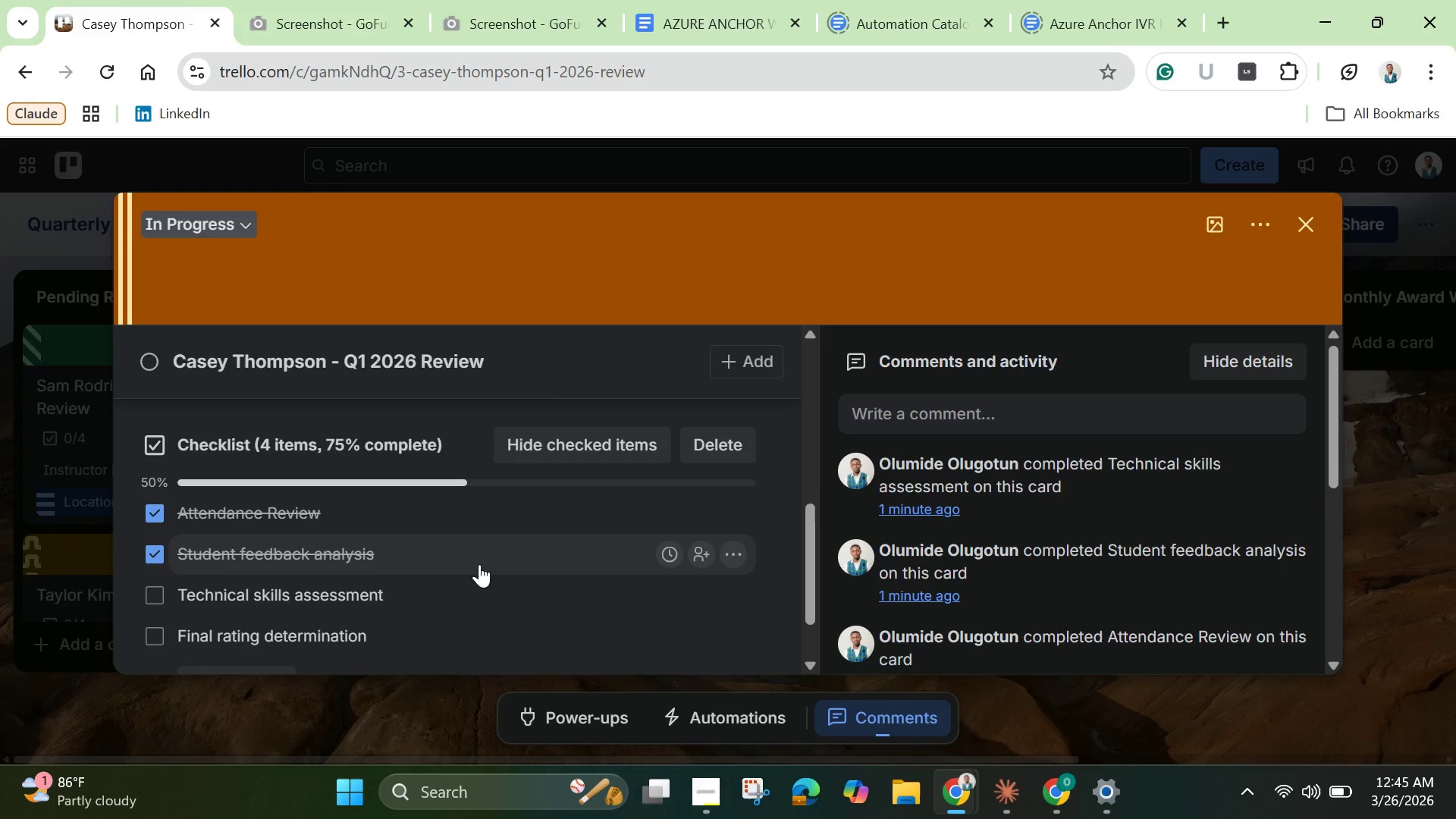 
scroll: coordinate [484, 556], scroll_direction: down, amount: 2.0
 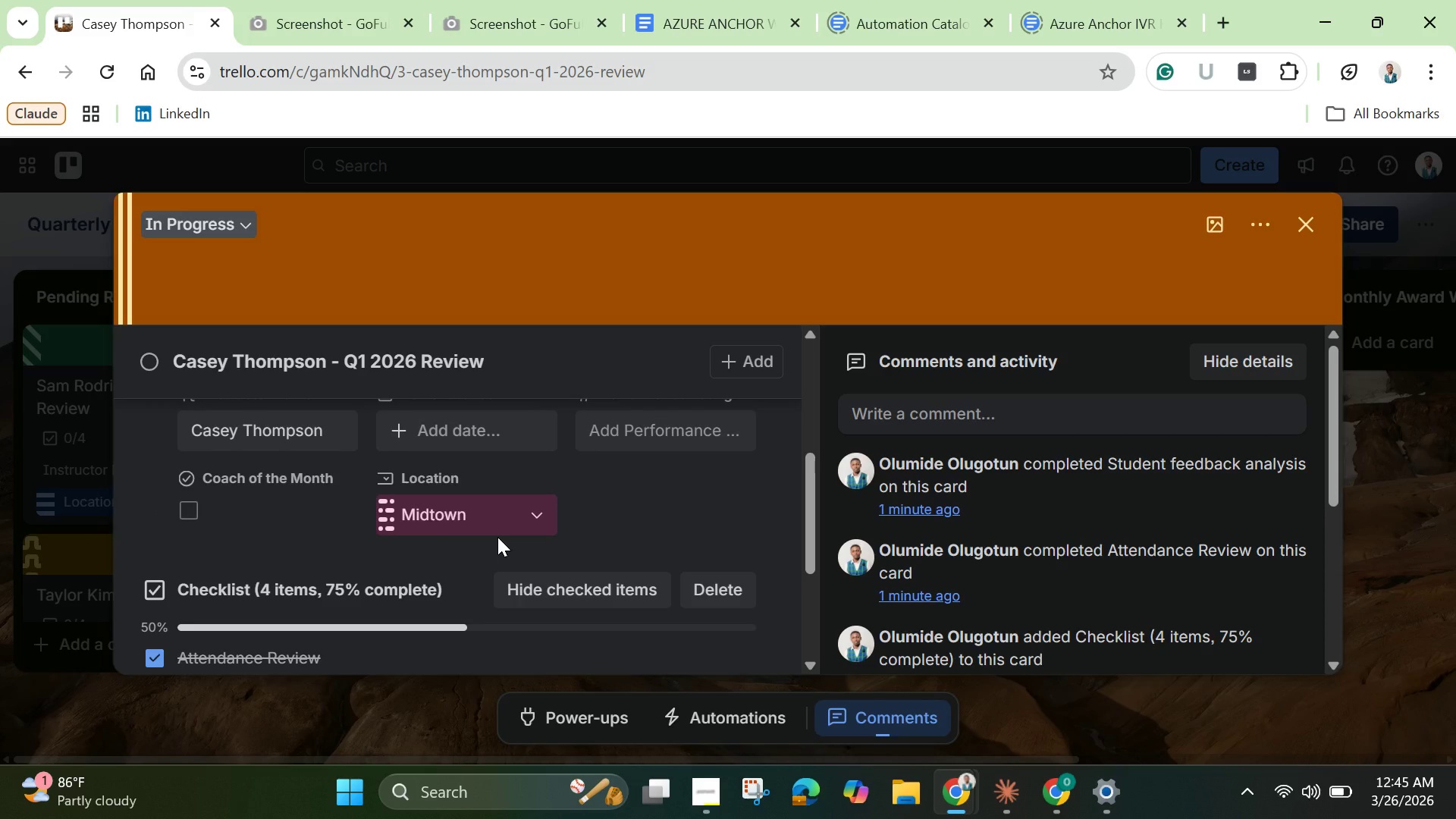 
wait(7.38)
 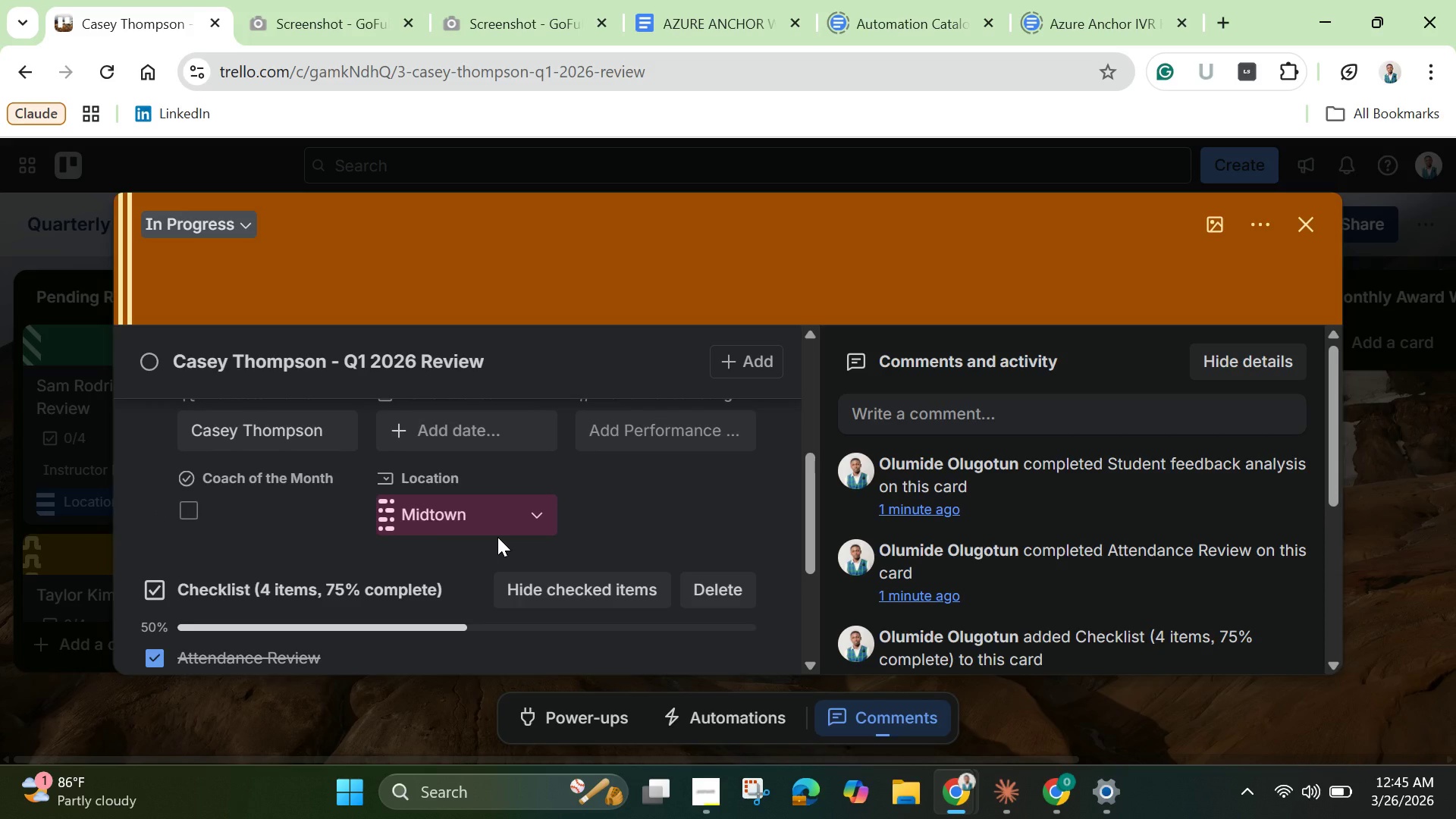 
left_click([331, 589])
 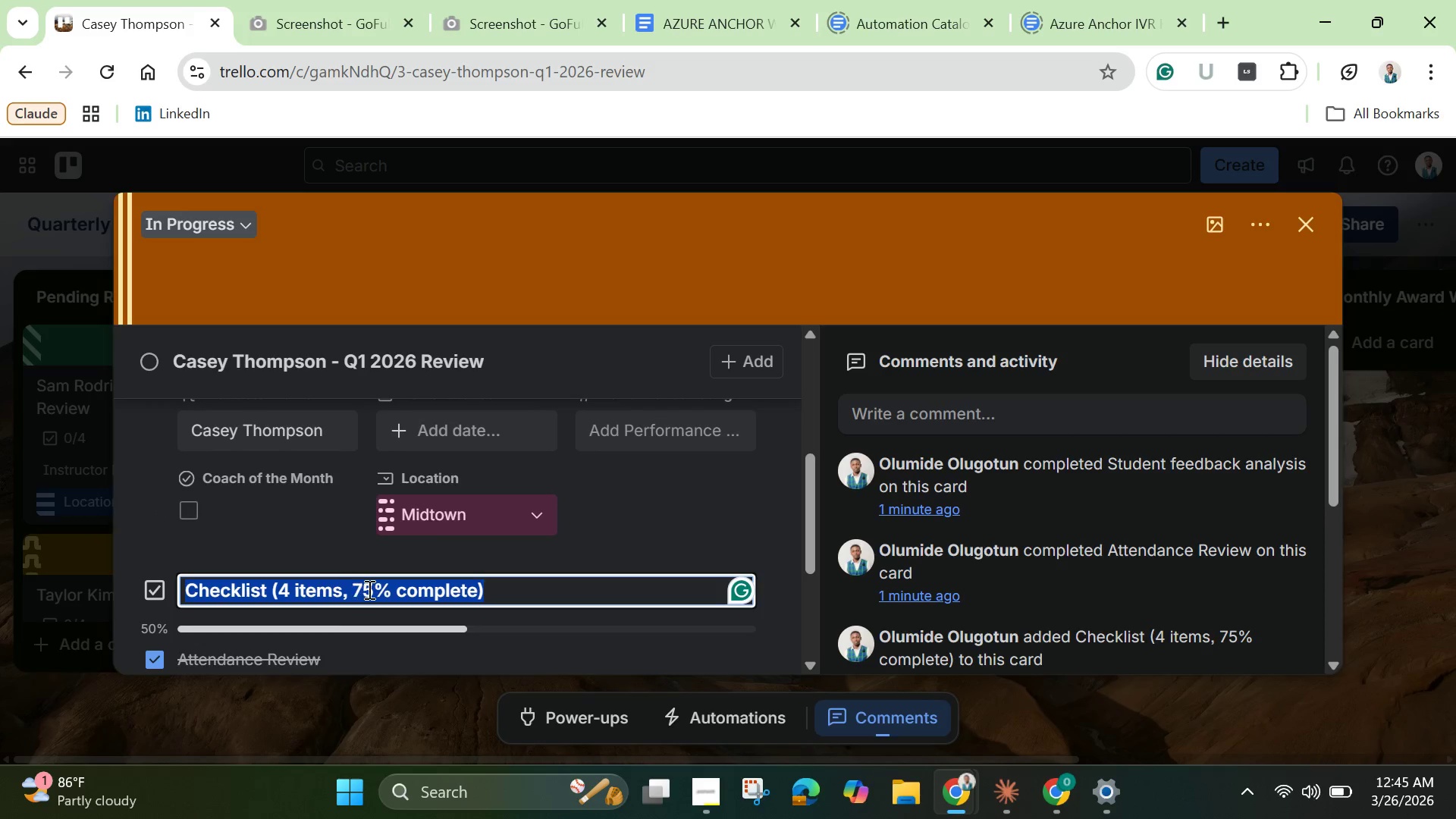 
left_click([368, 589])
 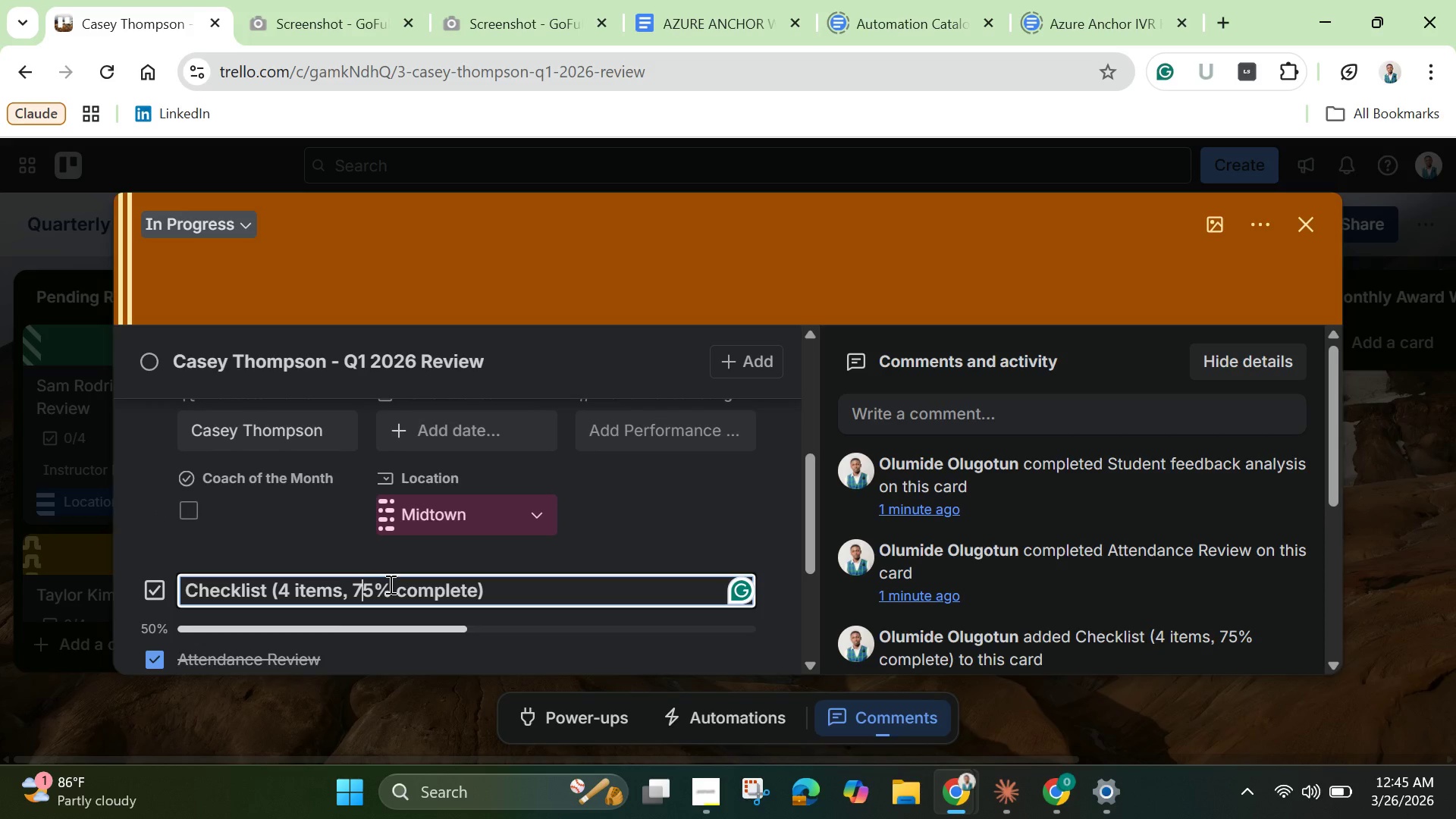 
key(Backspace)
 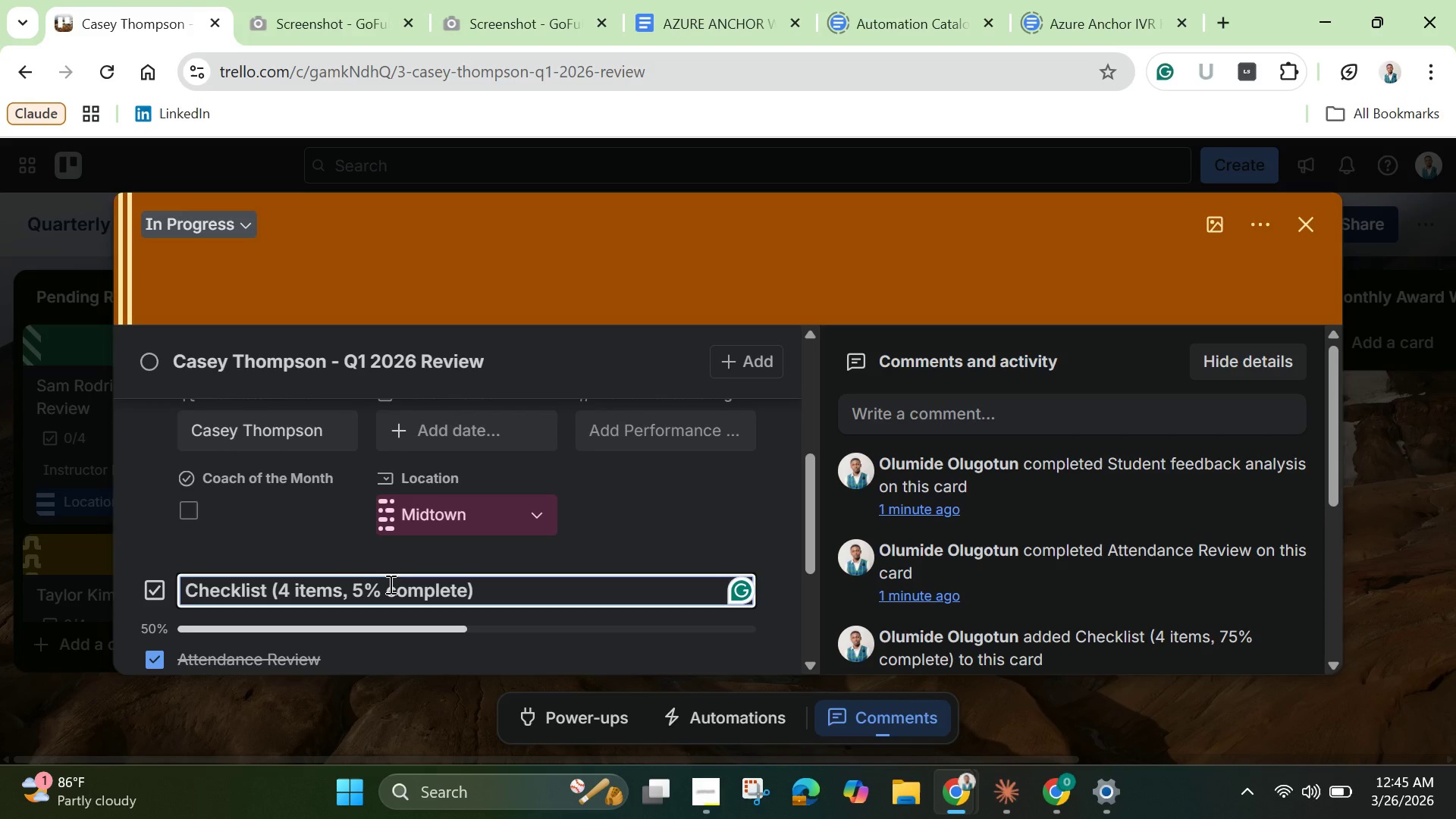 
key(ArrowRight)
 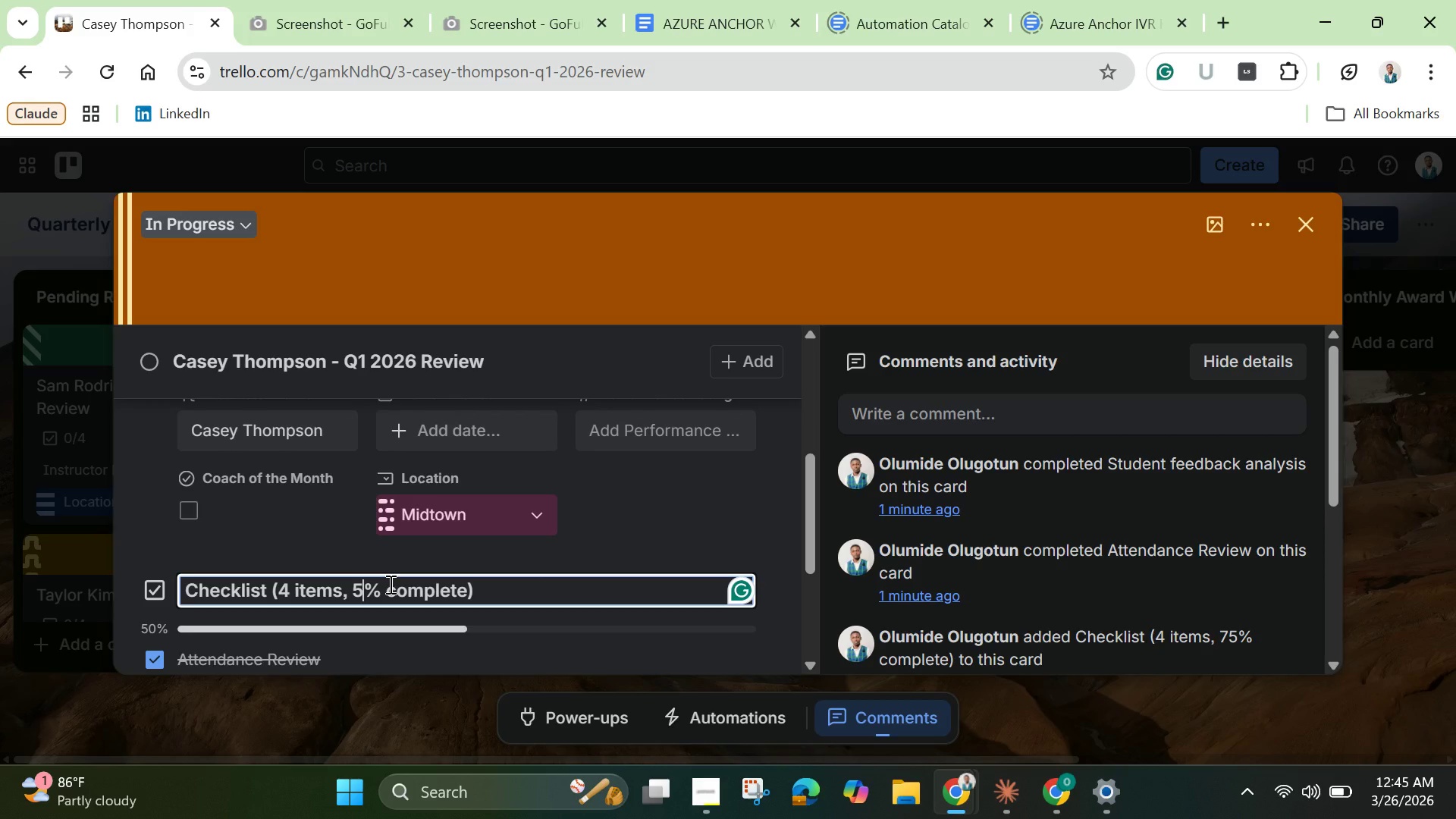 
key(0)
 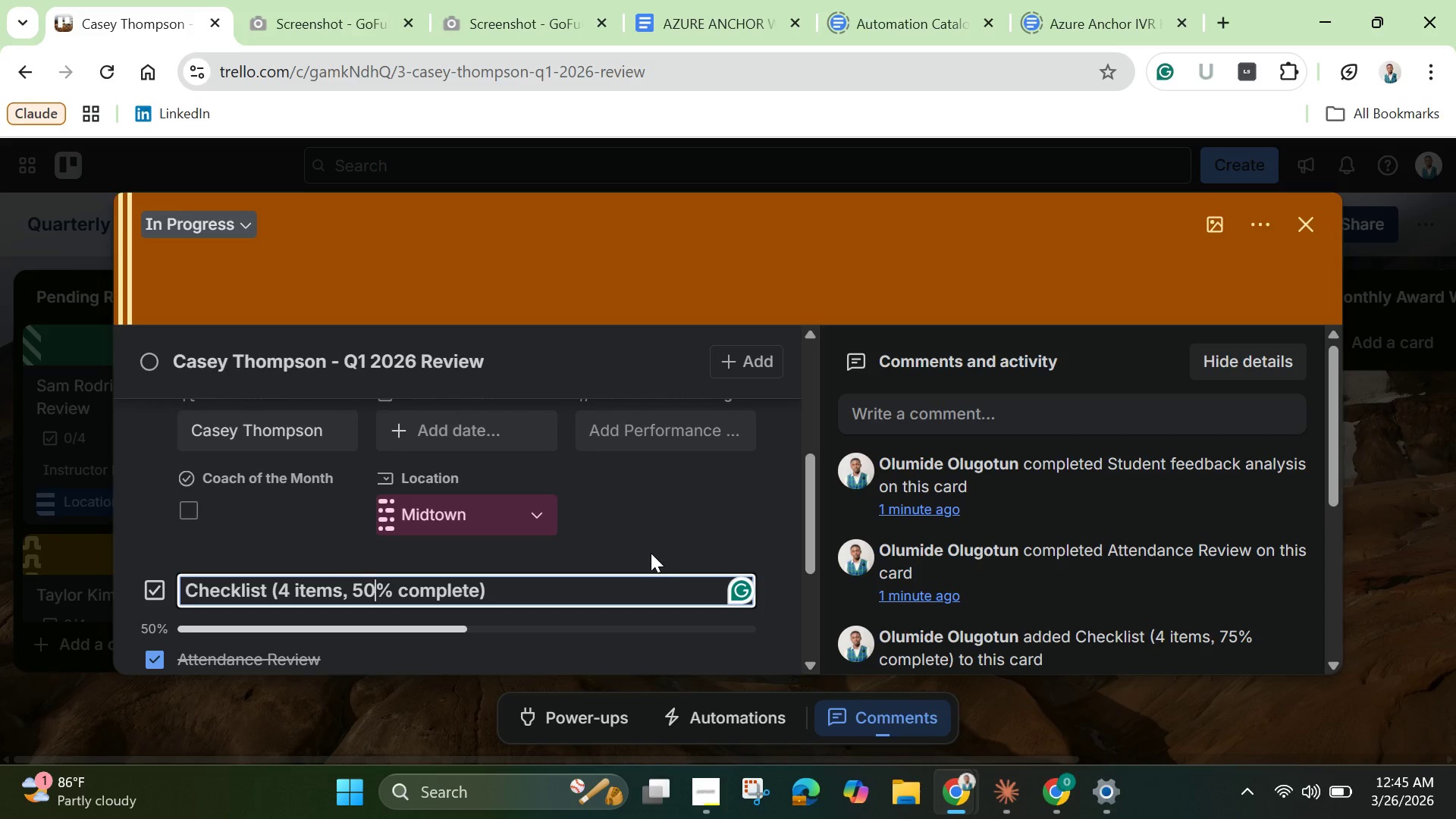 
scroll: coordinate [651, 554], scroll_direction: down, amount: 1.0
 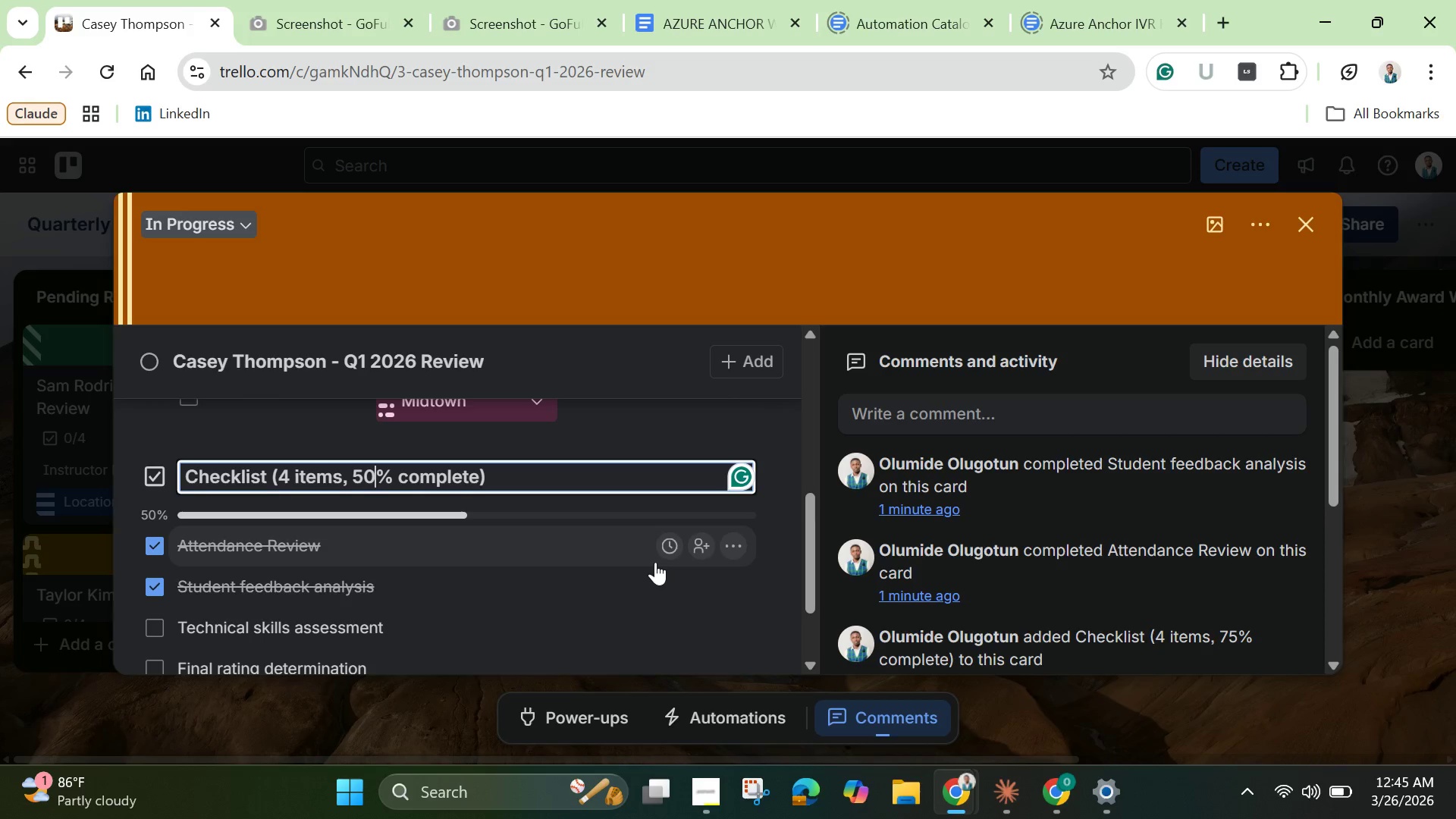 
scroll: coordinate [655, 562], scroll_direction: up, amount: 1.0
 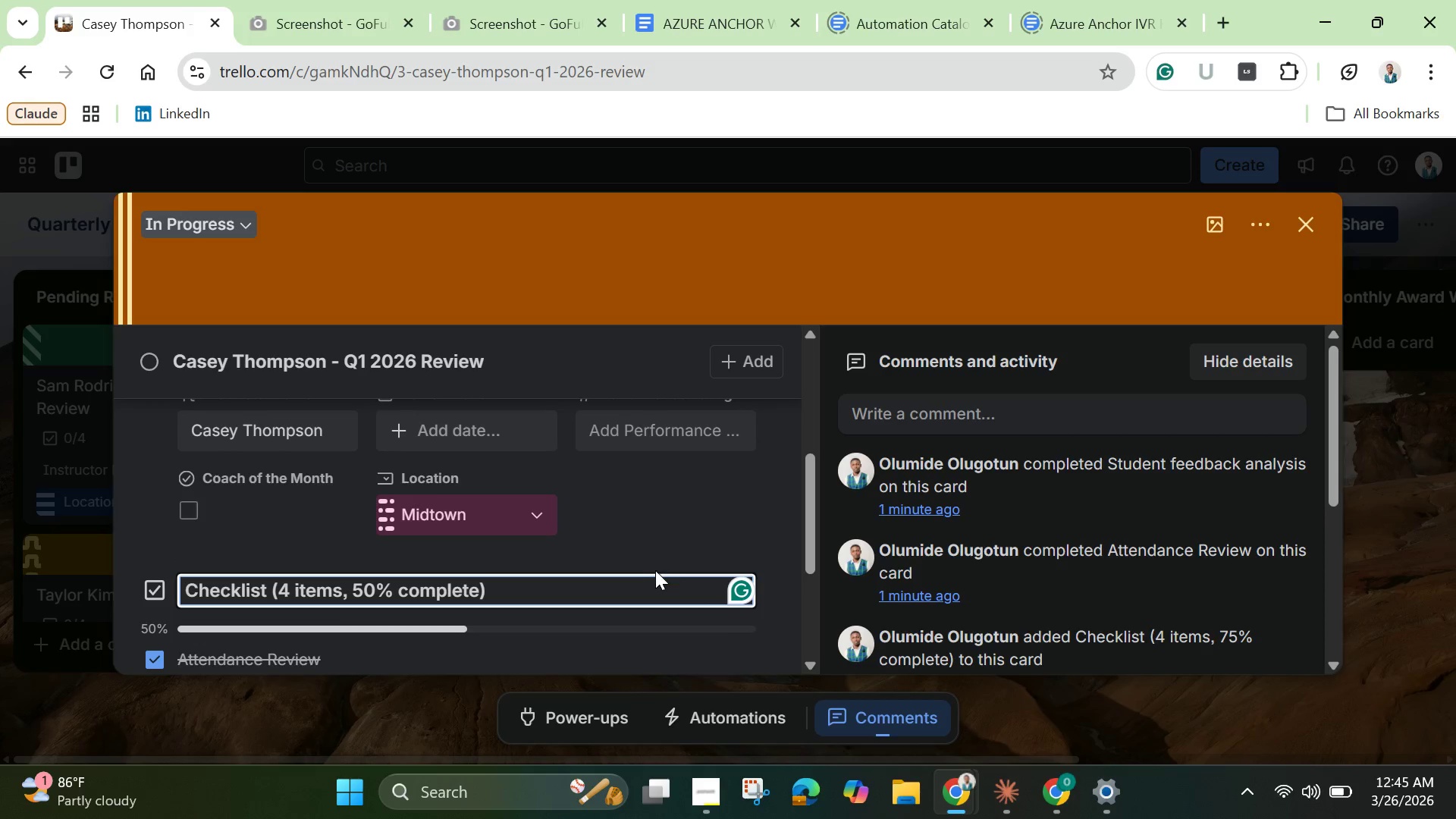 
scroll: coordinate [653, 581], scroll_direction: none, amount: 0.0
 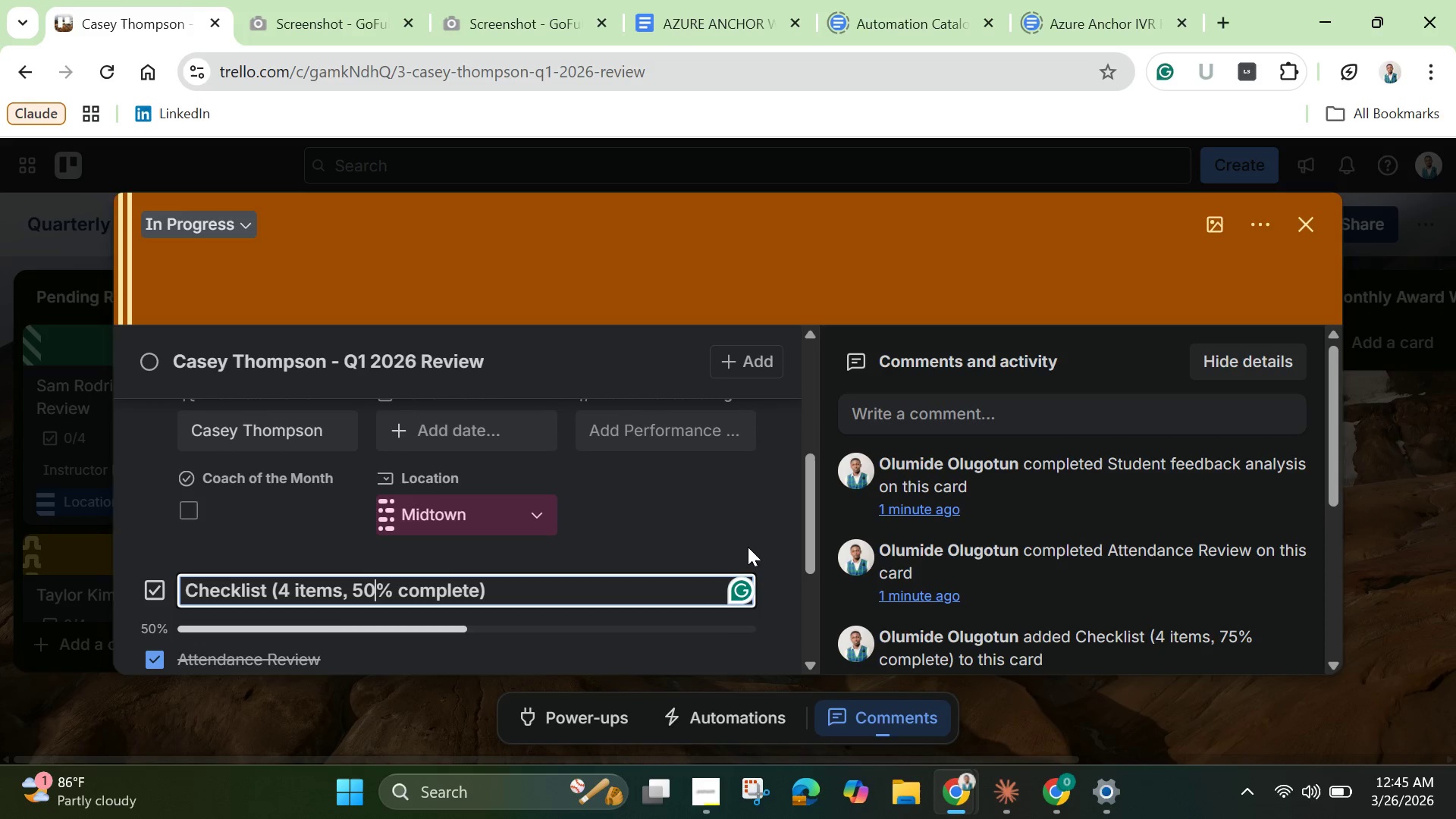 
left_click([746, 541])
 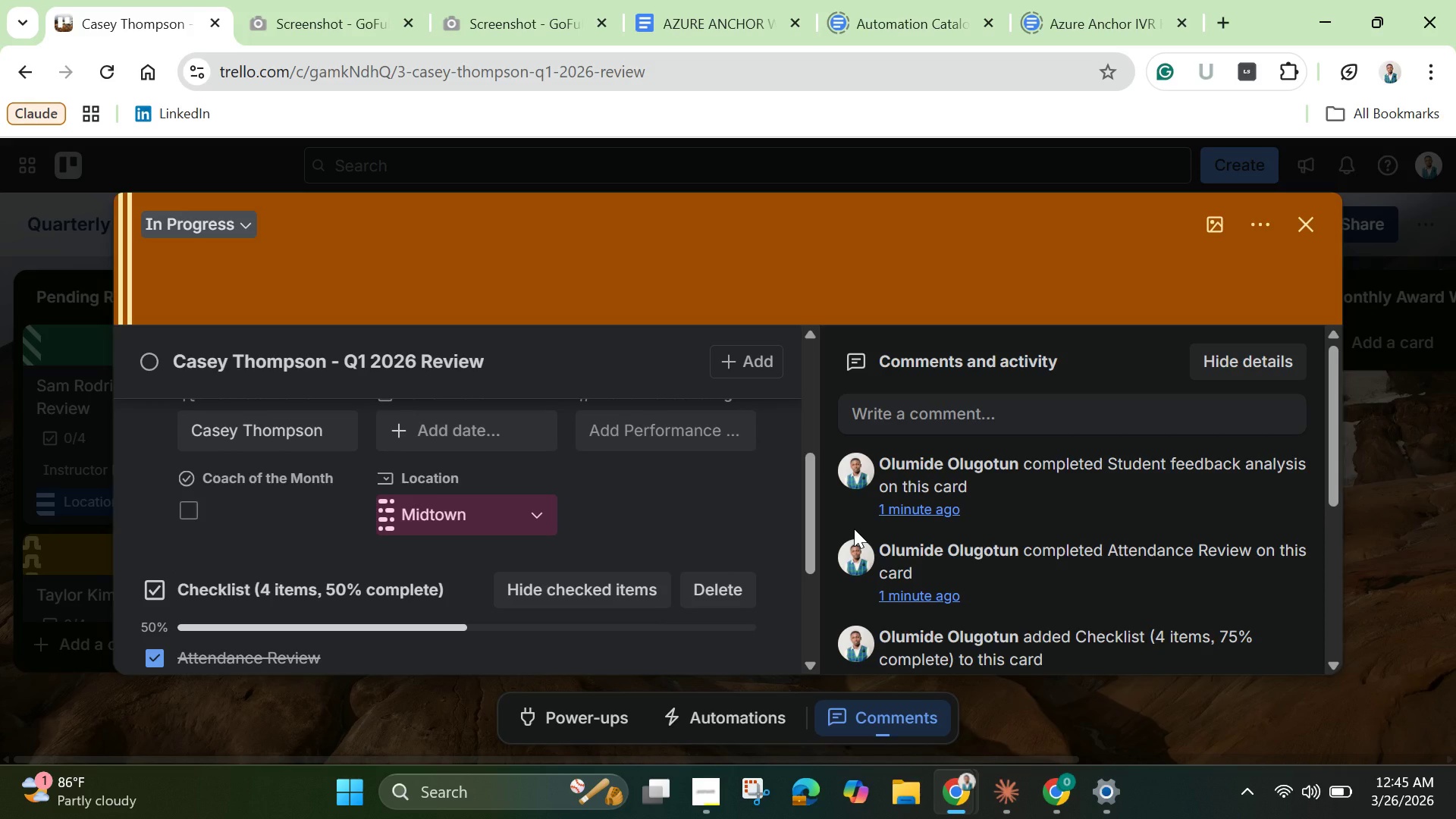 
scroll: coordinate [854, 538], scroll_direction: down, amount: 3.0
 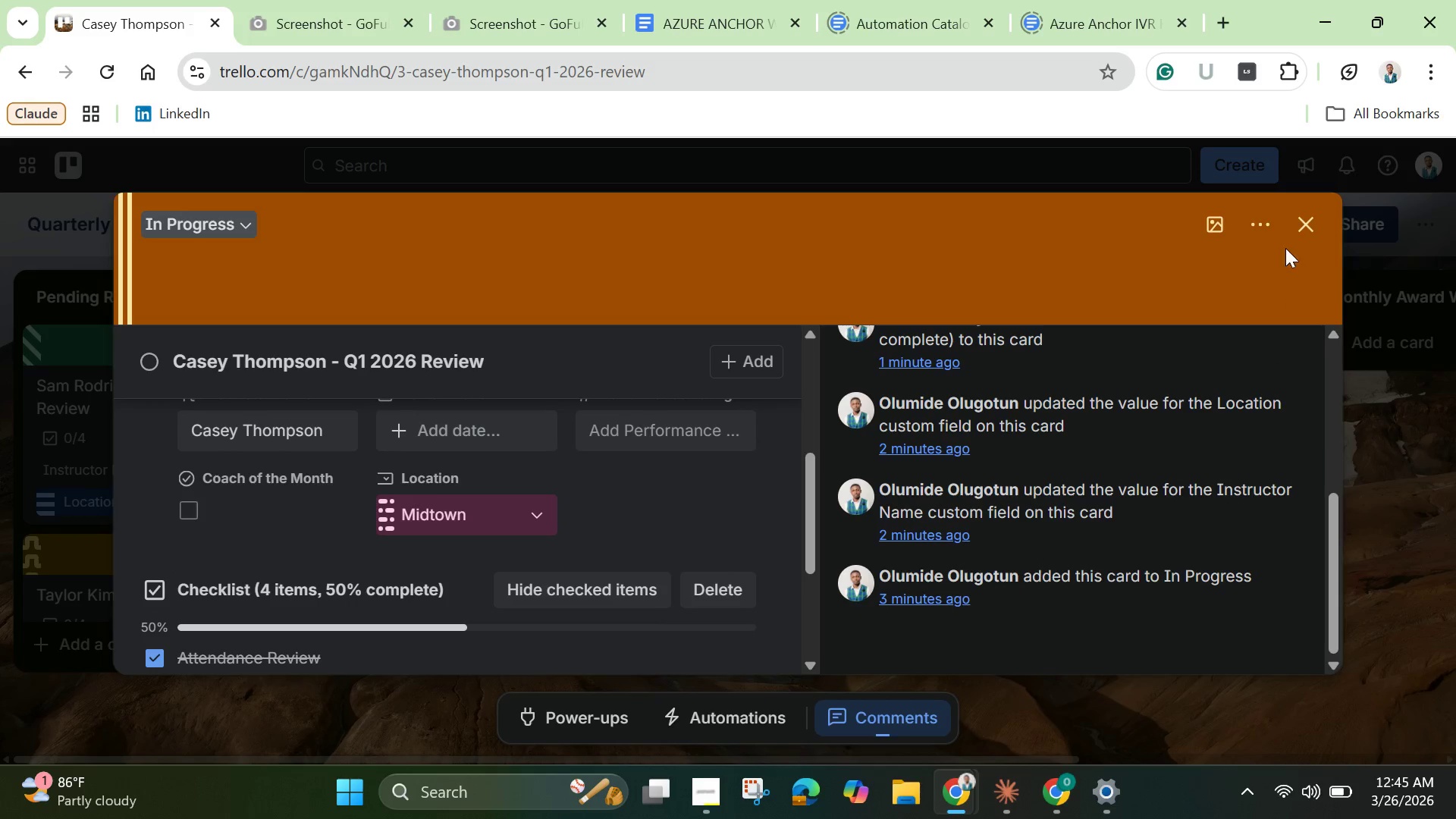 
left_click([1307, 221])
 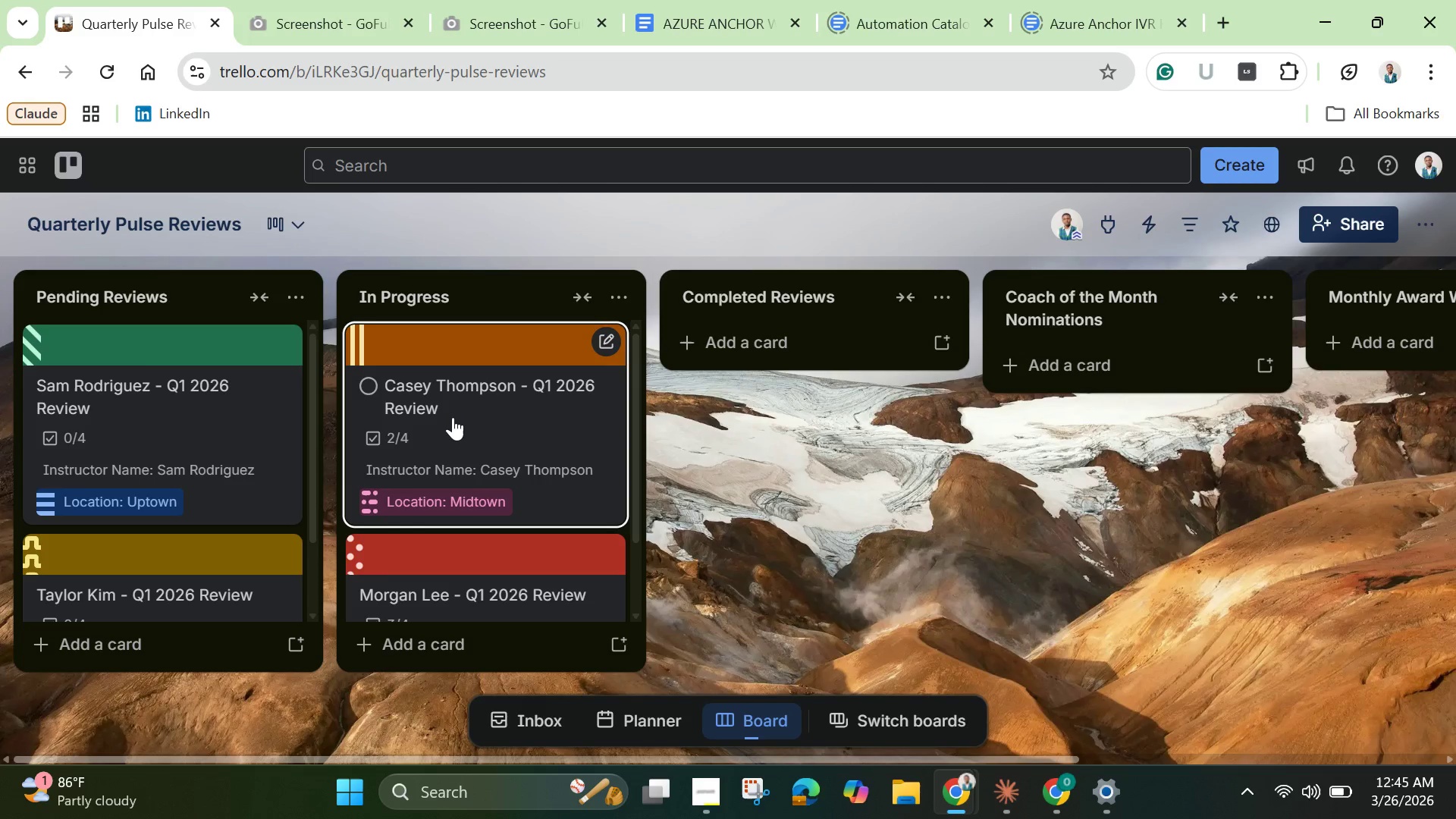 
scroll: coordinate [469, 484], scroll_direction: down, amount: 3.0
 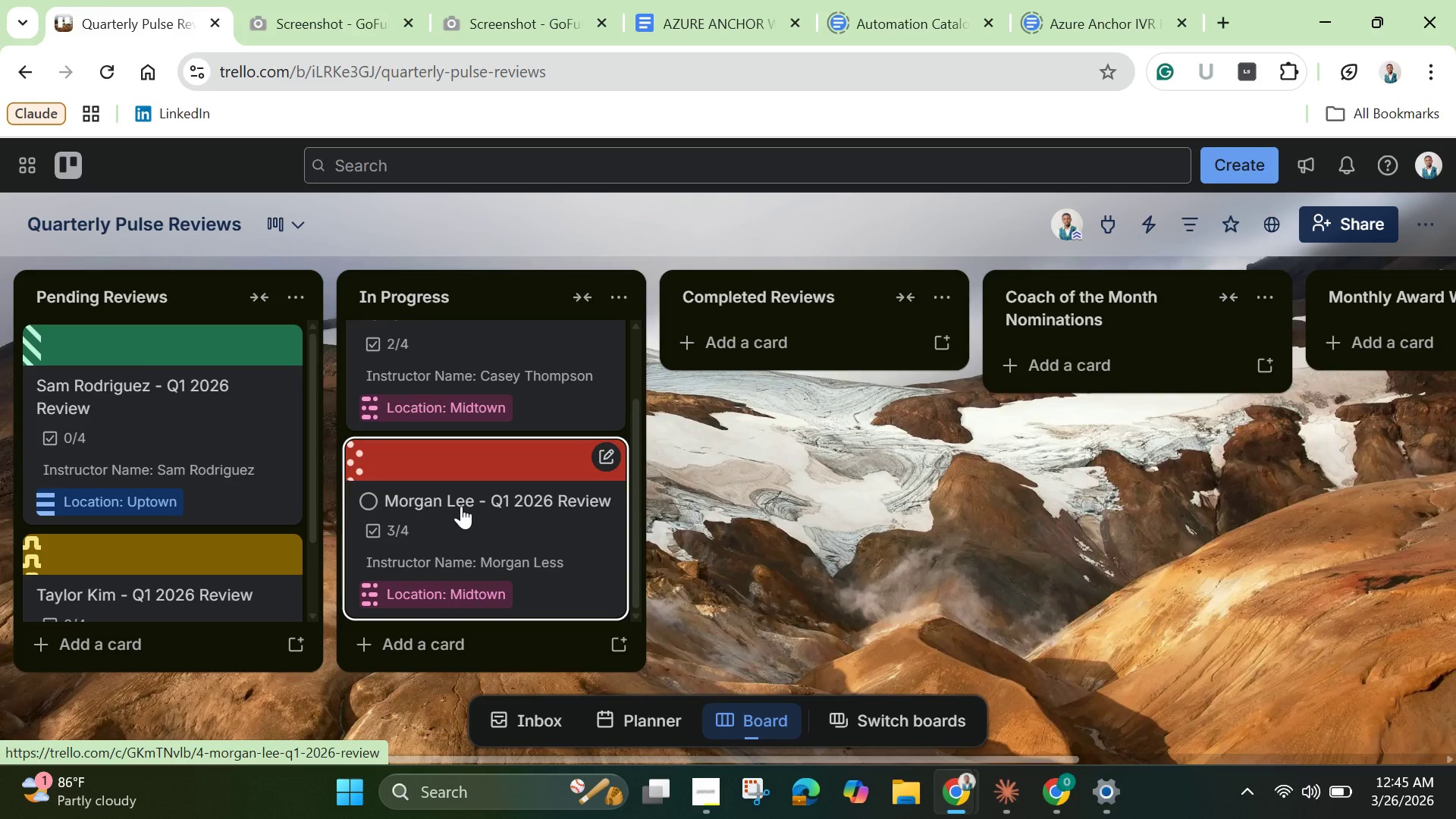 
wait(8.32)
 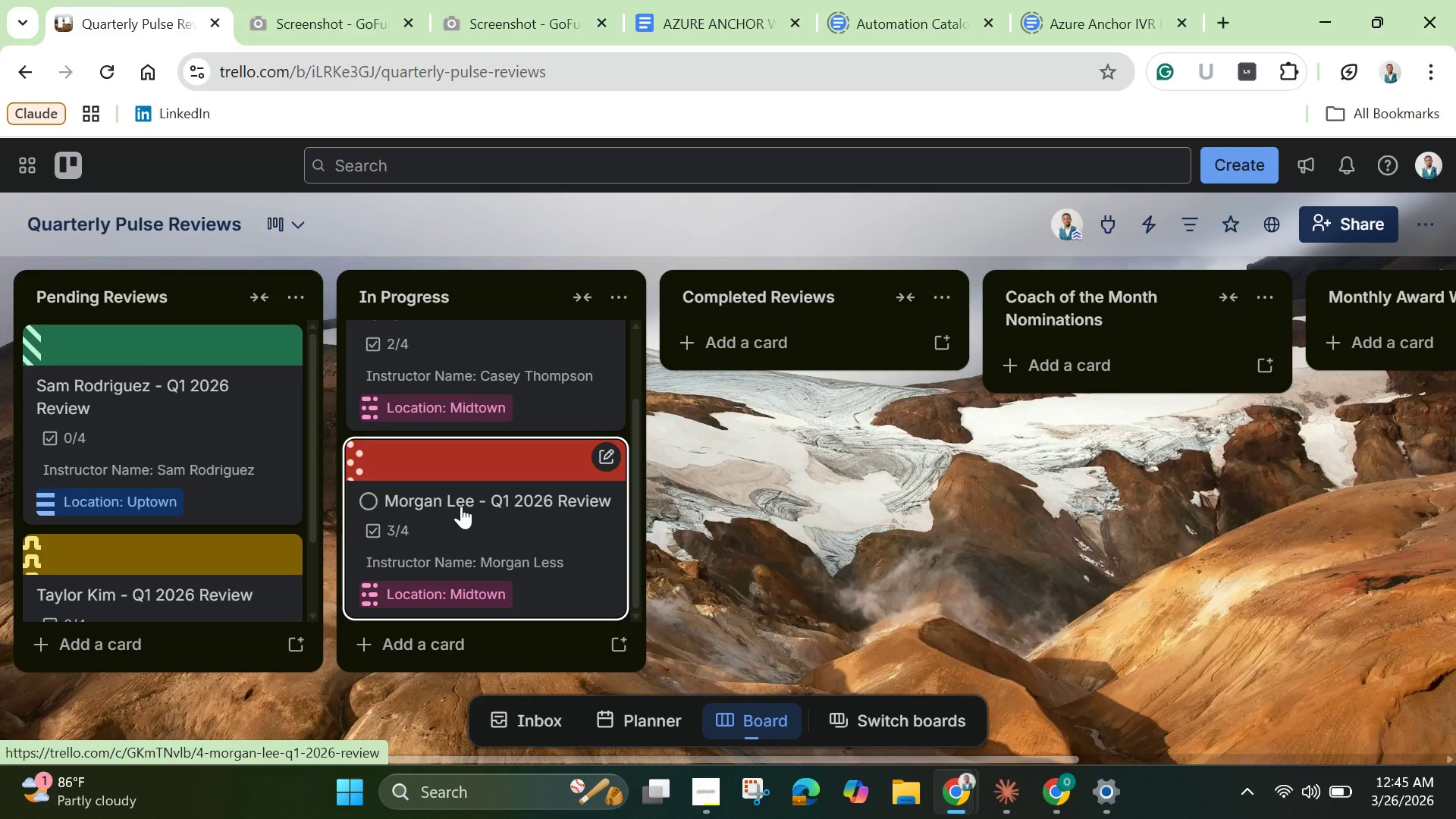 
left_click([770, 346])
 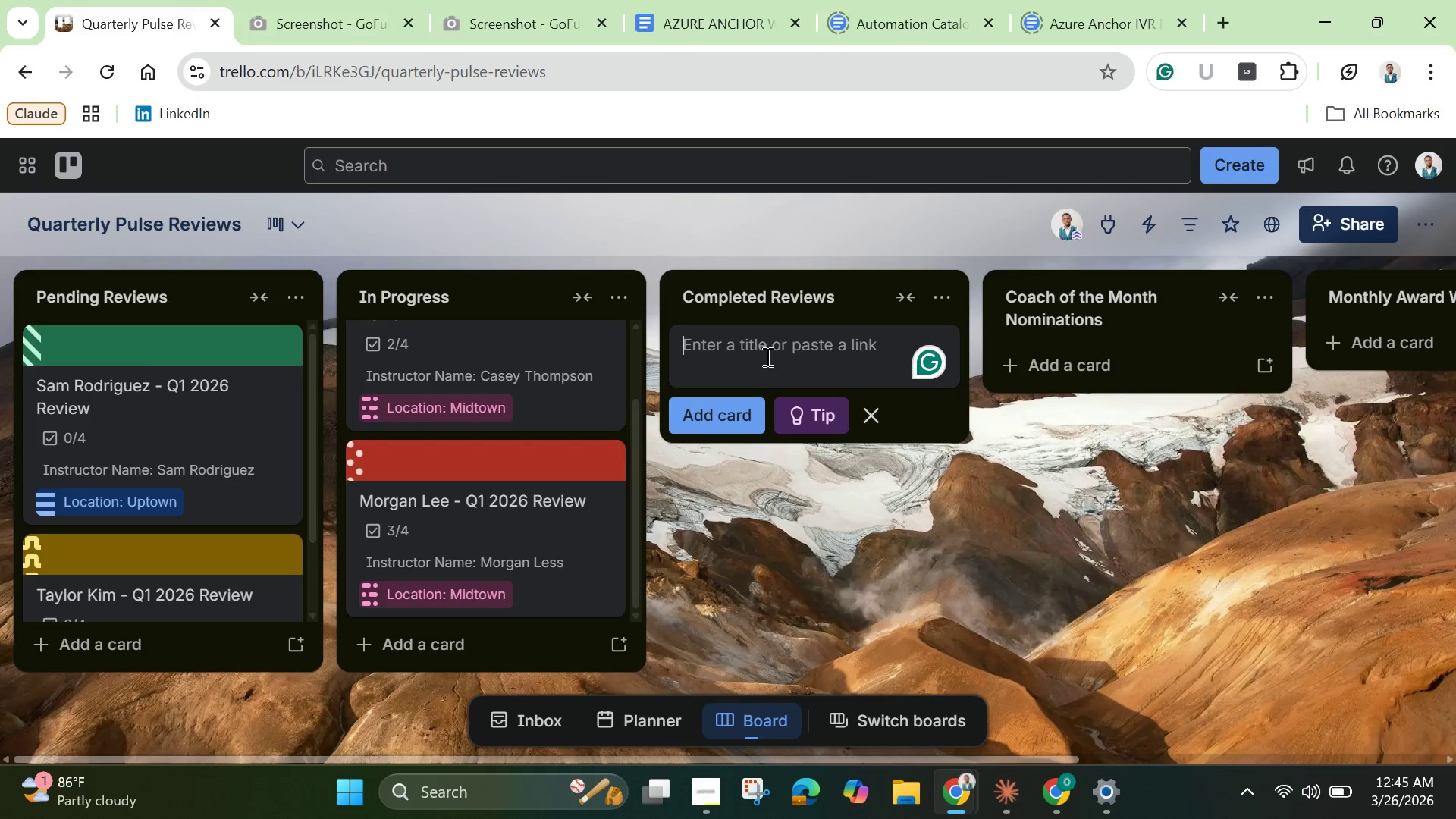 
type(Alex Chan)
key(Backspace)
key(Backspace)
type(en - )
 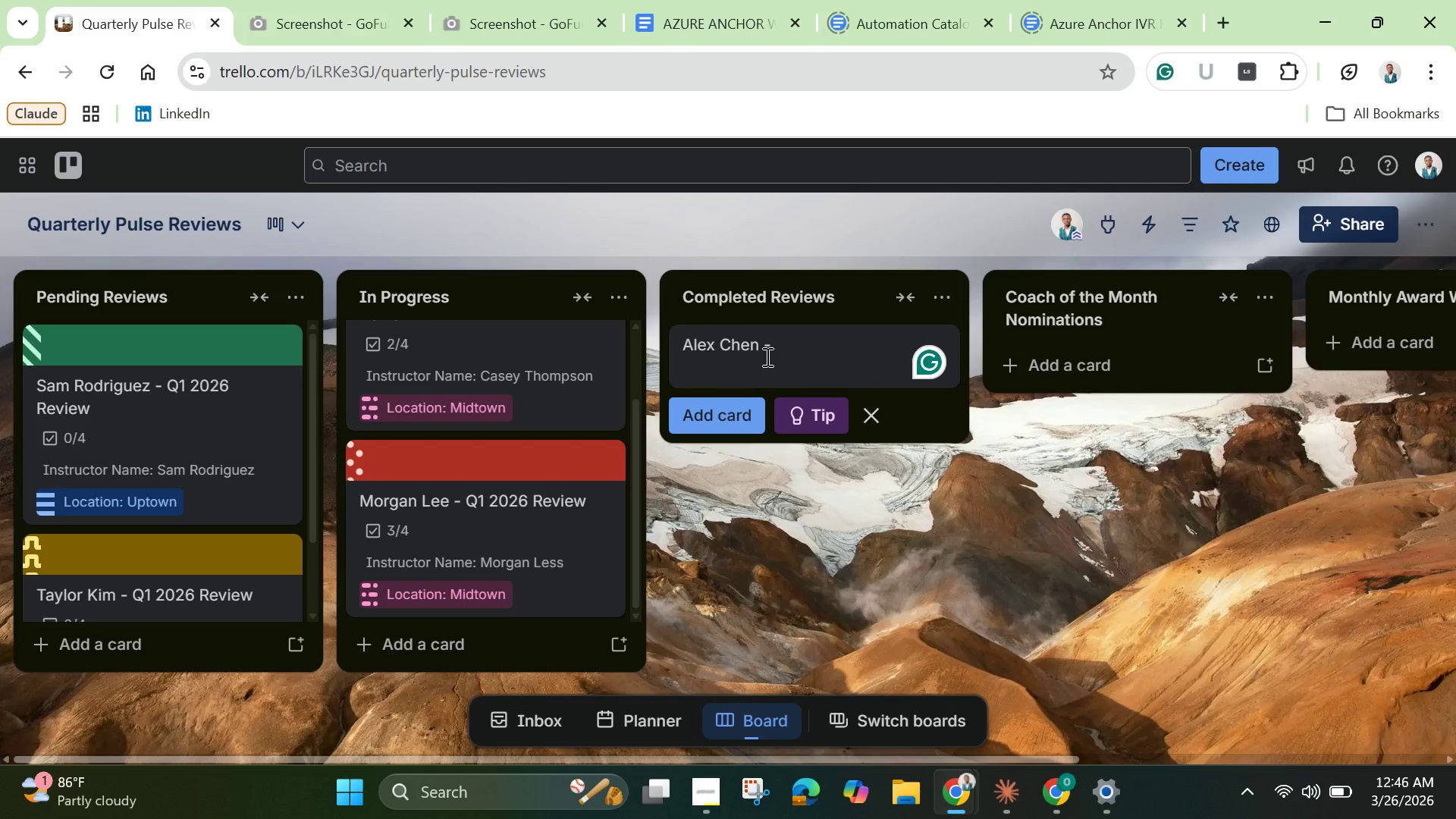 
hold_key(key=ShiftLeft, duration=1.42)
 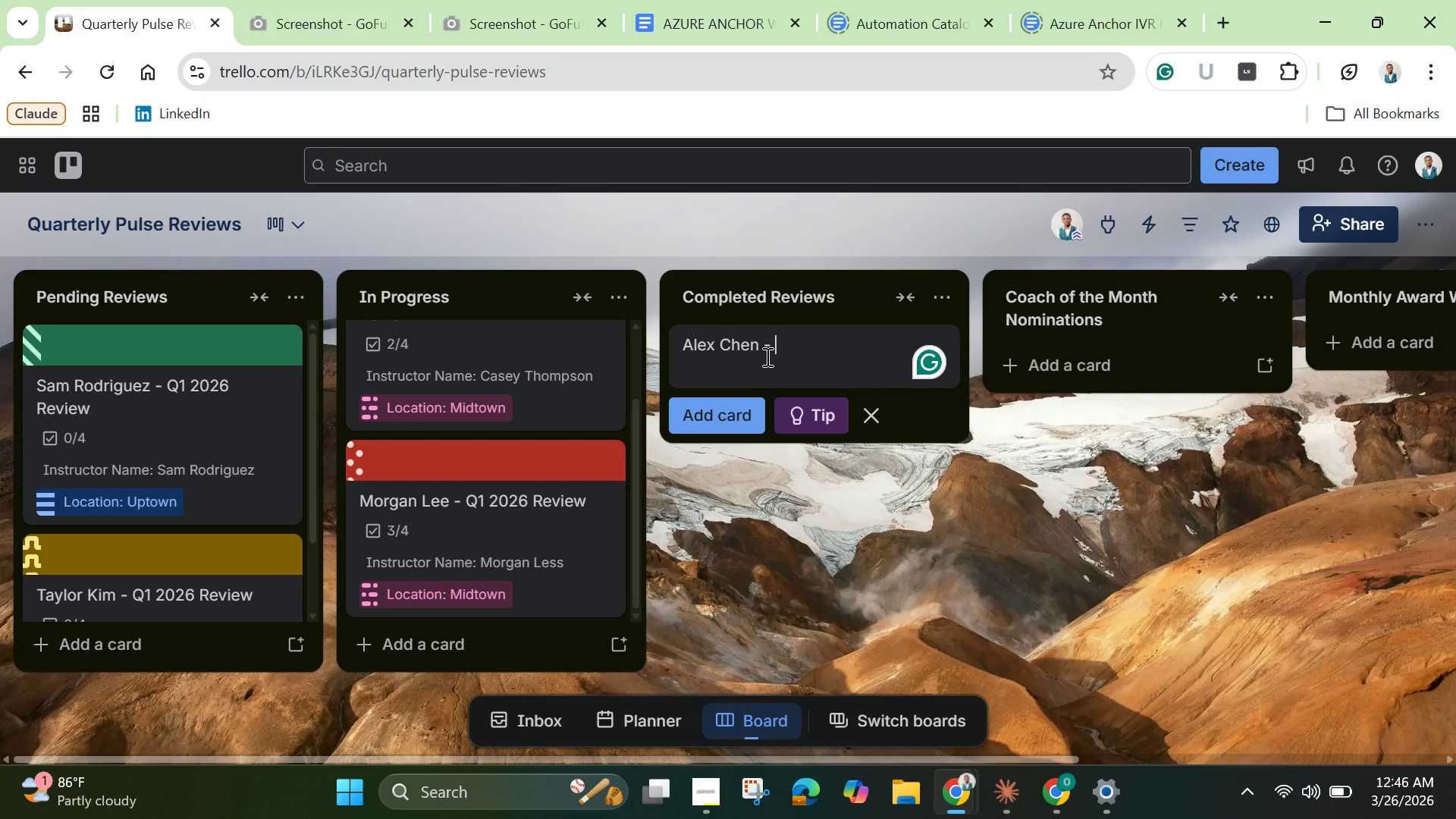 
wait(5.09)
 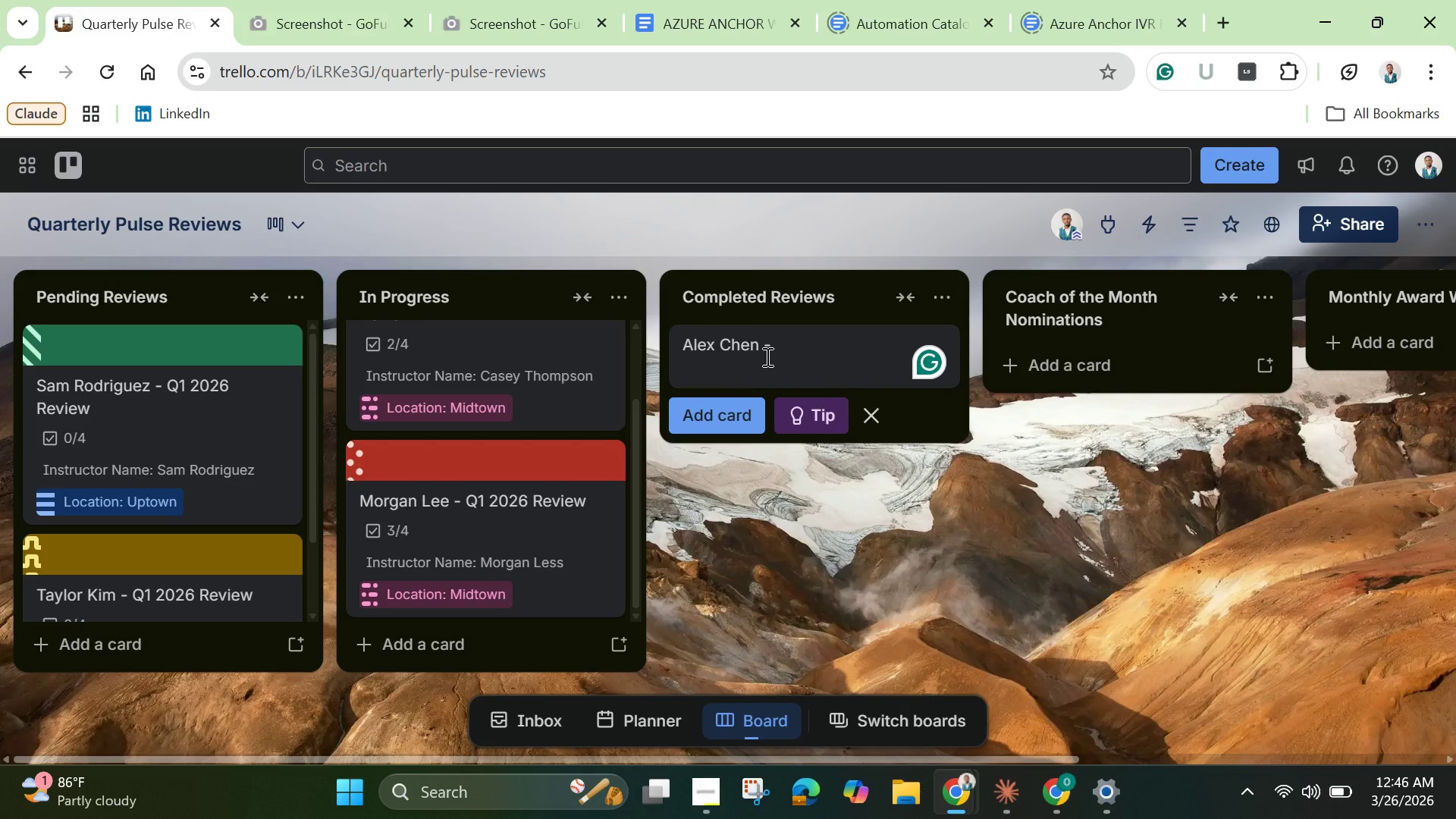 
hold_key(key=ShiftLeft, duration=1.53)
 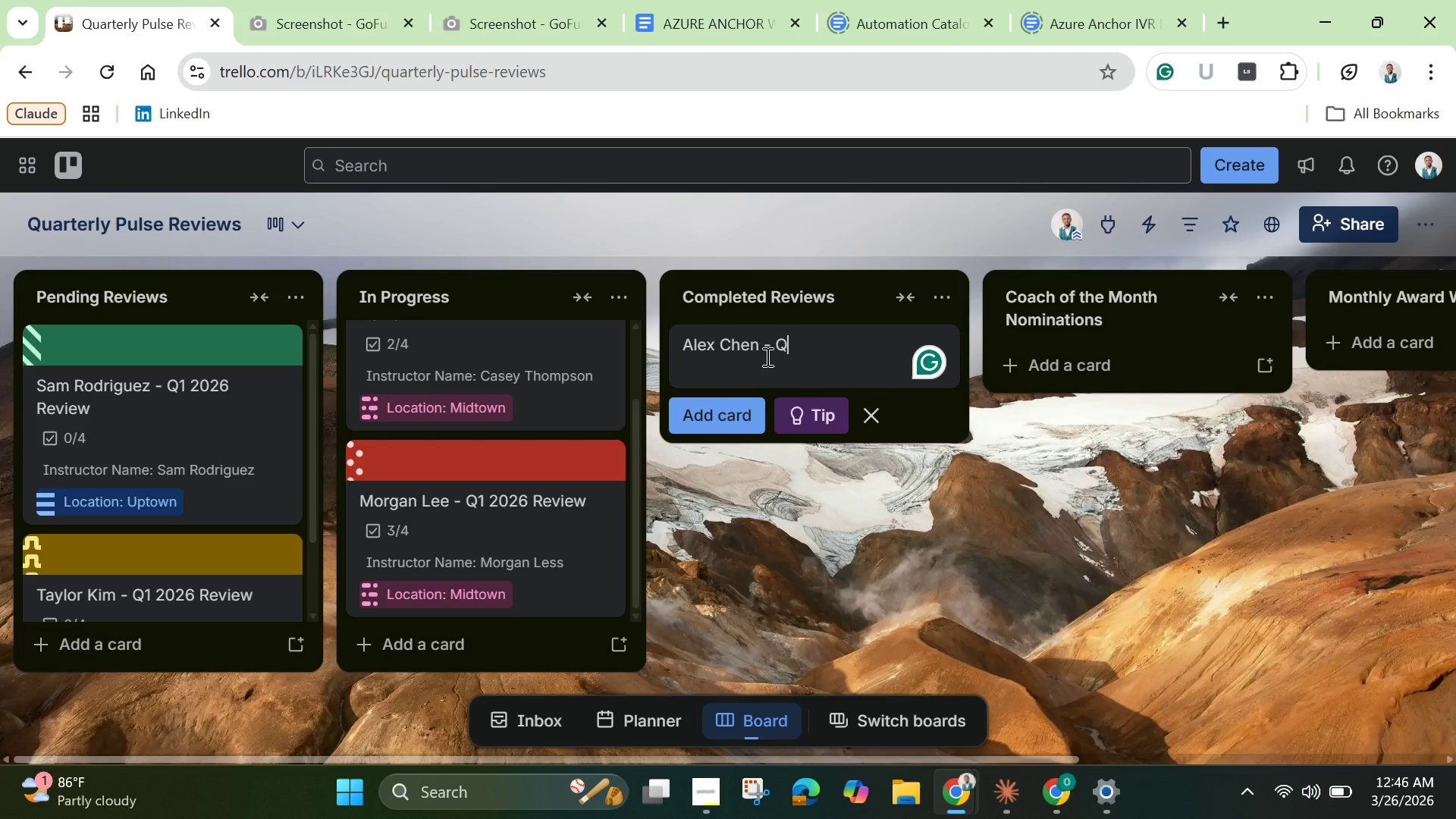 
type(Q$)
key(Backspace)
type(4 2025 Review)
 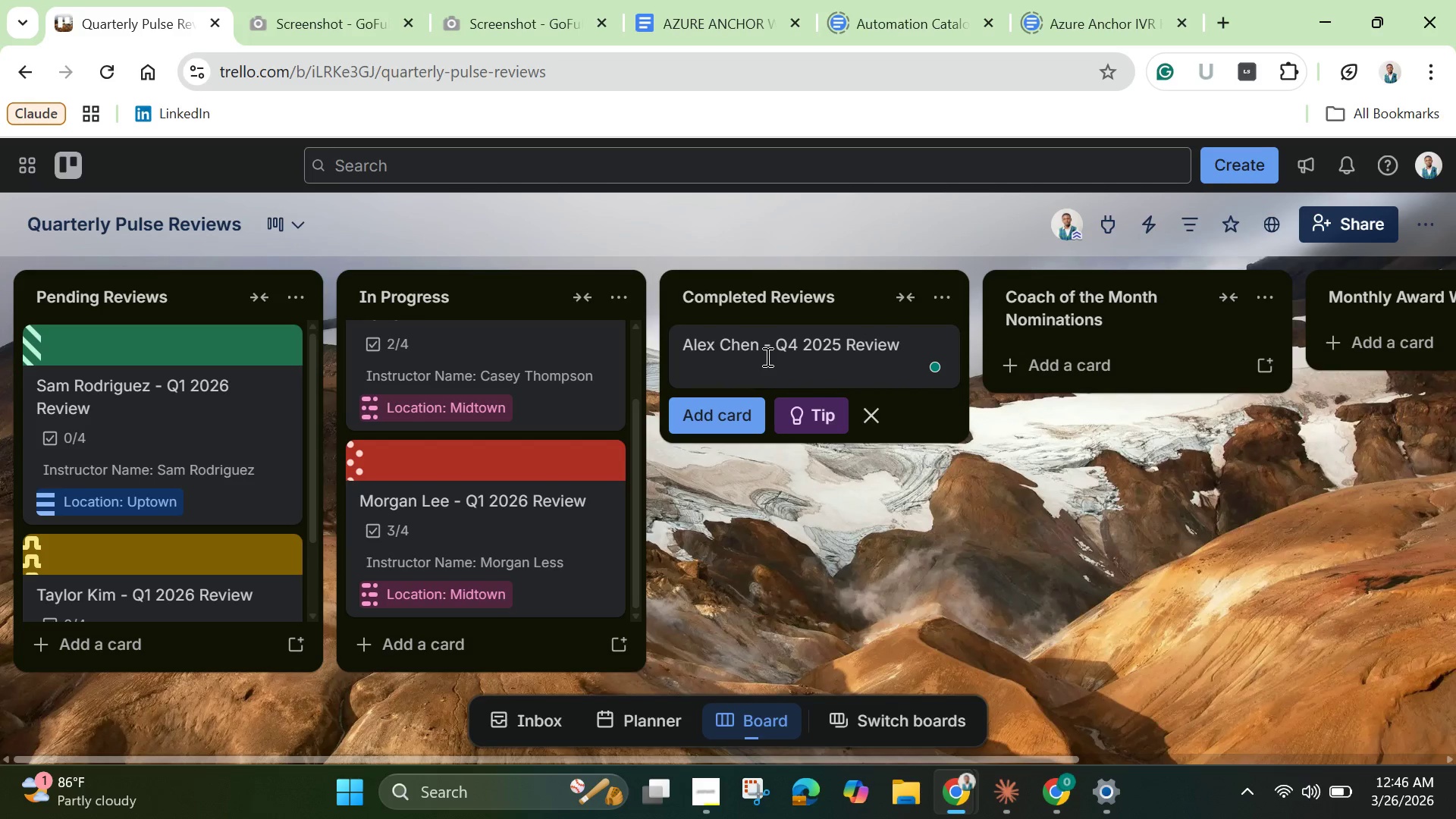 
left_click_drag(start_coordinate=[777, 349], to_coordinate=[904, 345])
 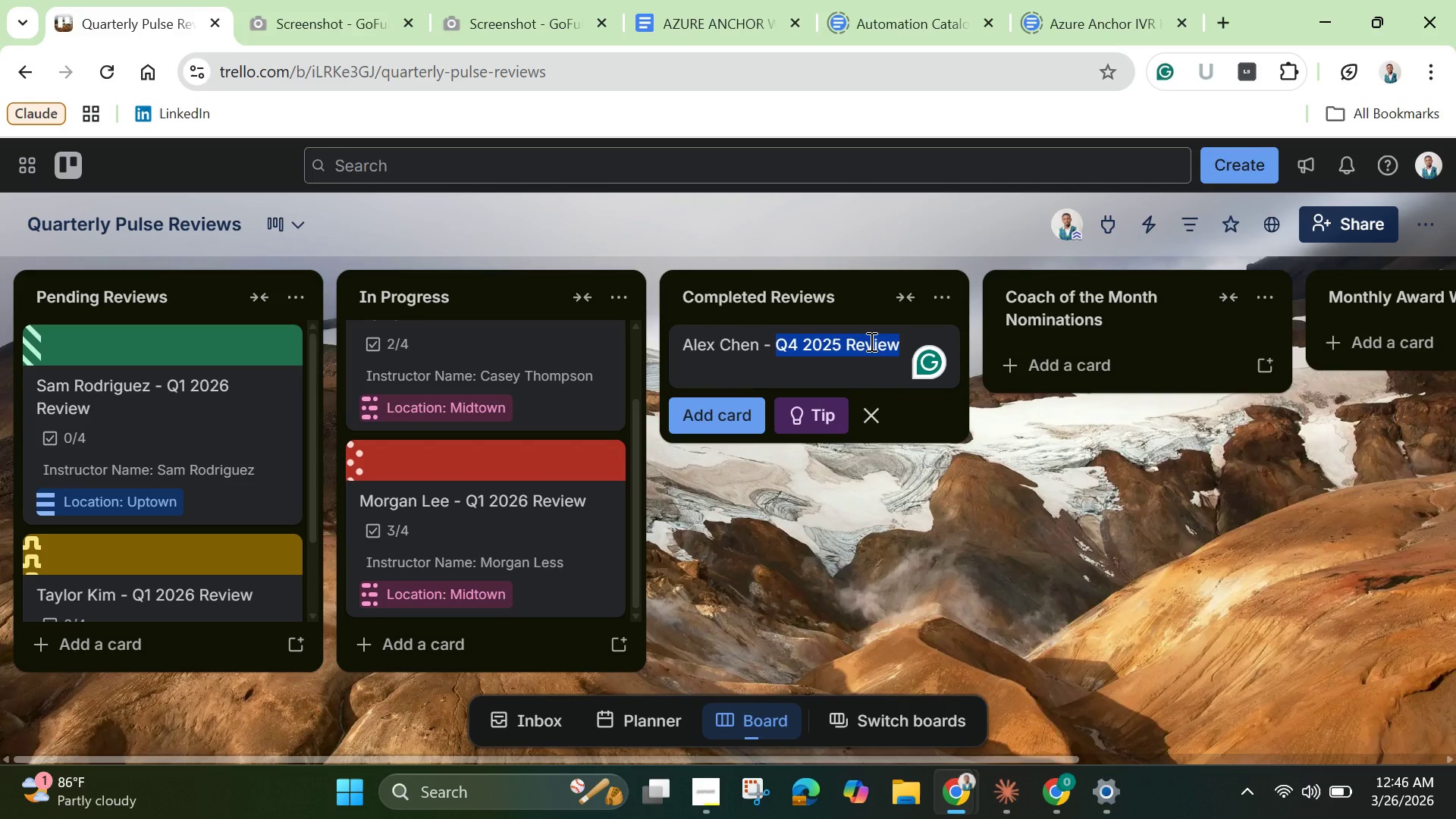 
right_click([870, 341])
 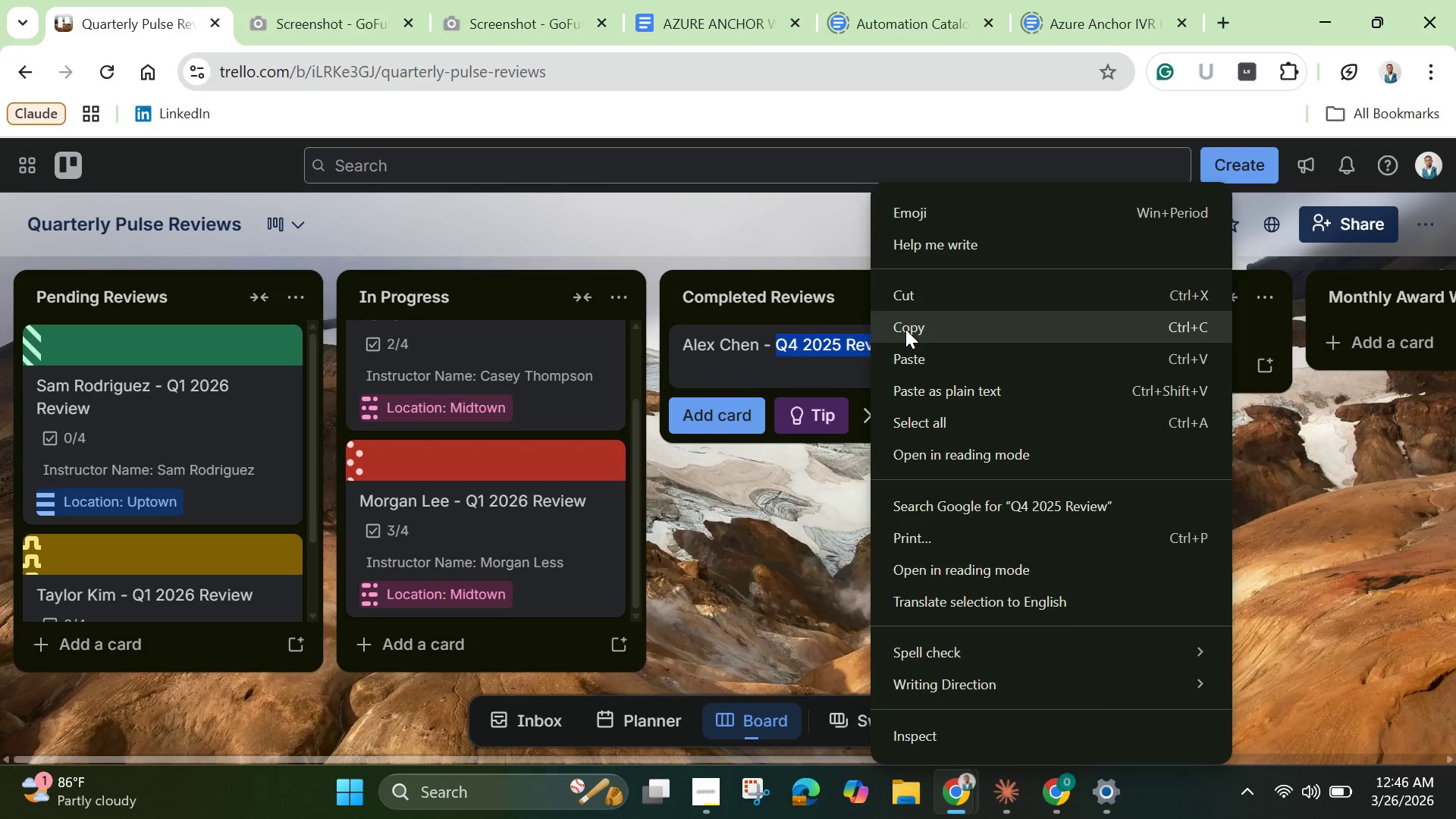 
left_click([905, 330])
 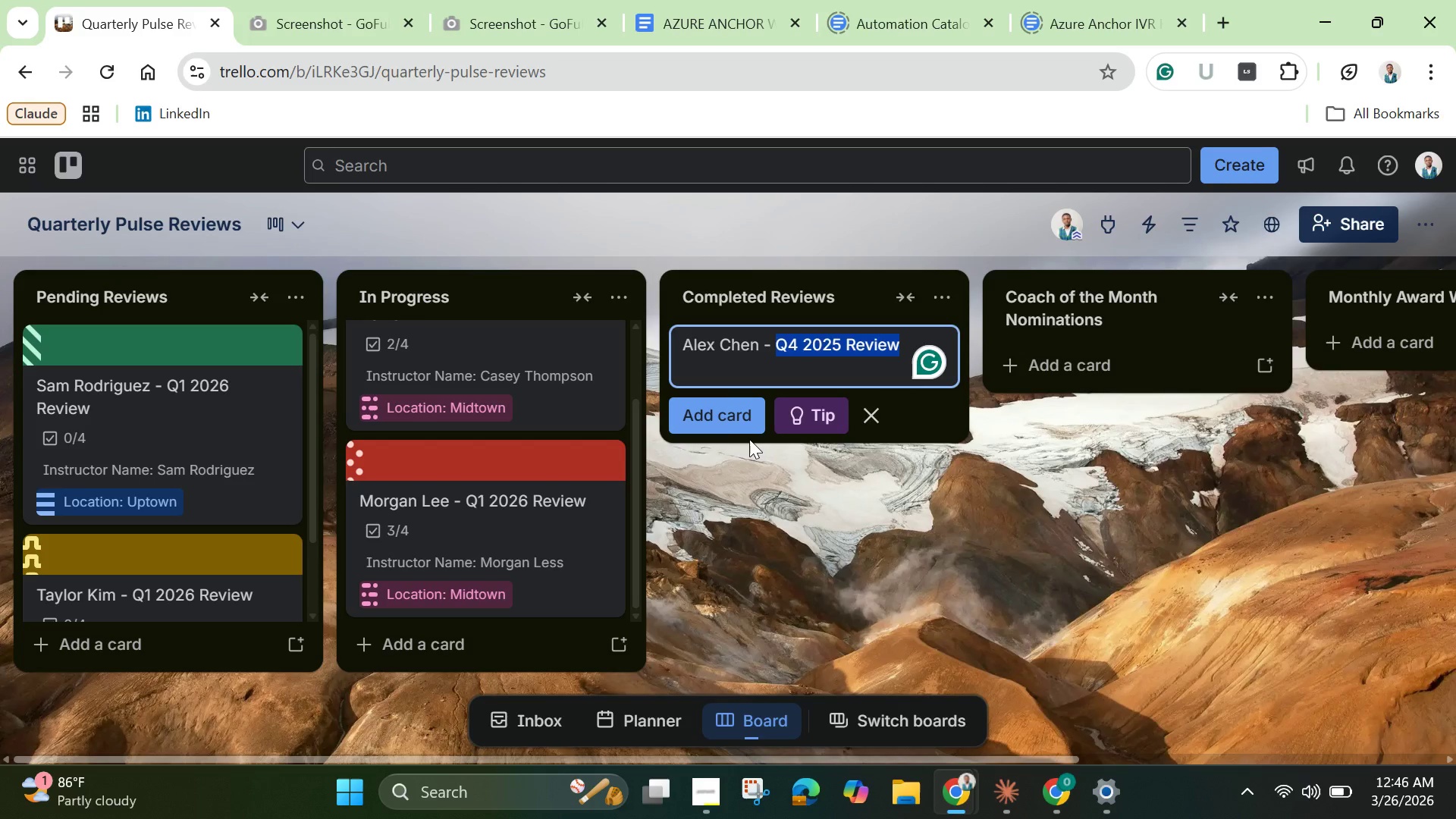 
left_click([741, 431])
 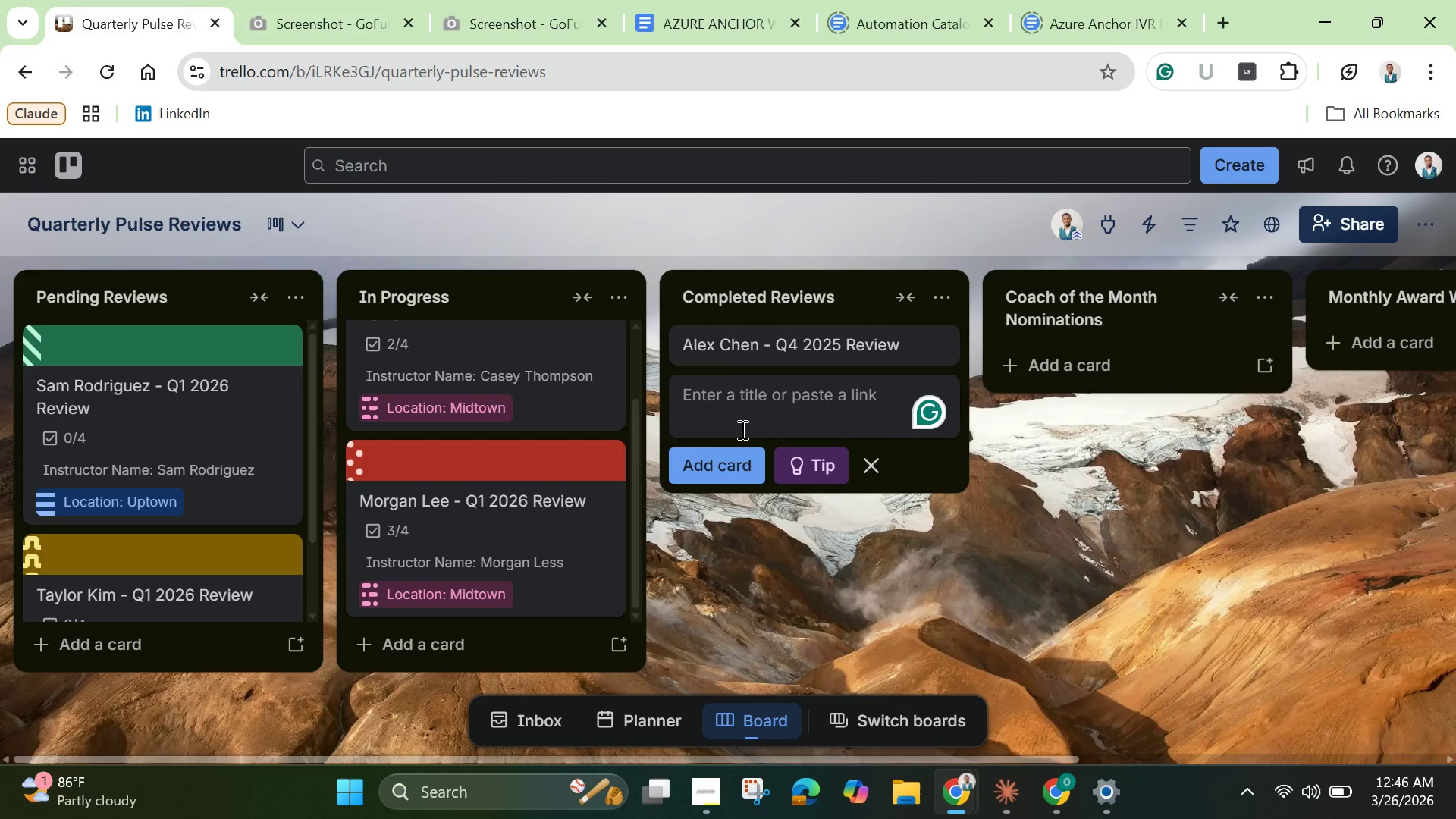 
wait(10.81)
 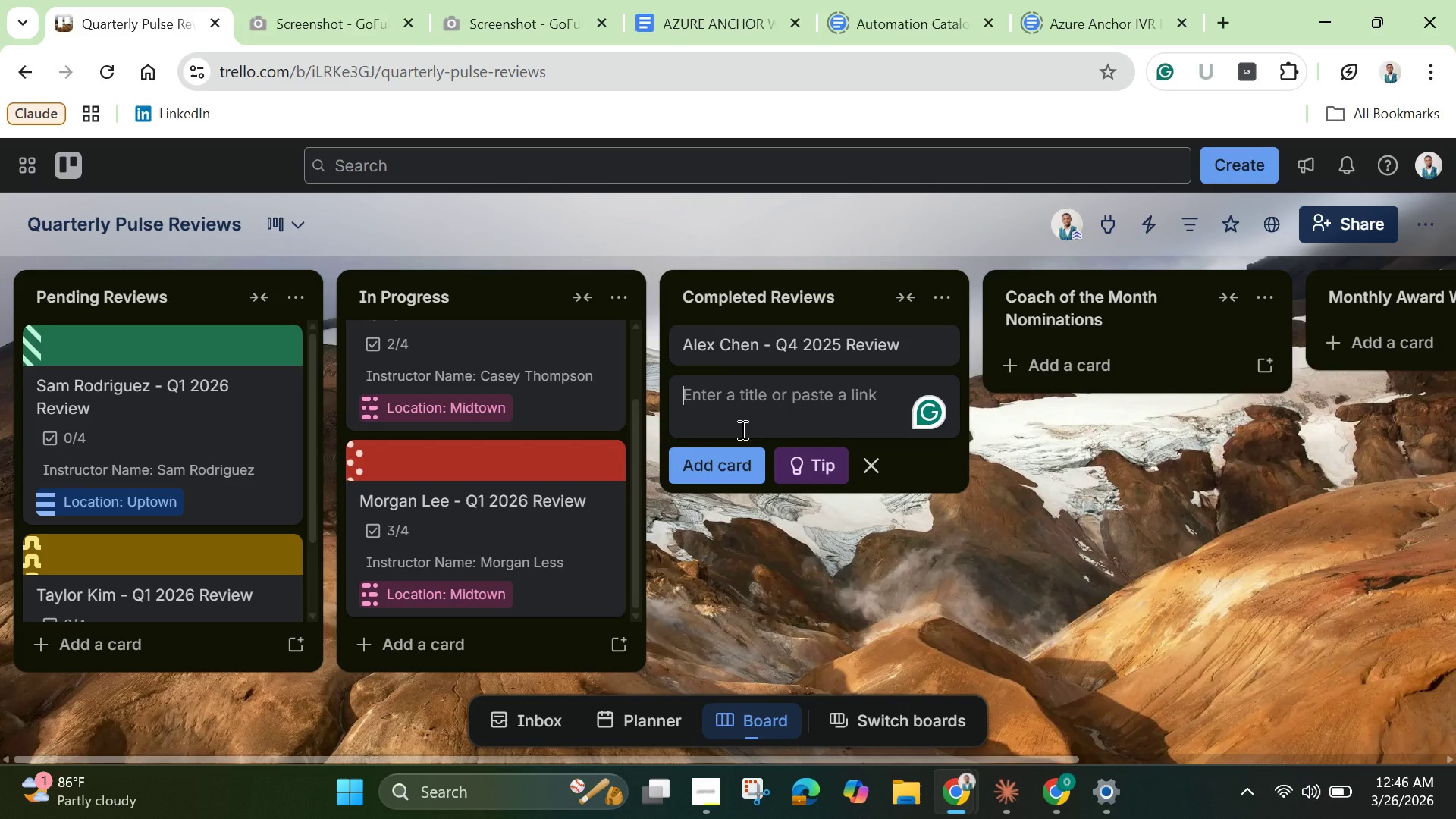 
type(Jordan Ma)
 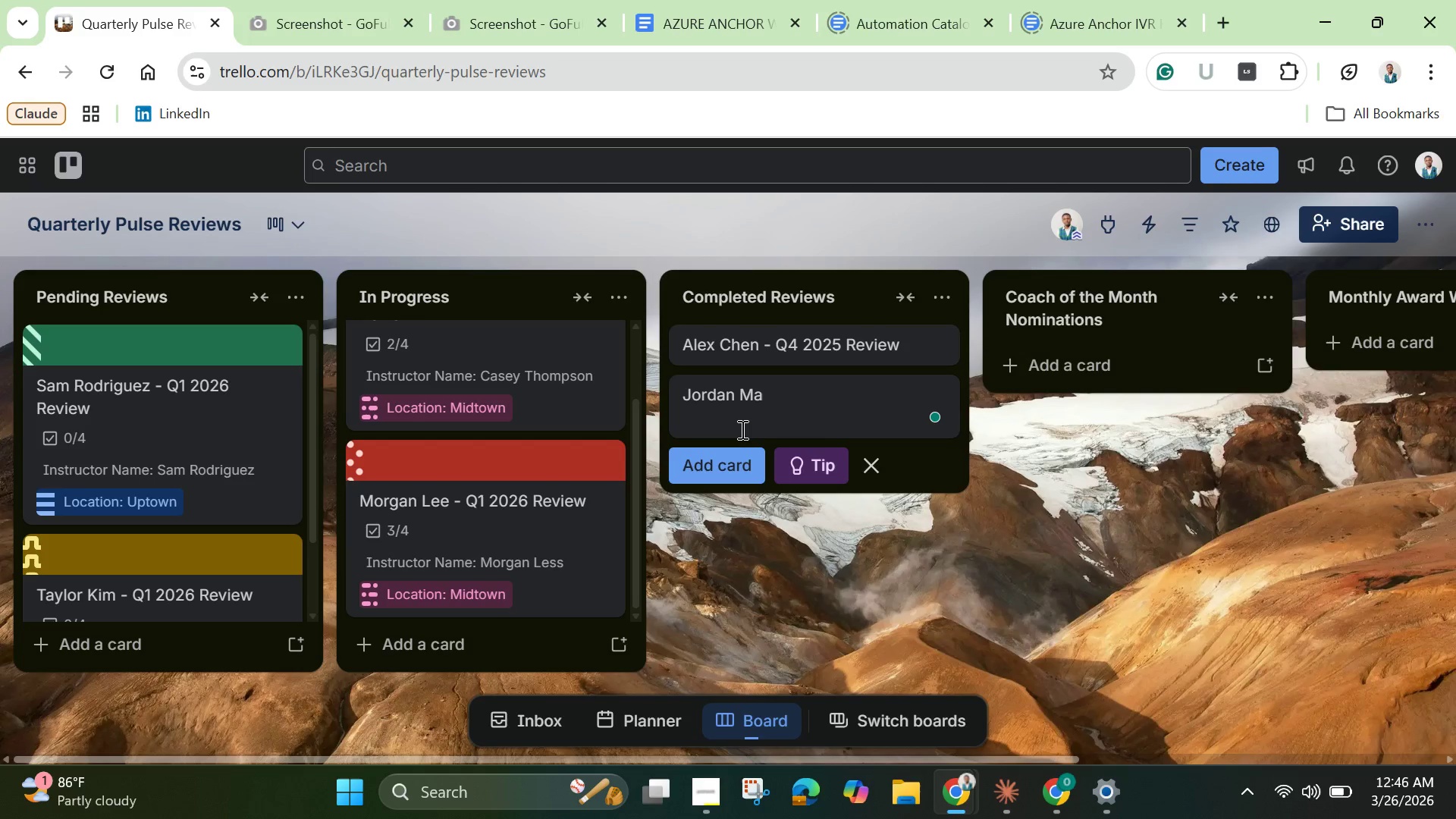 
type(e)
key(Backspace)
type(rtinez - )
 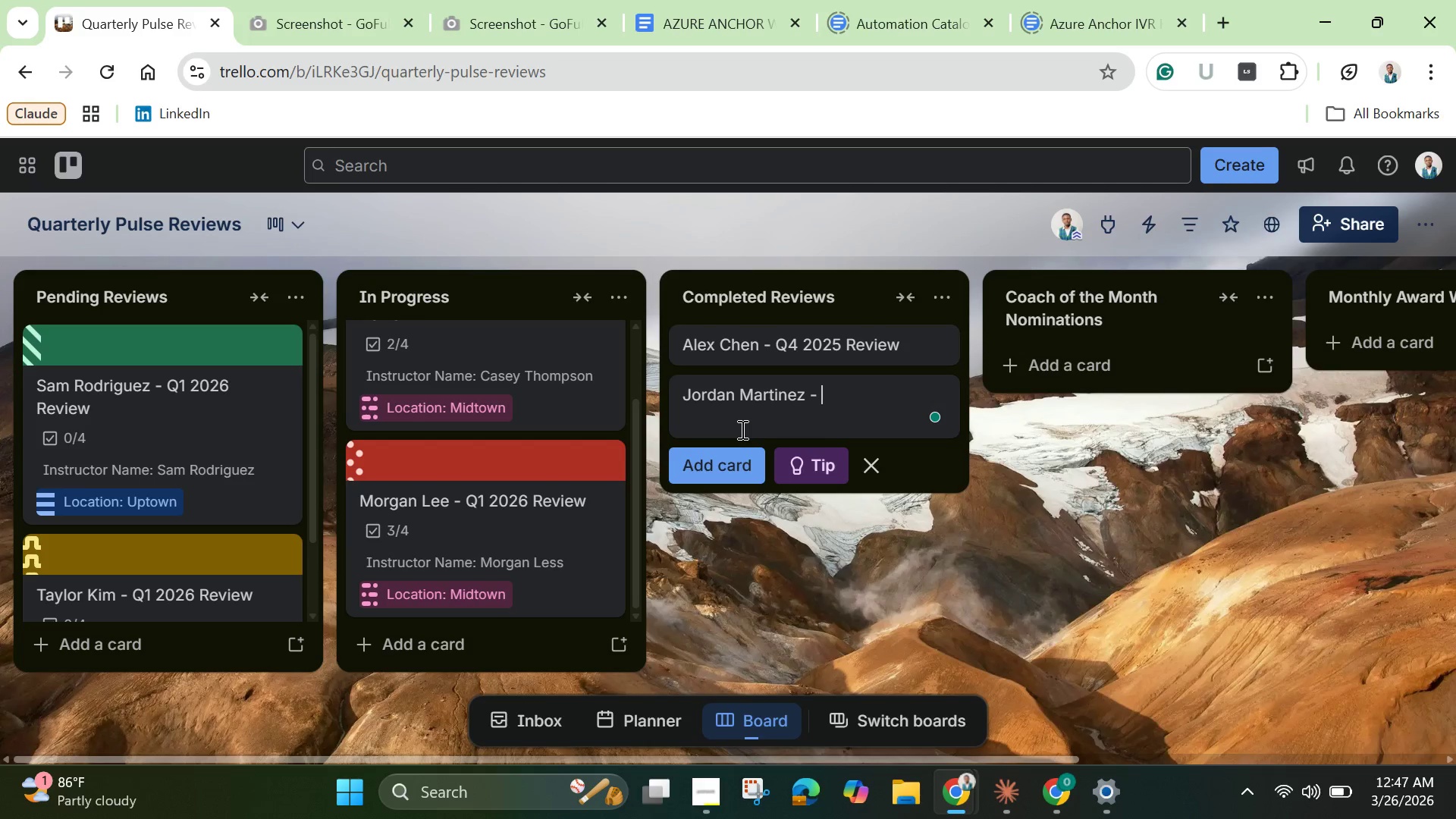 
key(Control+V)
 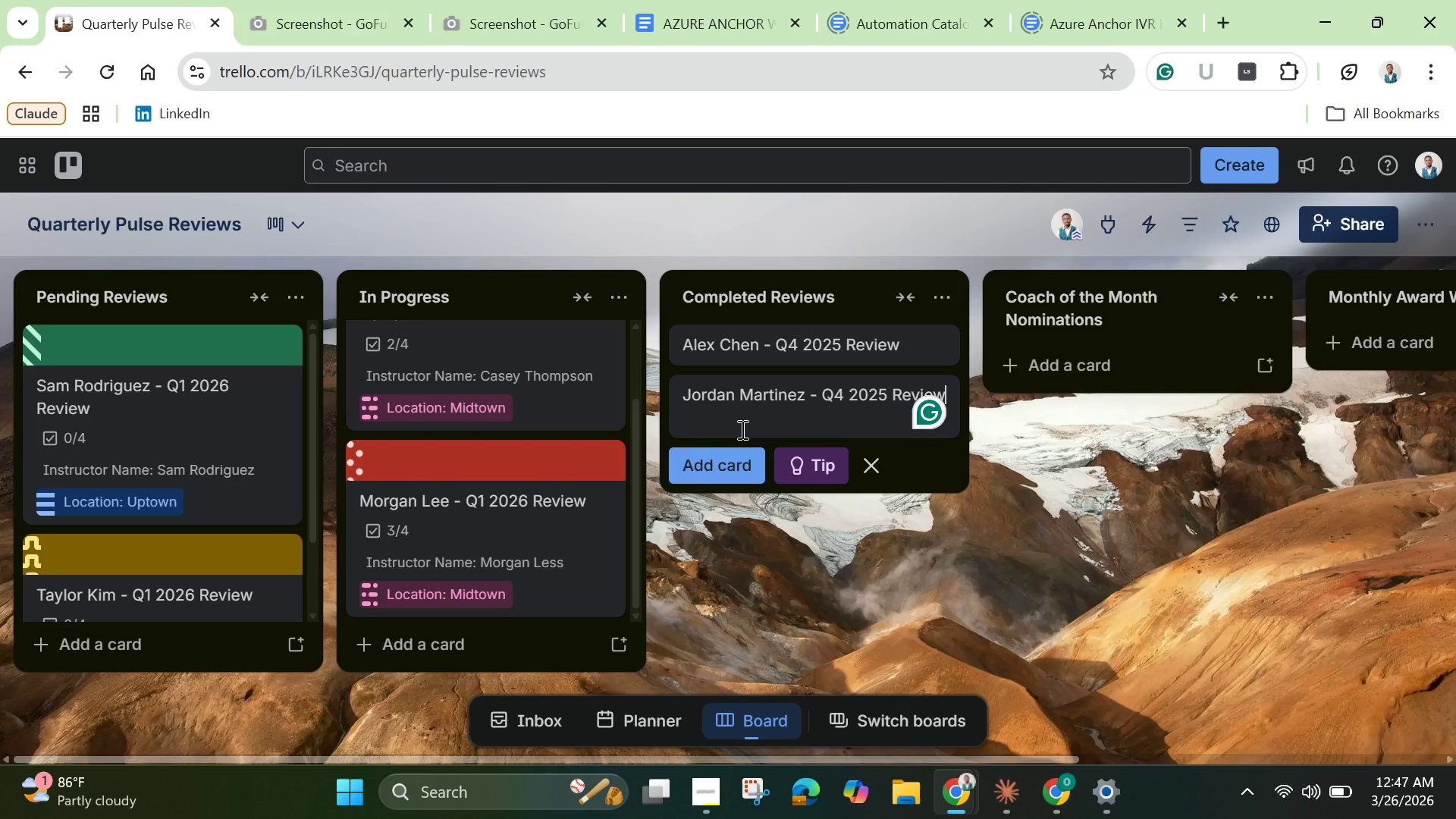 
key(Enter)
 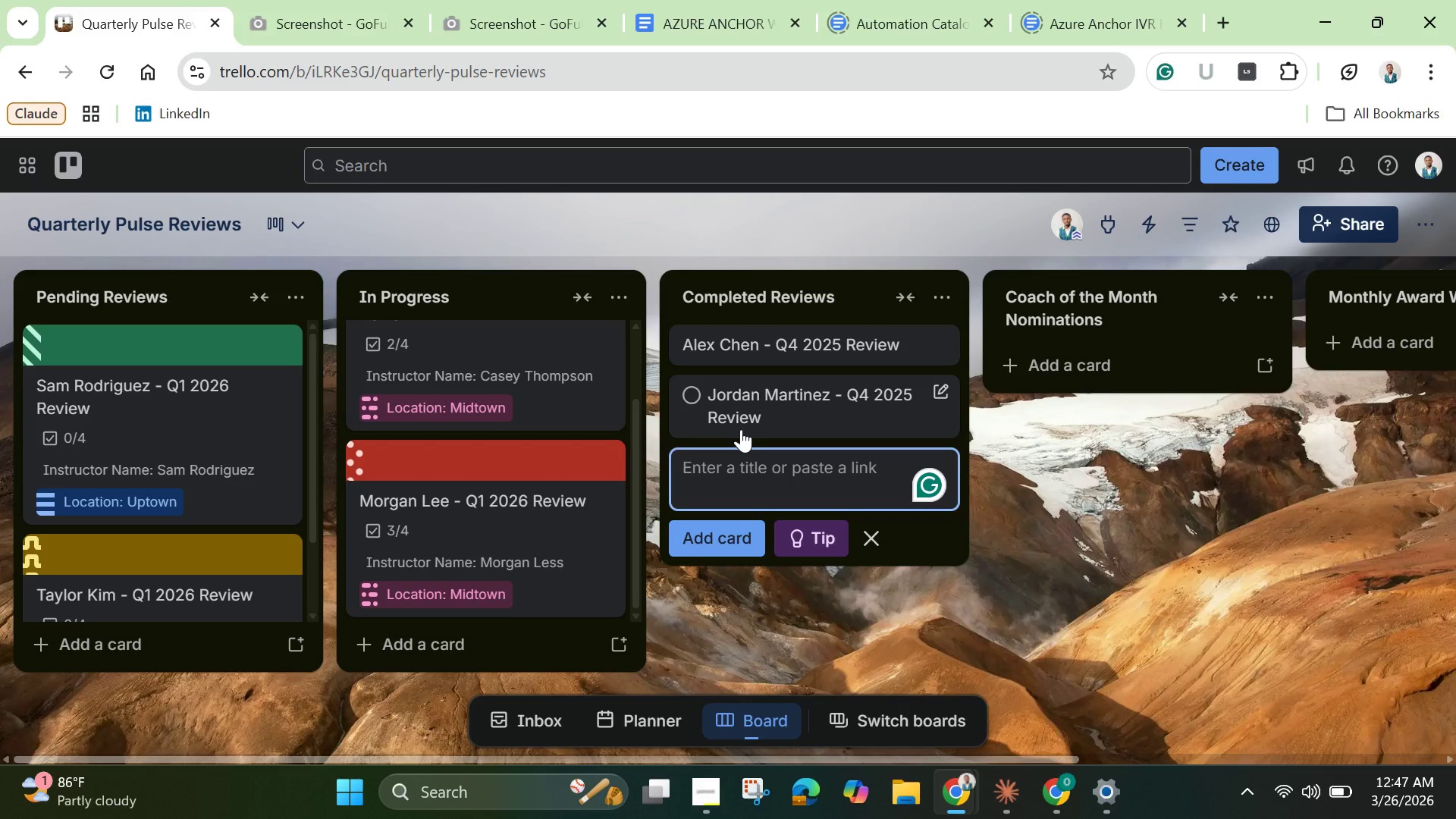 
wait(10.39)
 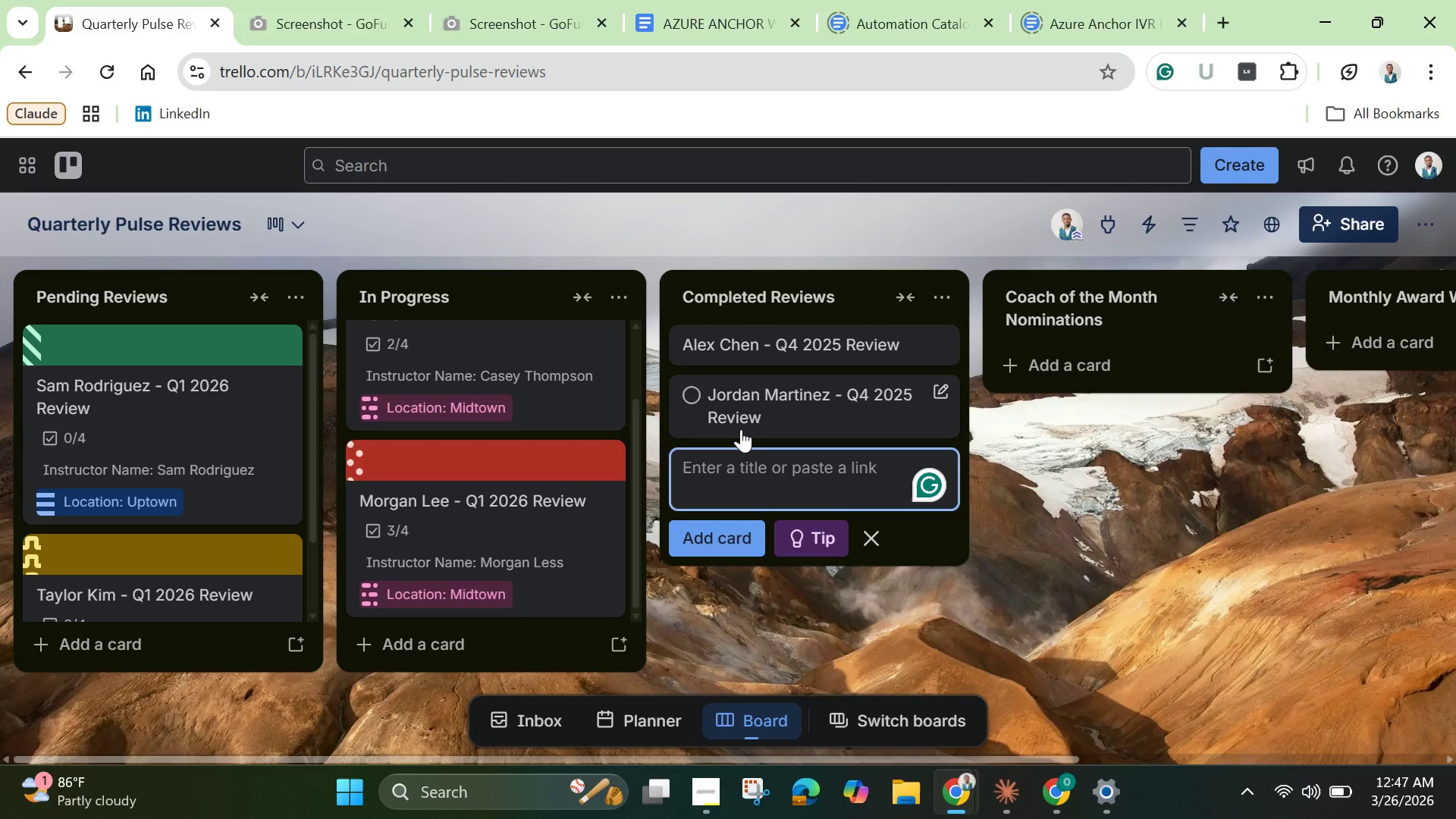 
type(John Smith - )
 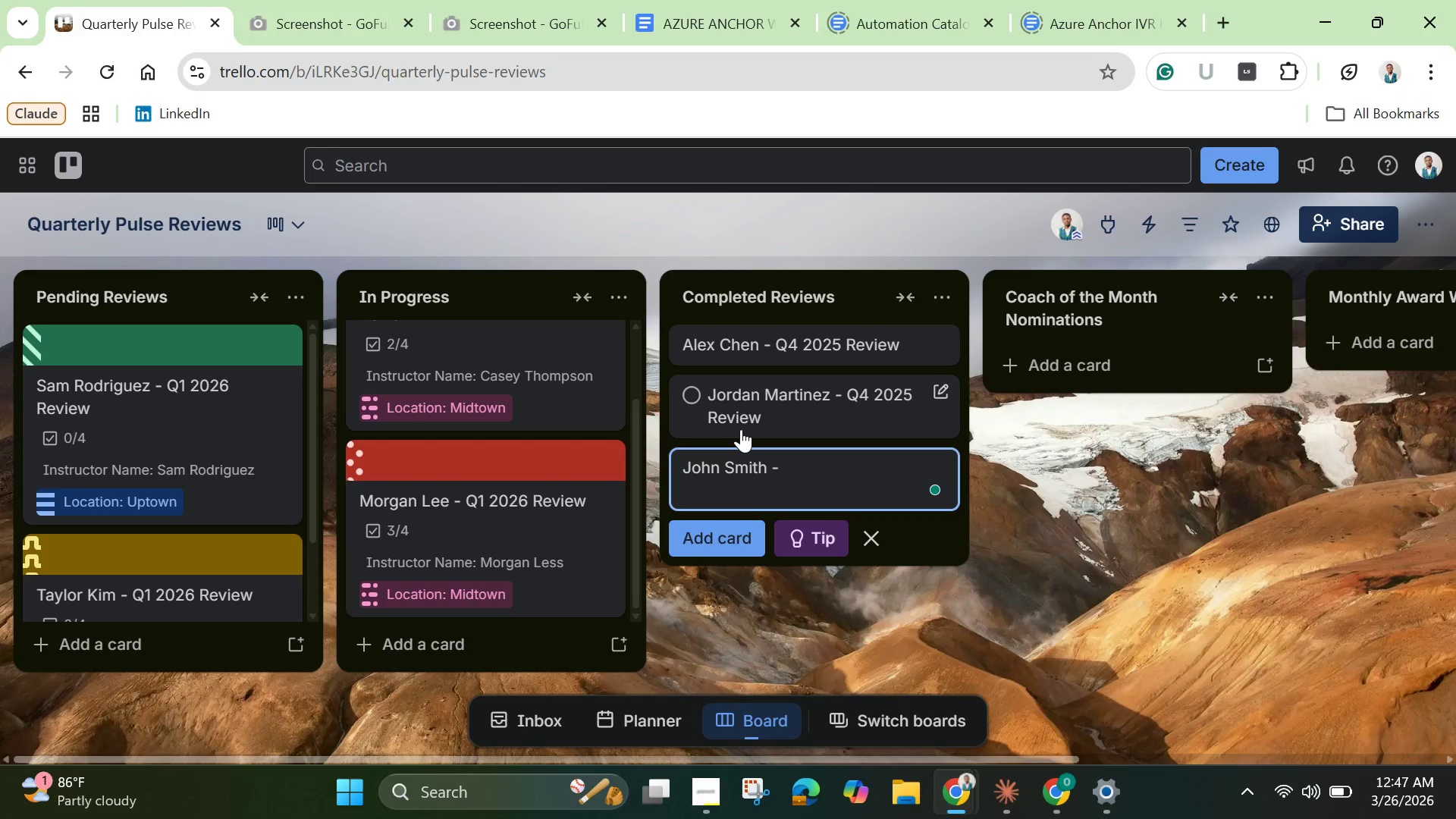 
key(Control+V)
 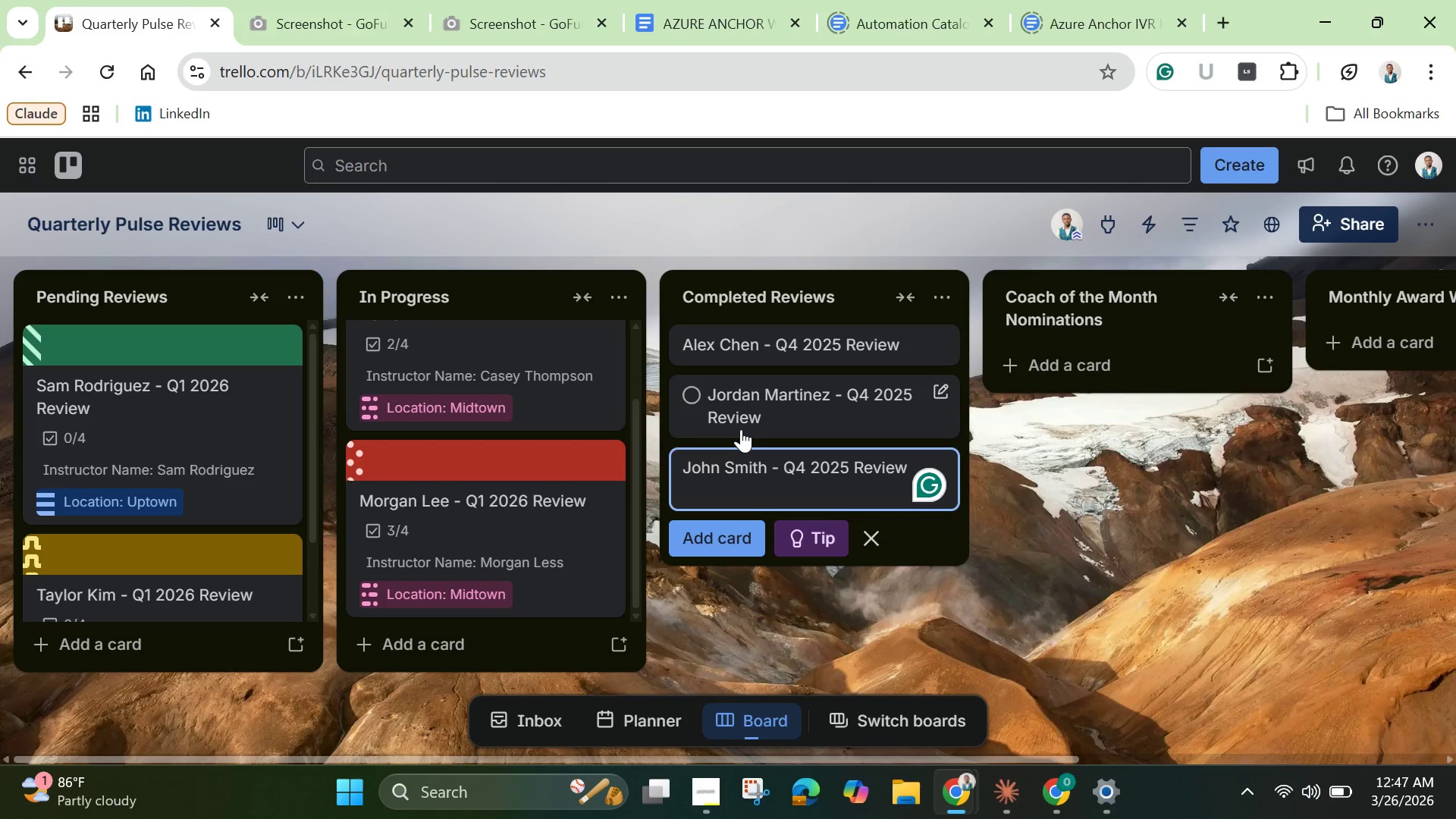 
key(Enter)
 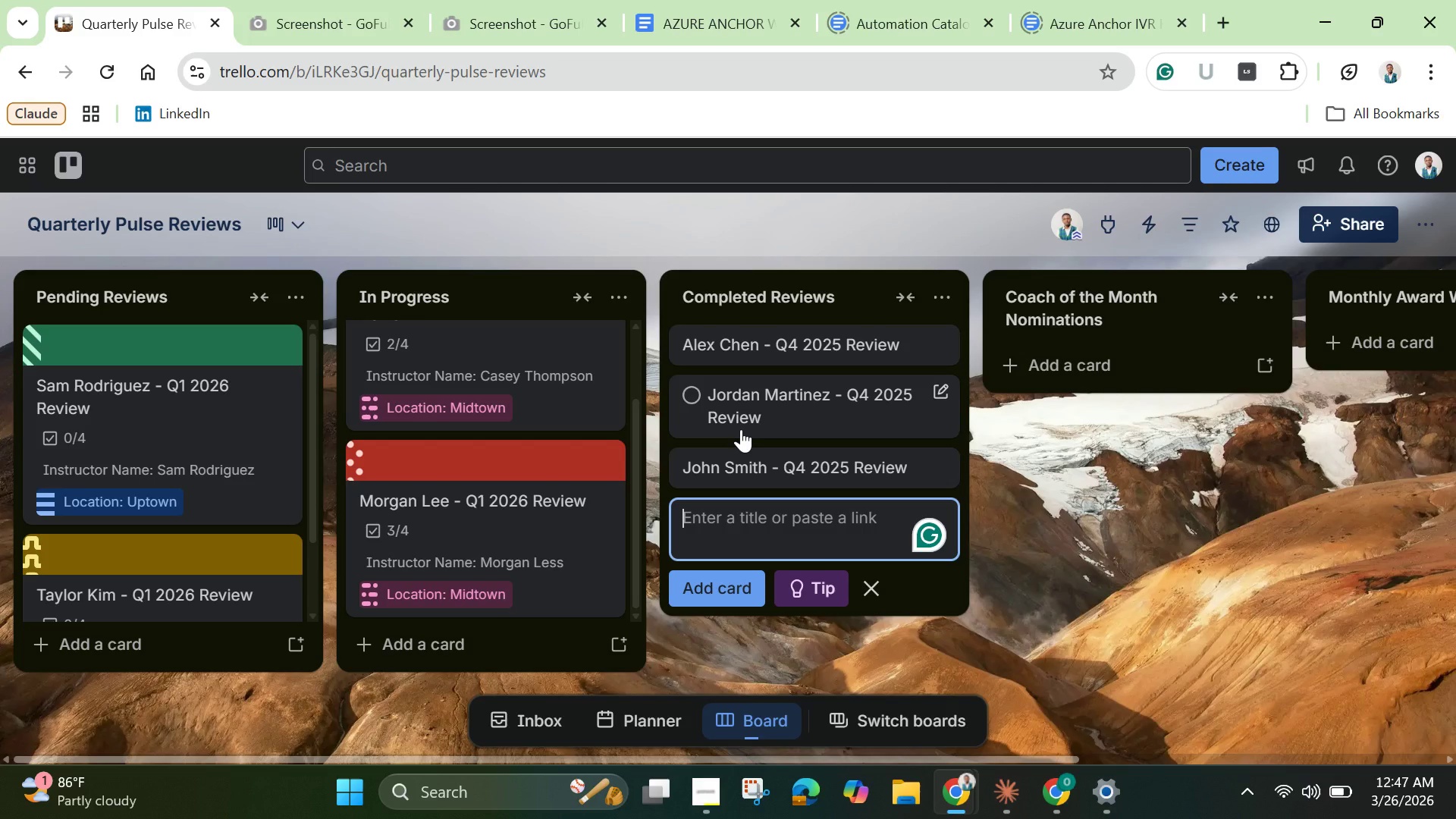 
wait(11.14)
 